 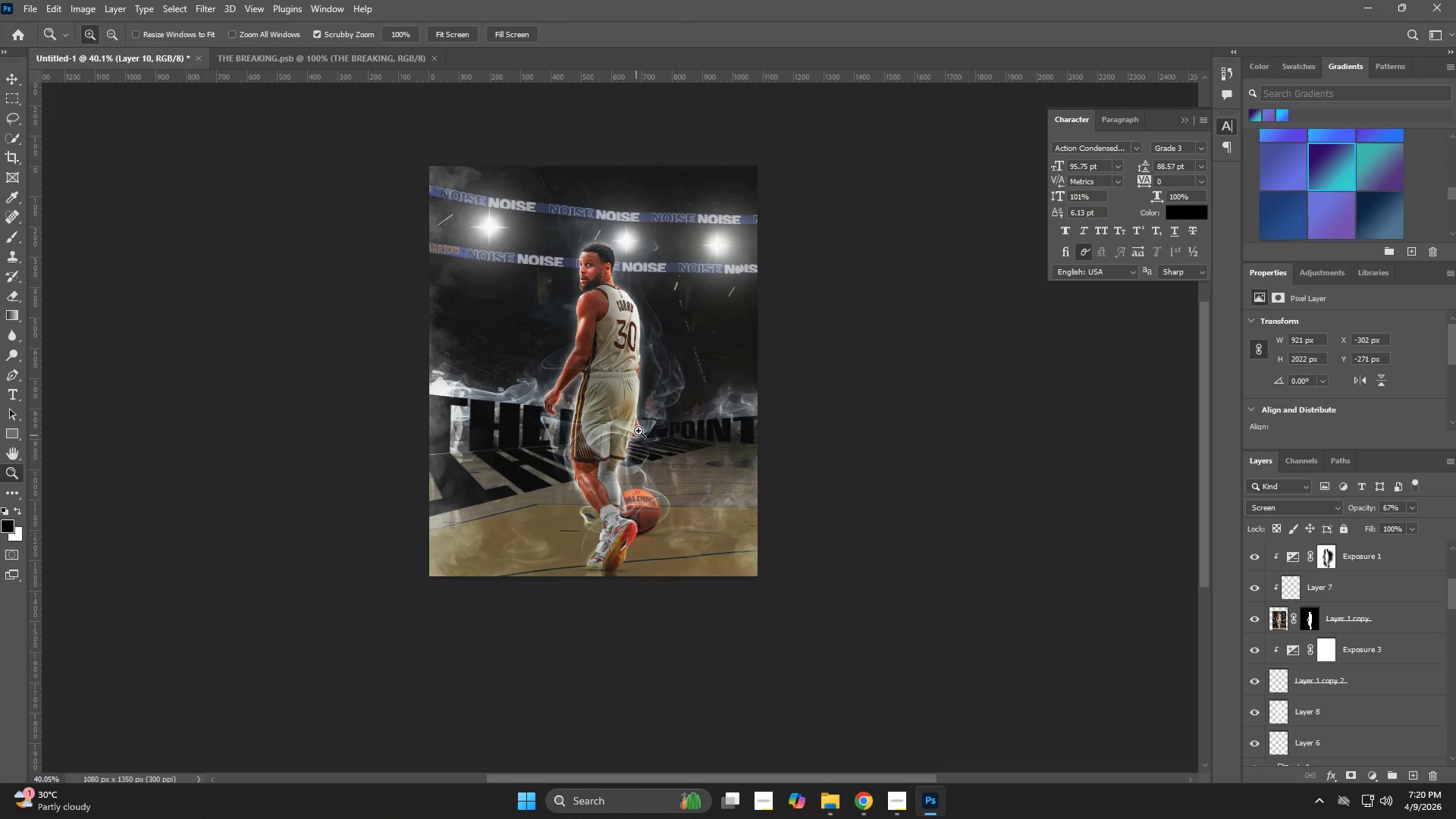 
left_click_drag(start_coordinate=[667, 411], to_coordinate=[666, 429])
 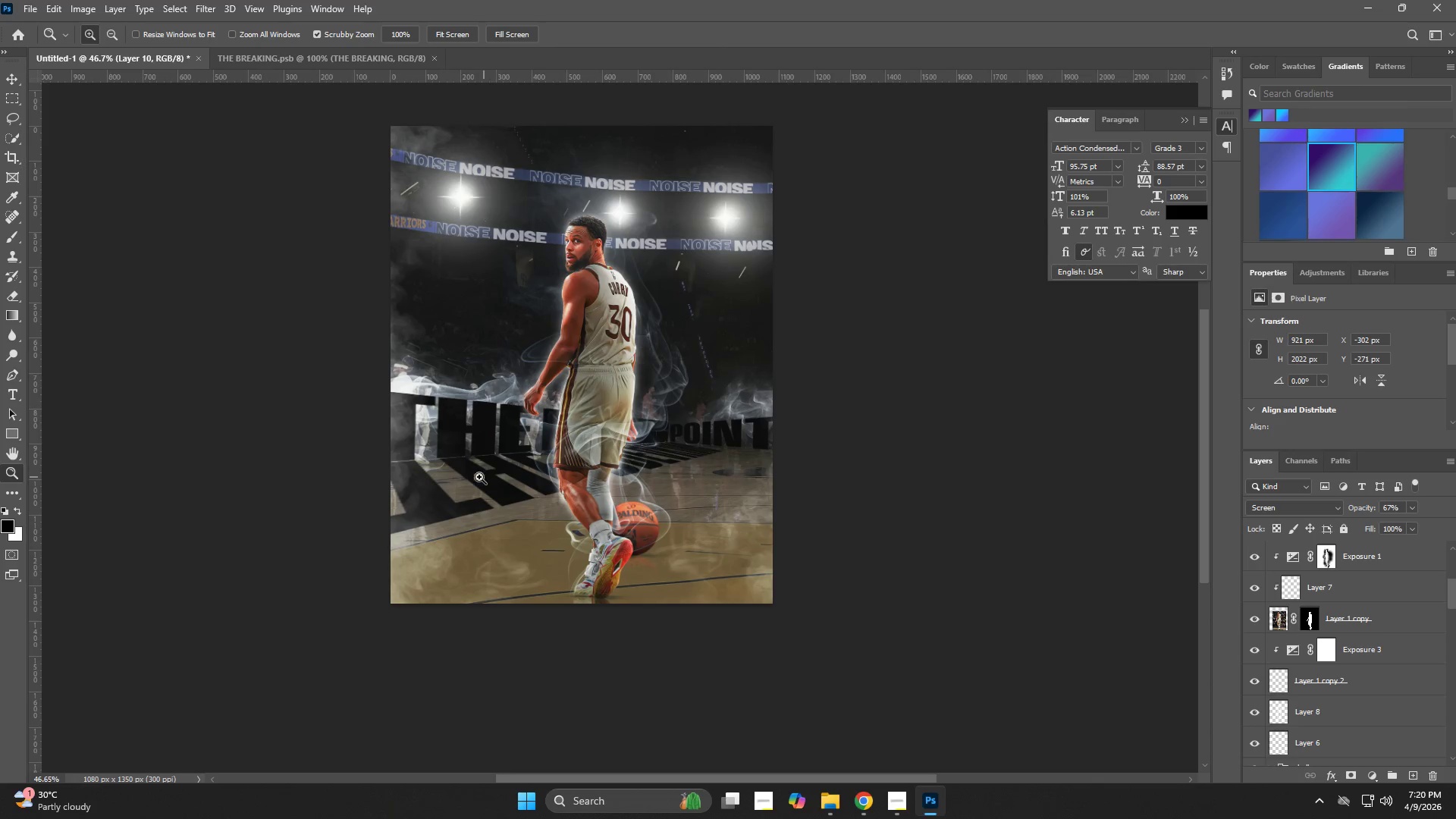 
left_click_drag(start_coordinate=[477, 475], to_coordinate=[489, 476])
 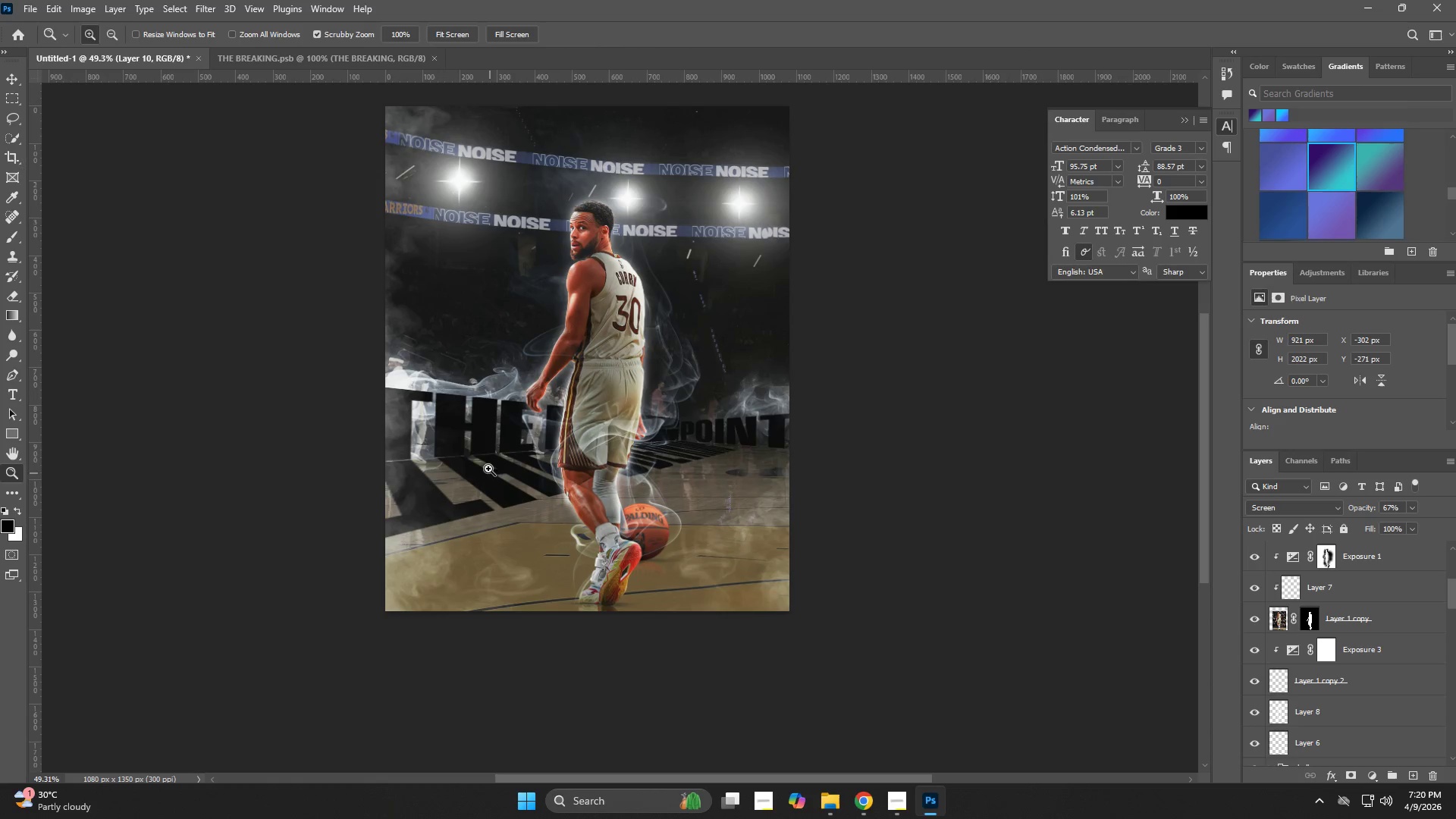 
key(V)
 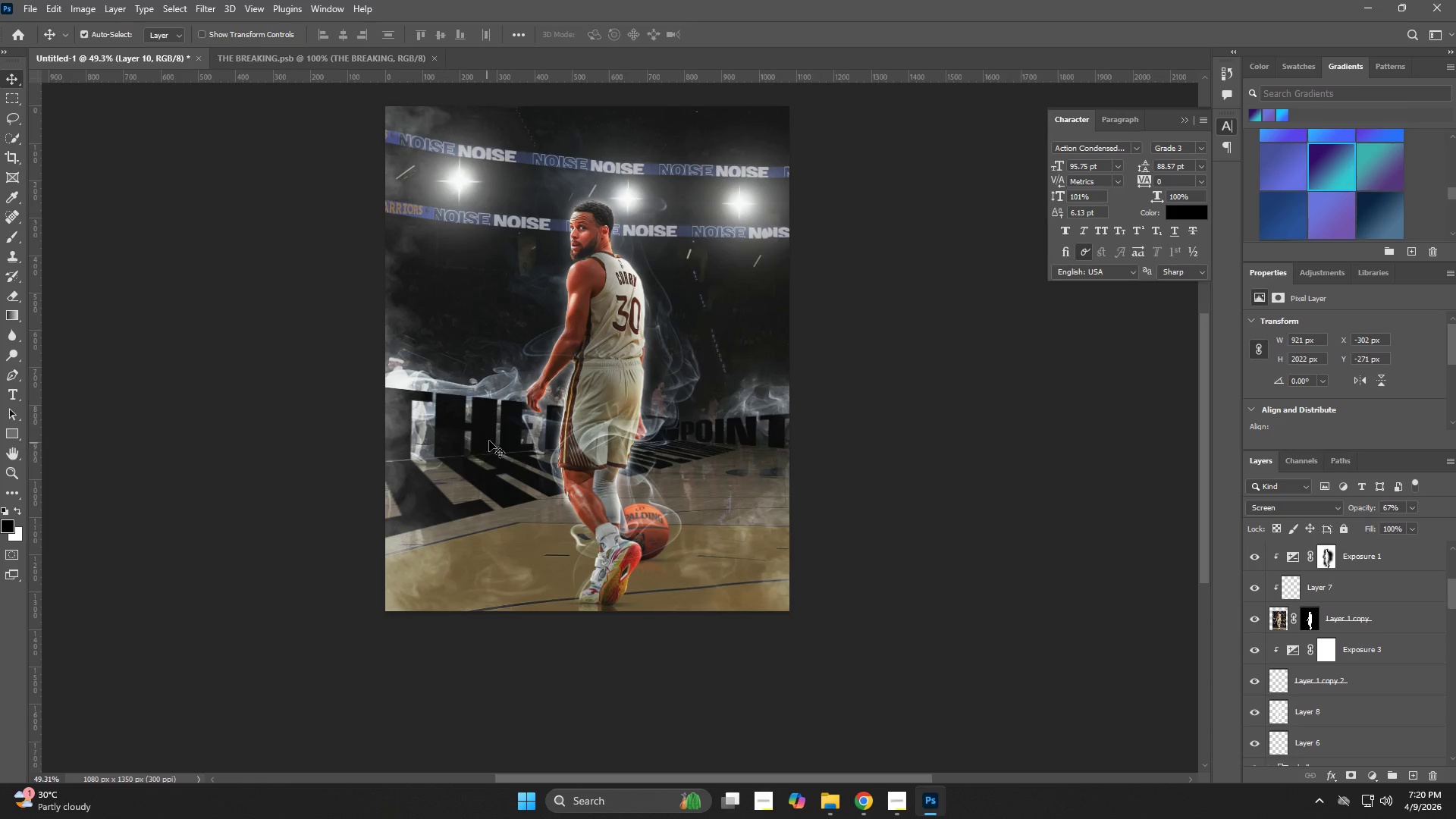 
left_click([489, 441])
 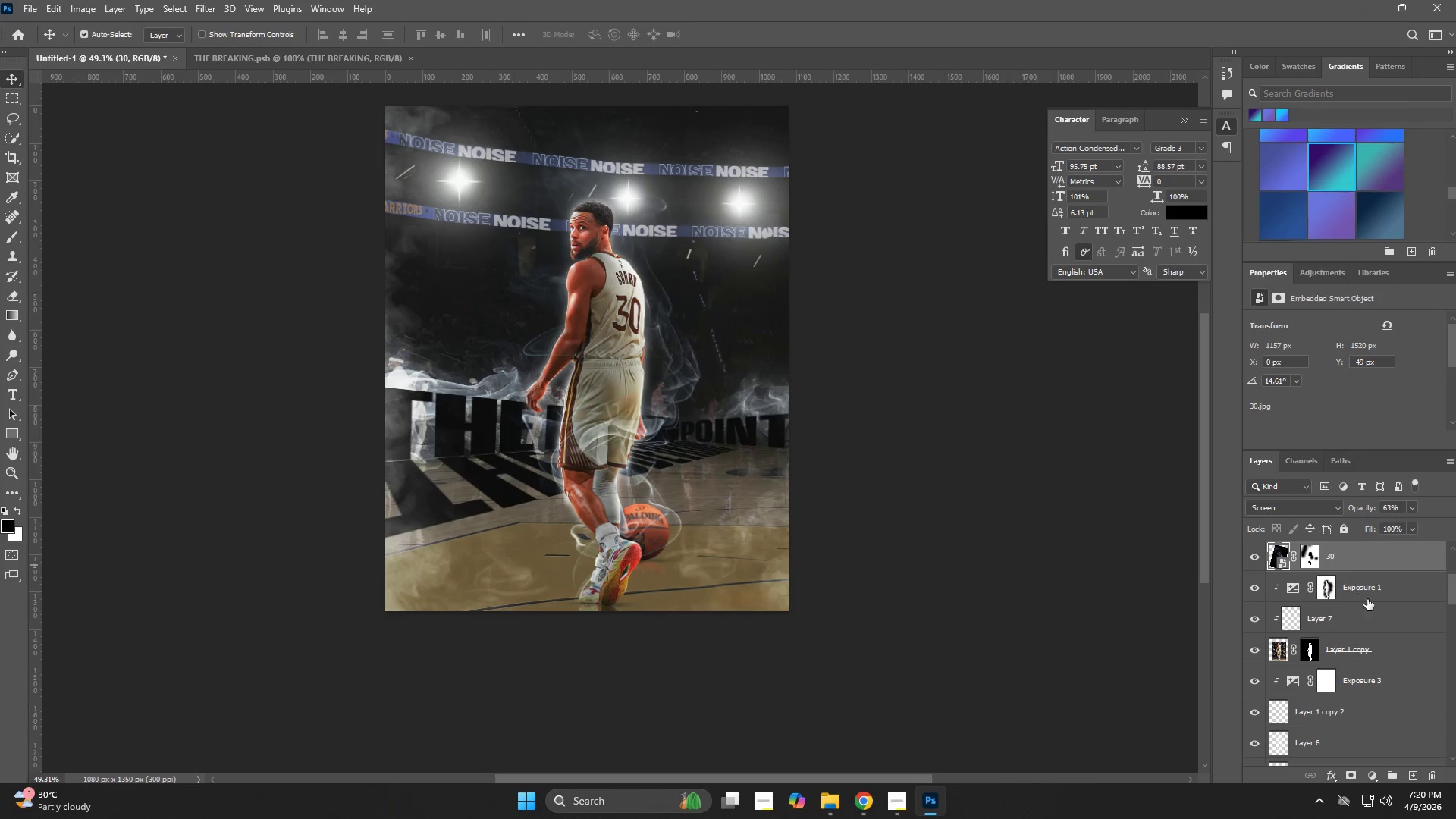 
scroll: coordinate [1294, 619], scroll_direction: down, amount: 8.0
 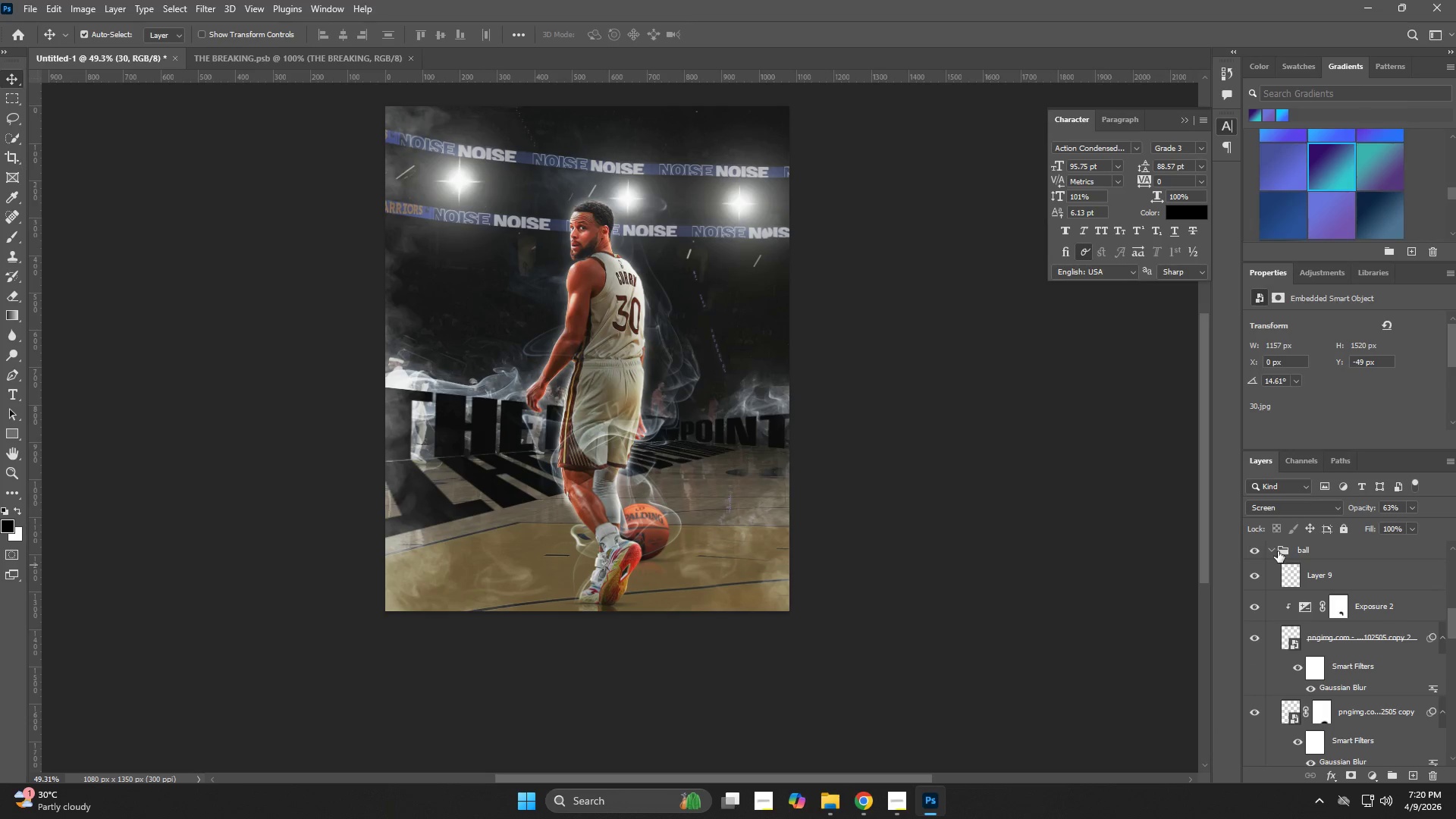 
left_click([1273, 548])
 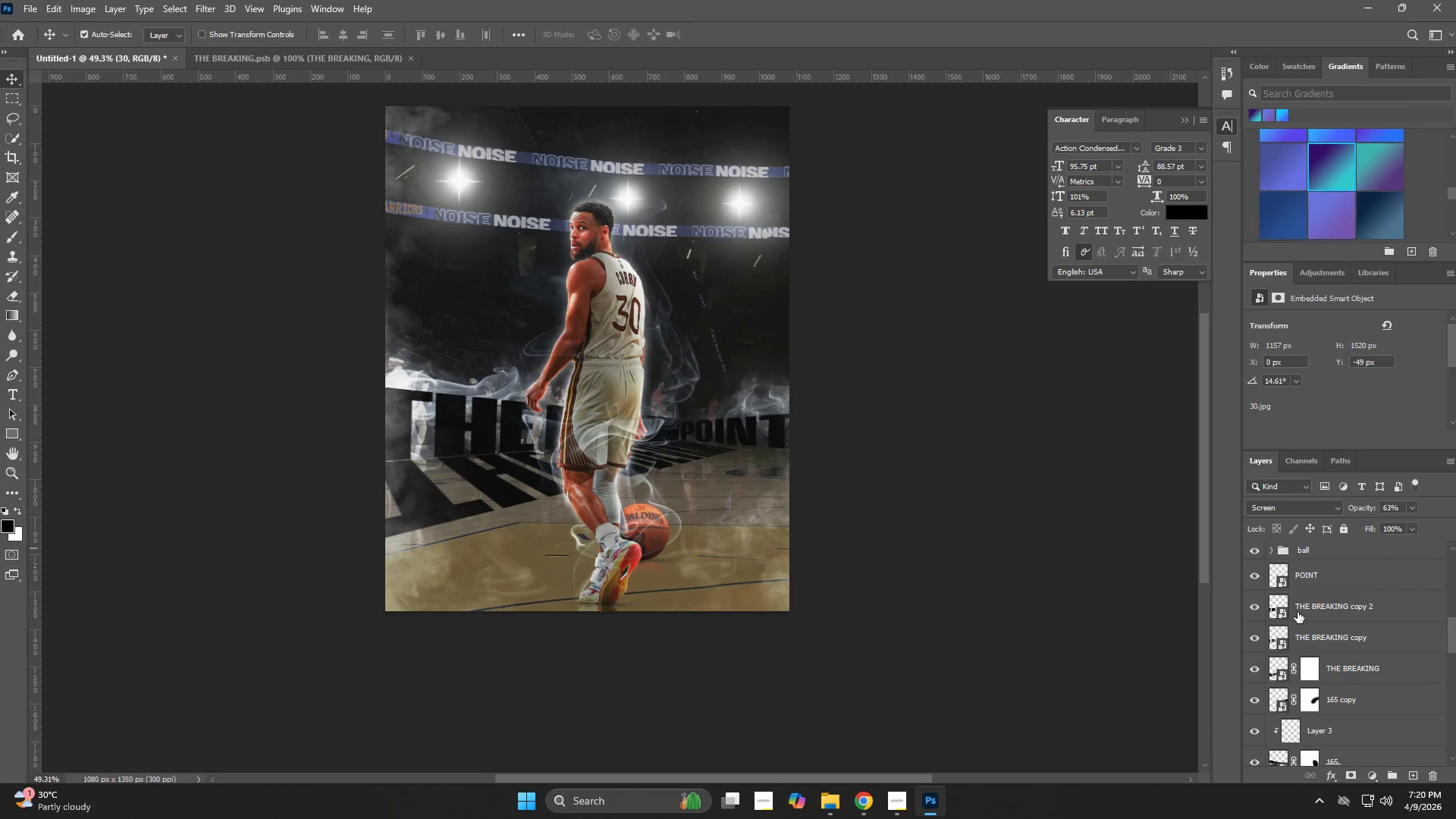 
scroll: coordinate [1294, 655], scroll_direction: down, amount: 9.0
 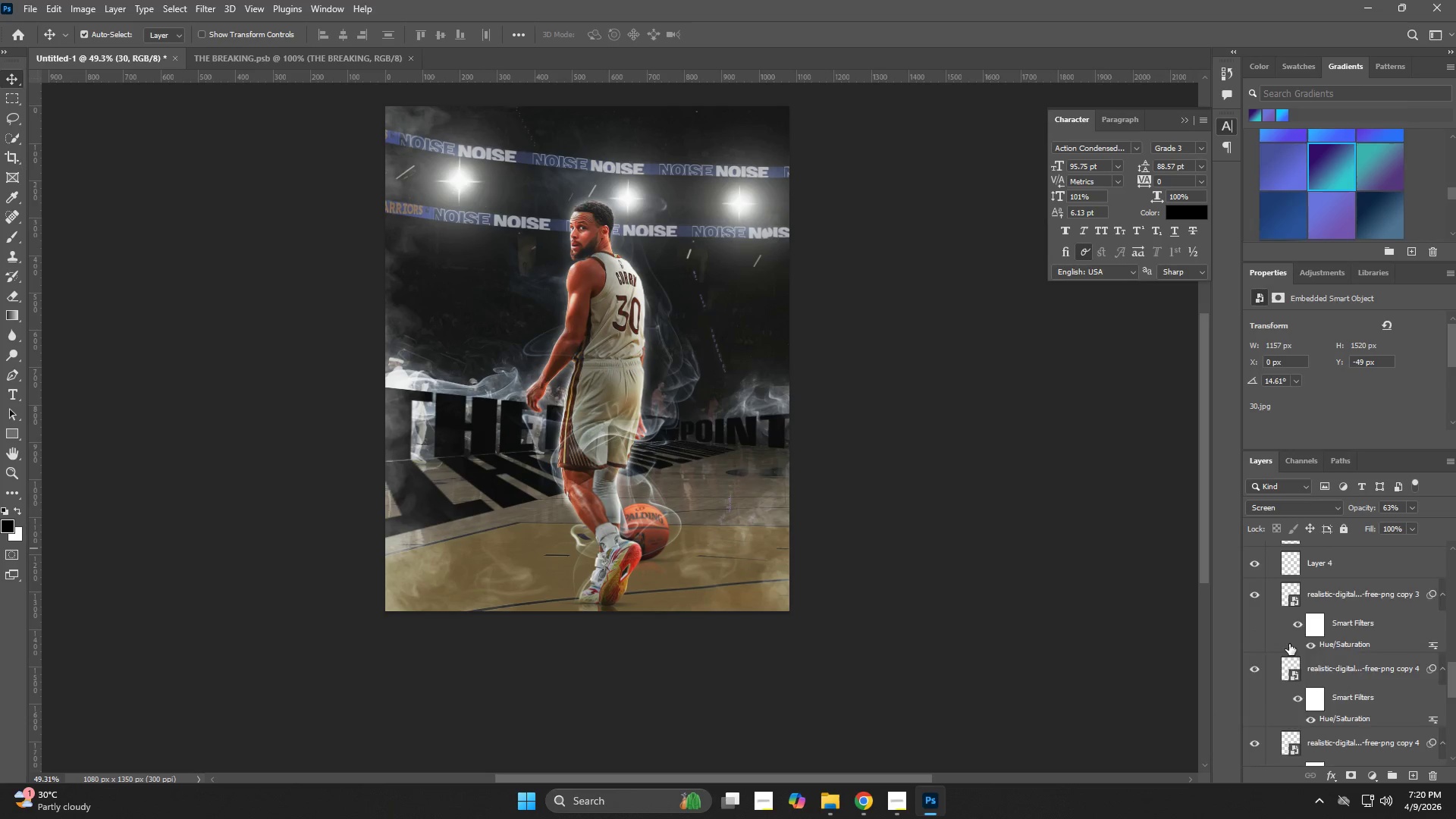 
scroll: coordinate [1289, 644], scroll_direction: up, amount: 2.0
 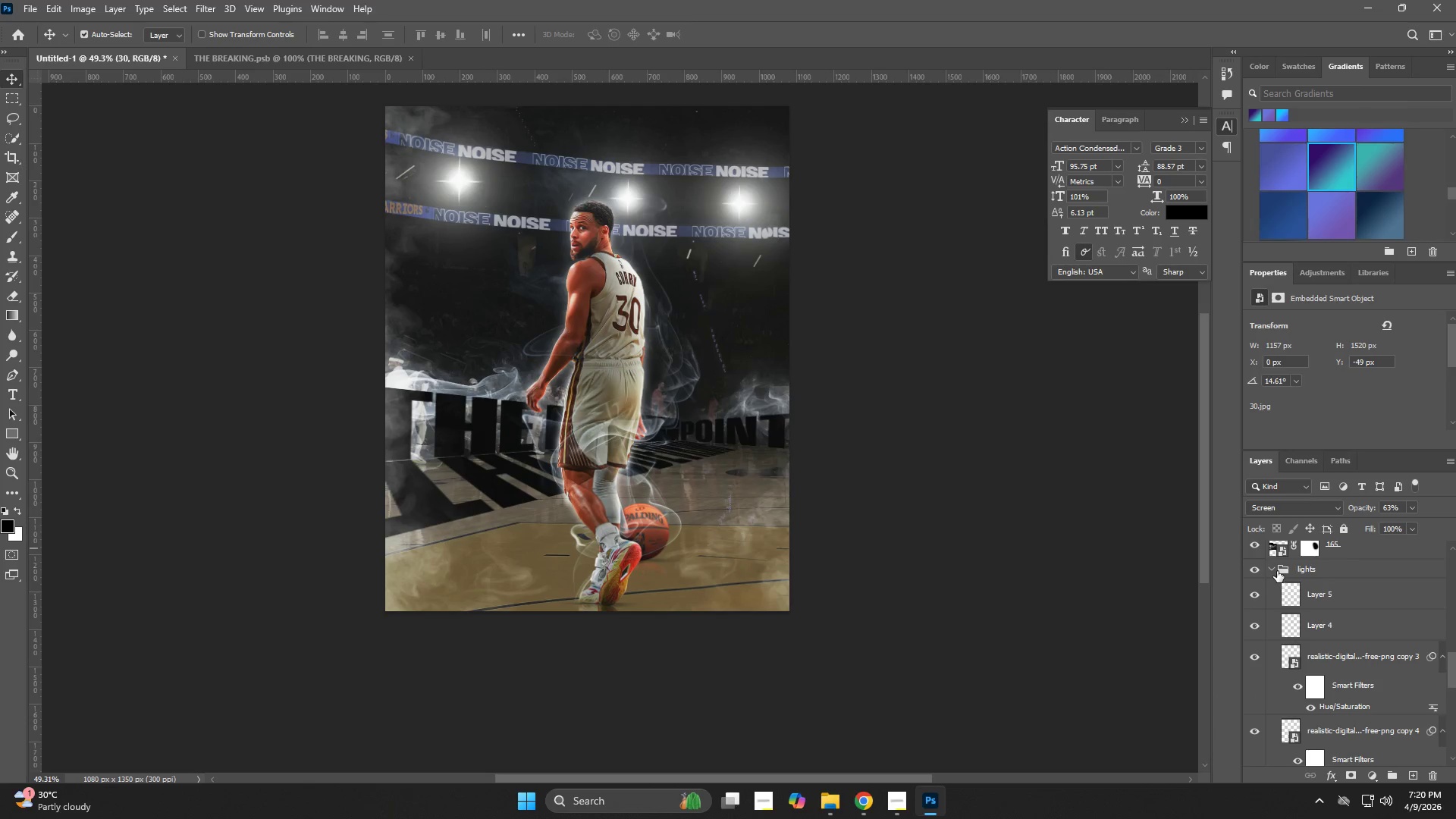 
left_click([1275, 570])
 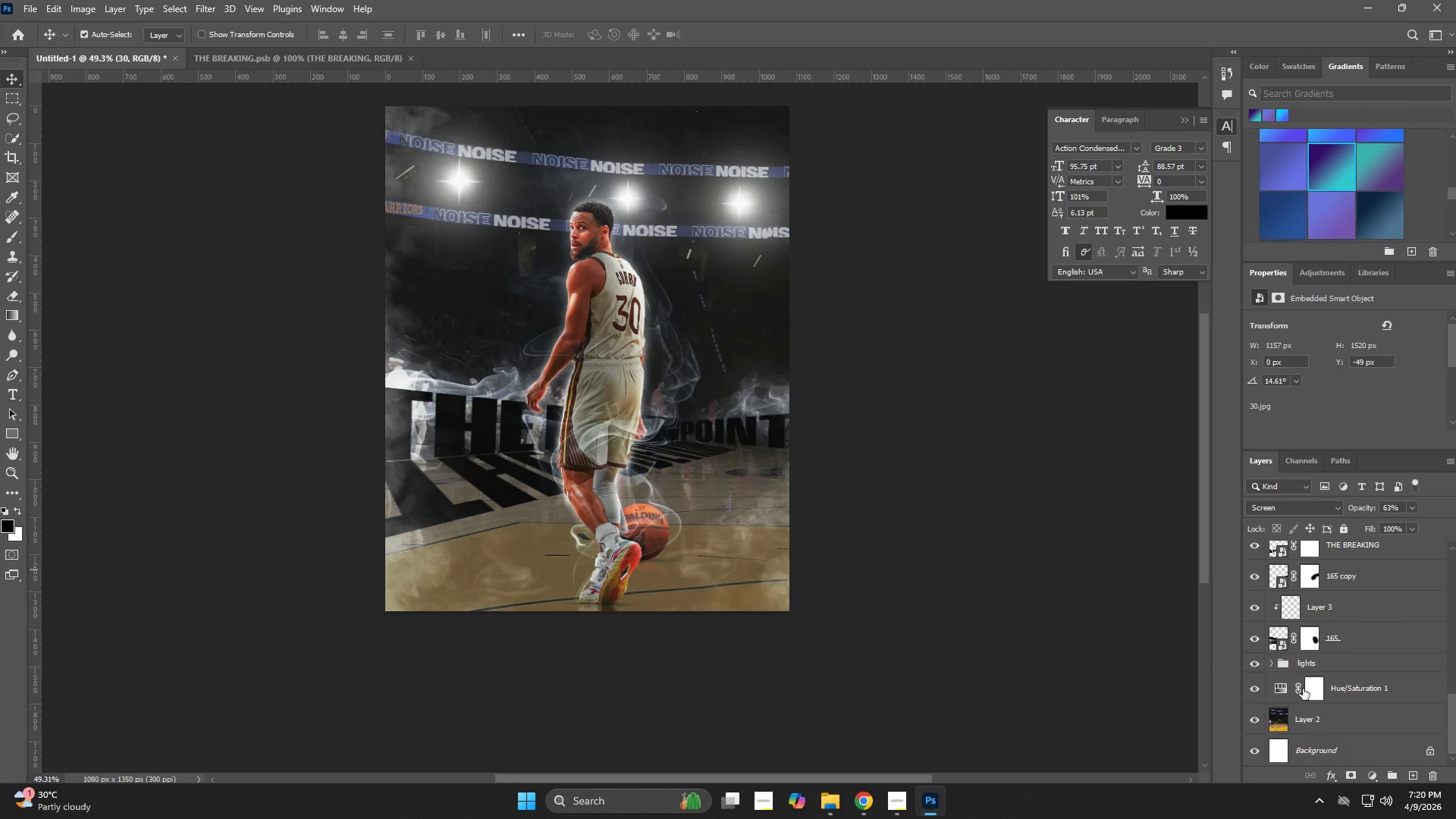 
scroll: coordinate [1308, 682], scroll_direction: up, amount: 3.0
 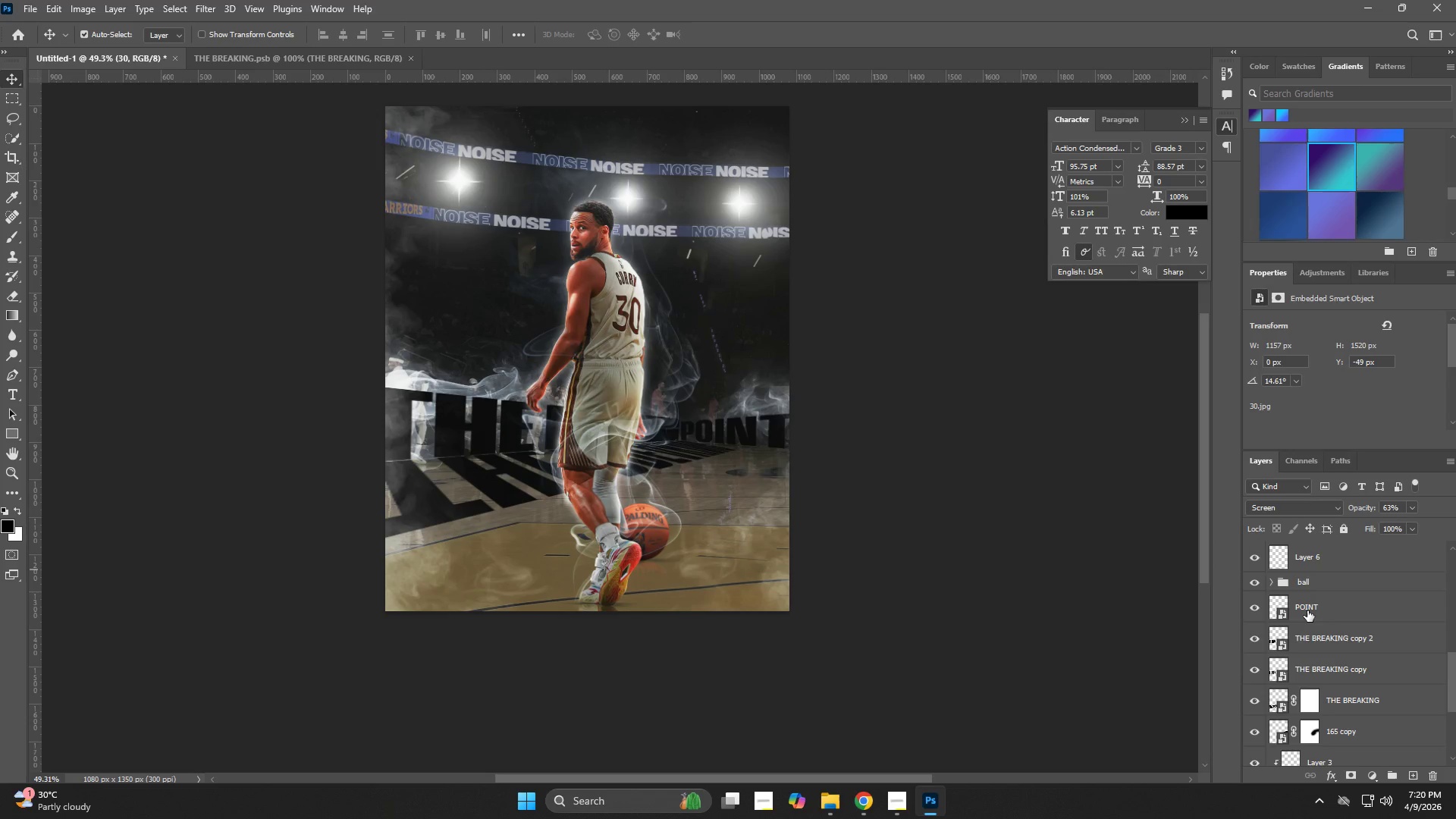 
left_click([1307, 610])
 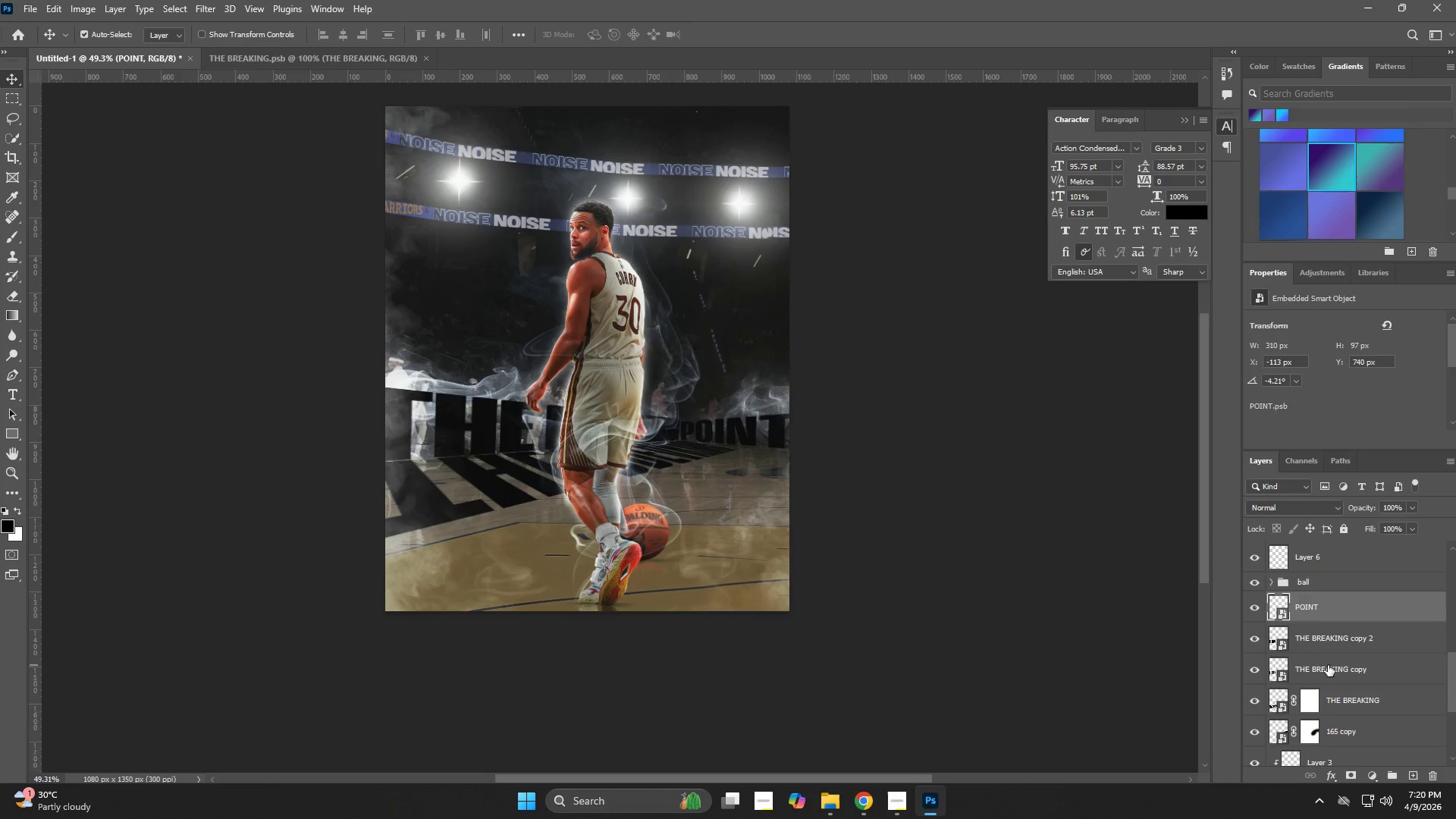 
double_click([1329, 640])
 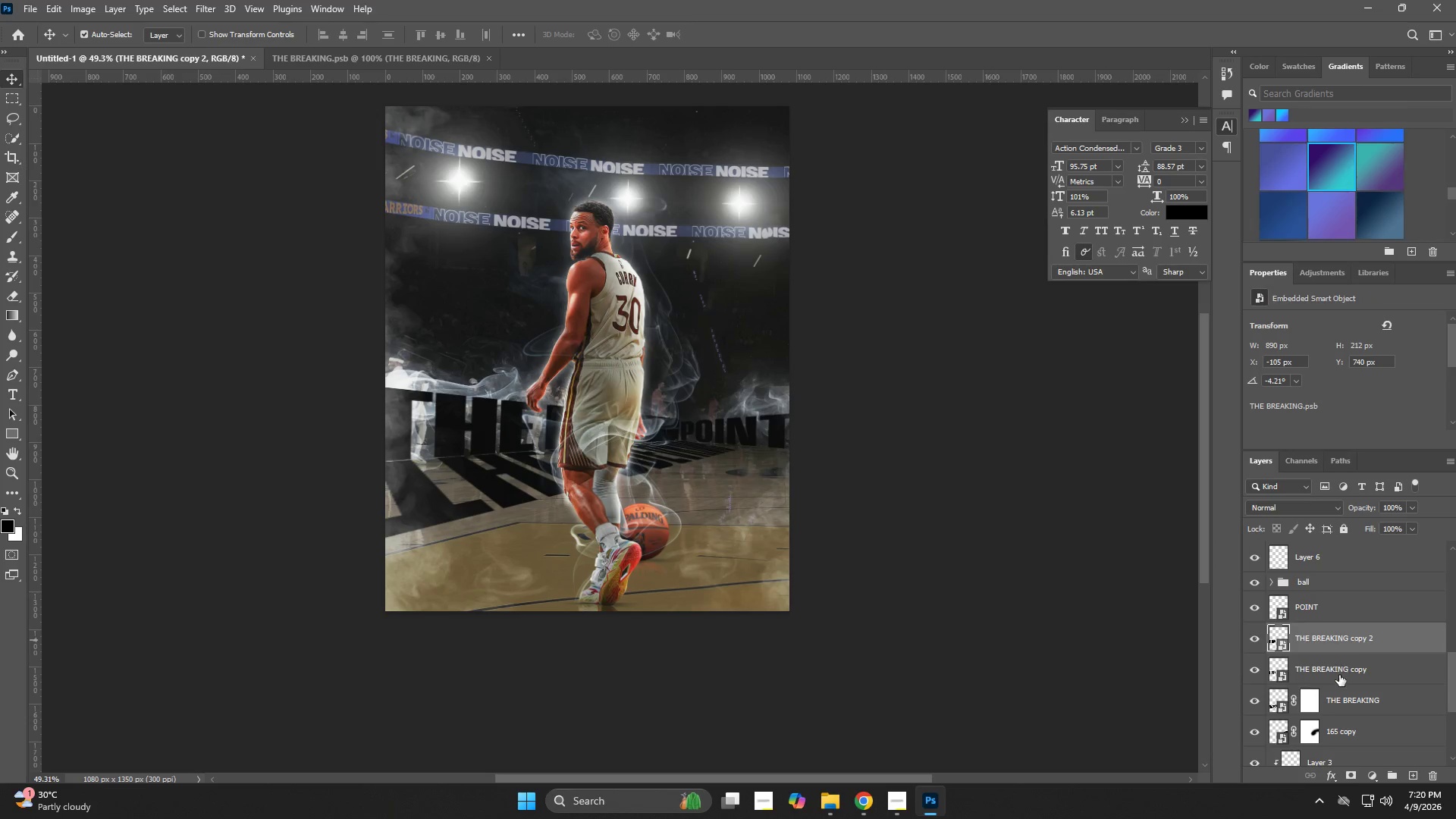 
hold_key(key=ShiftLeft, duration=0.61)
left_click([1345, 701])
 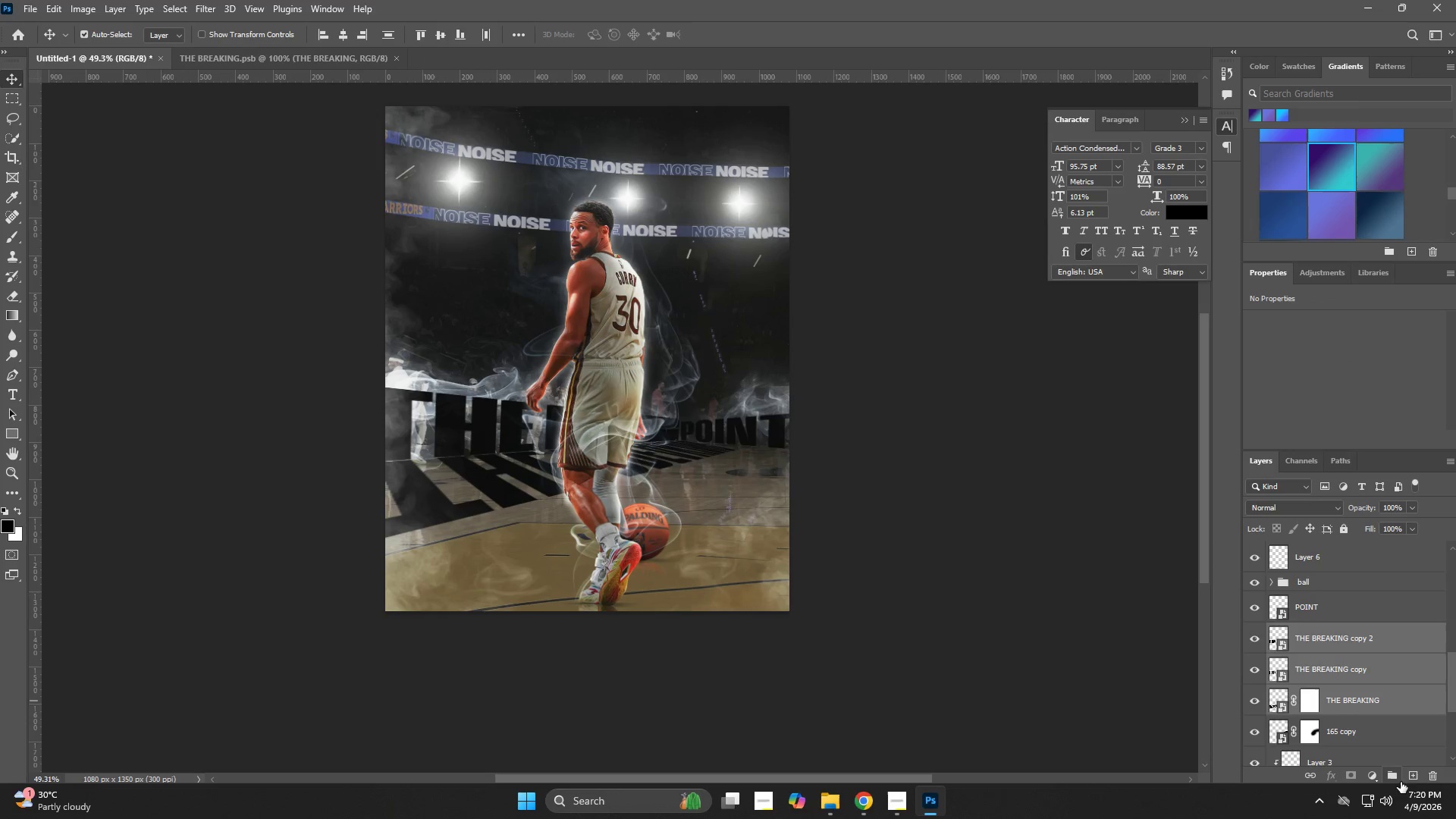 
left_click([1393, 777])
 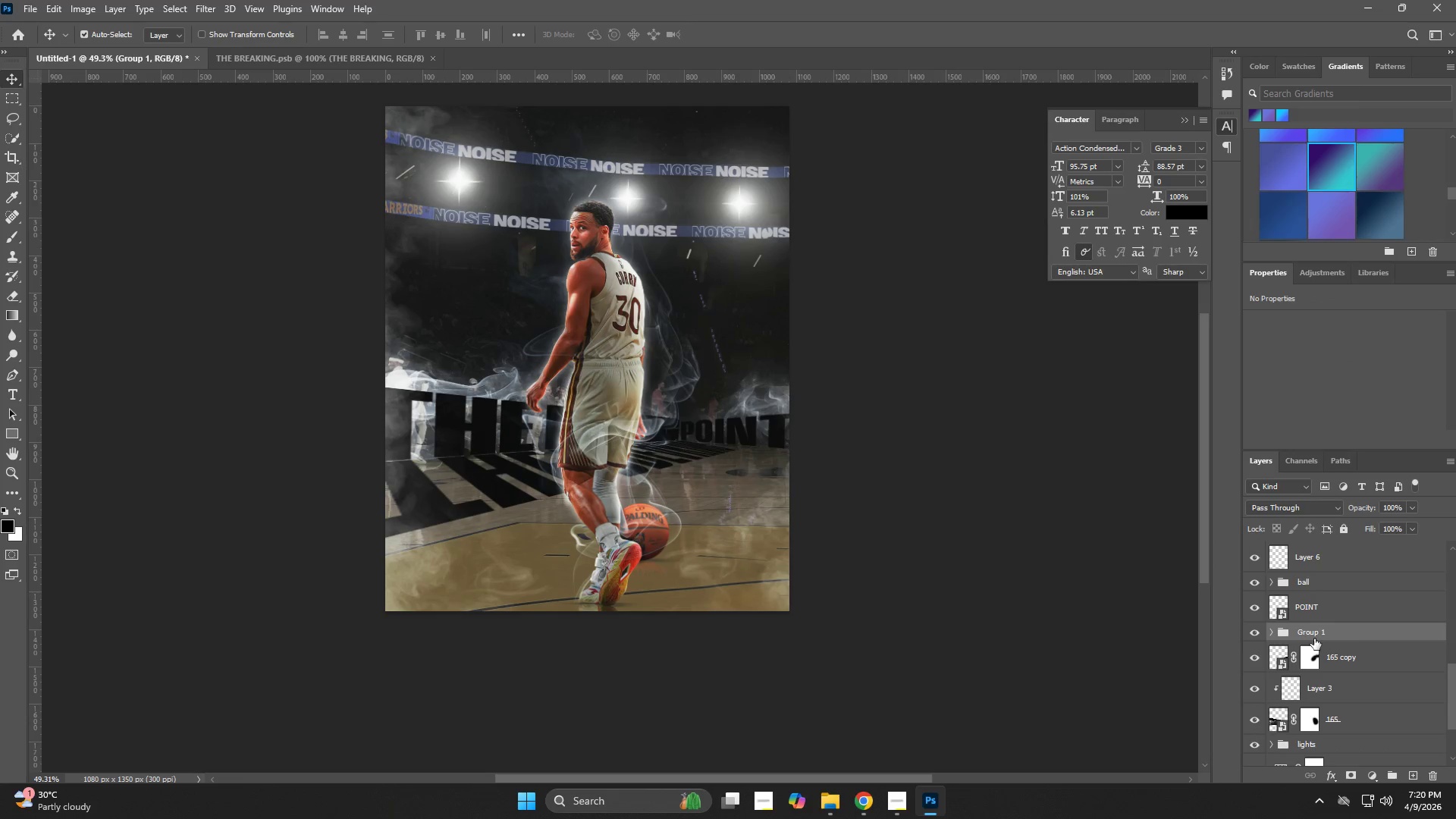 
double_click([1314, 635])
 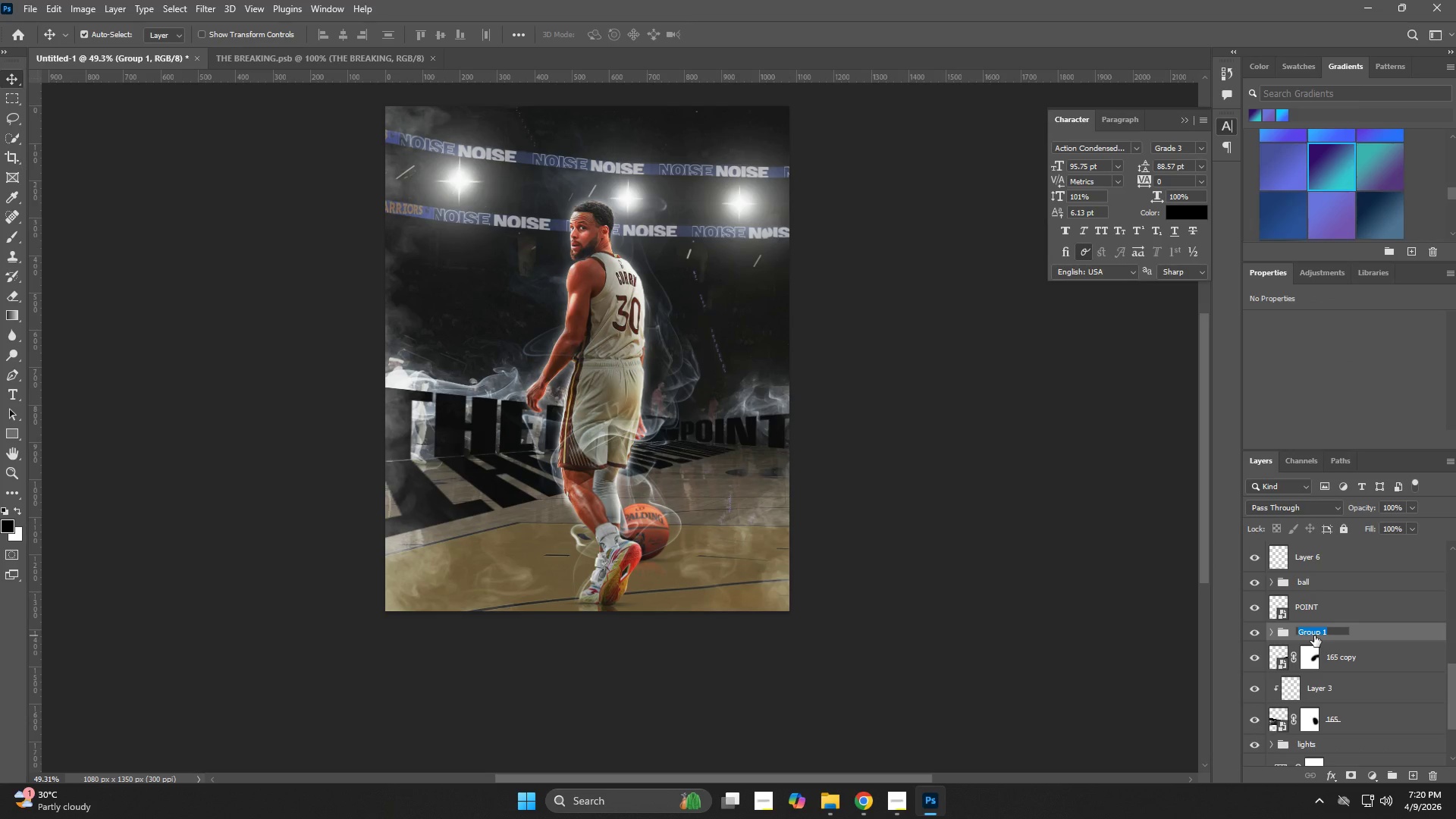 
type(text)
key(NumpadEnter)
 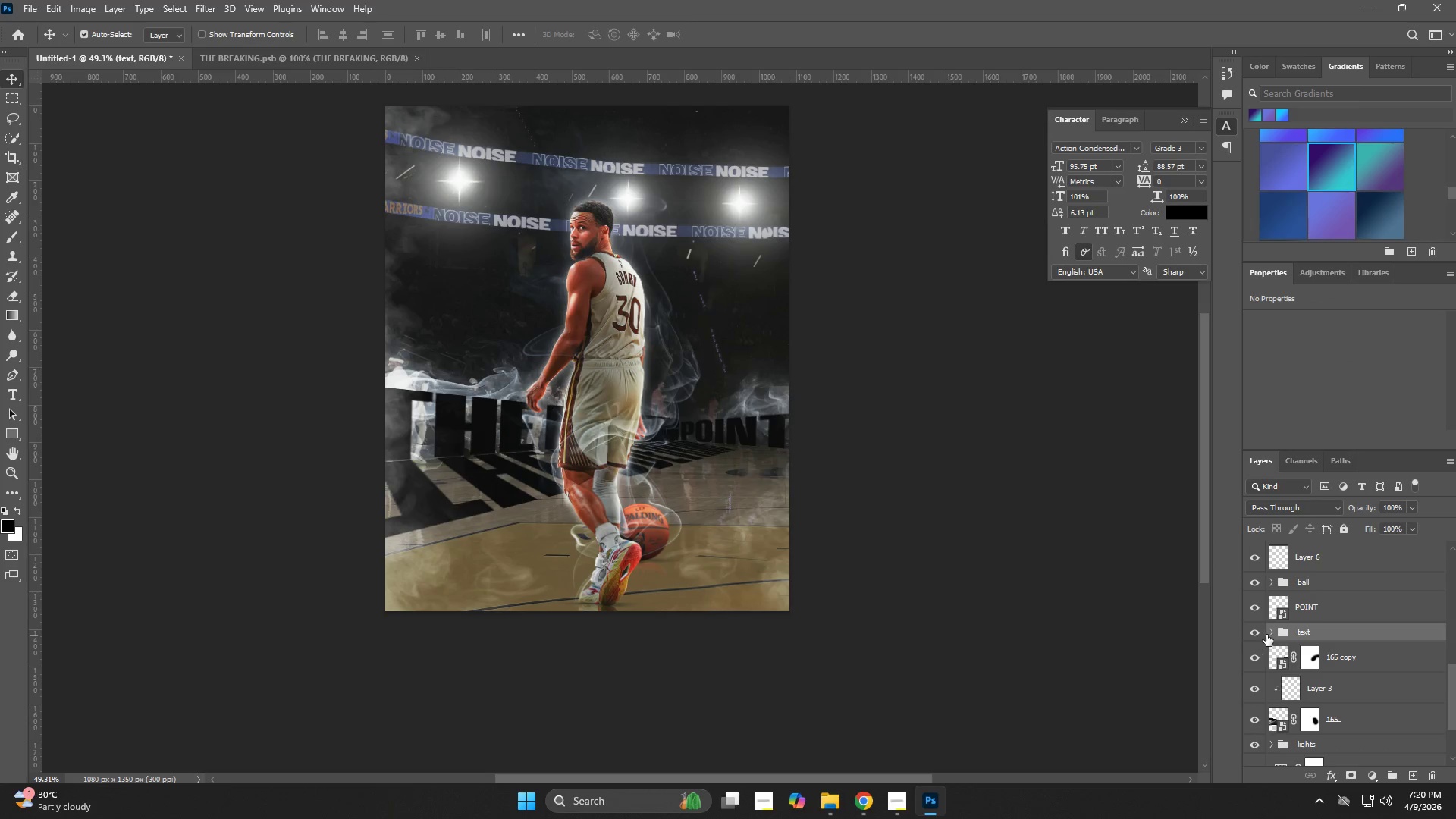 
left_click([1273, 635])
 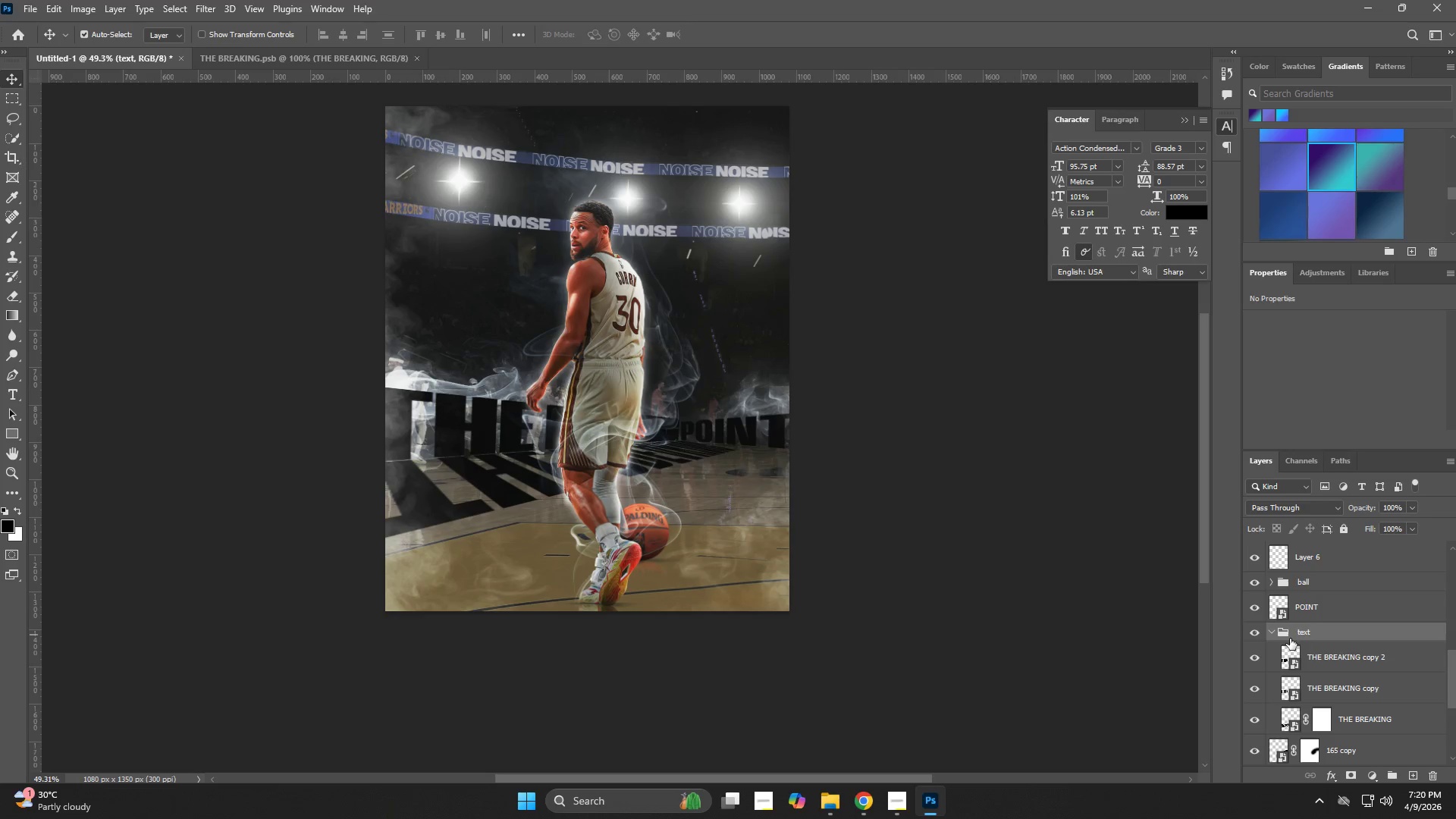 
left_click([1335, 663])
 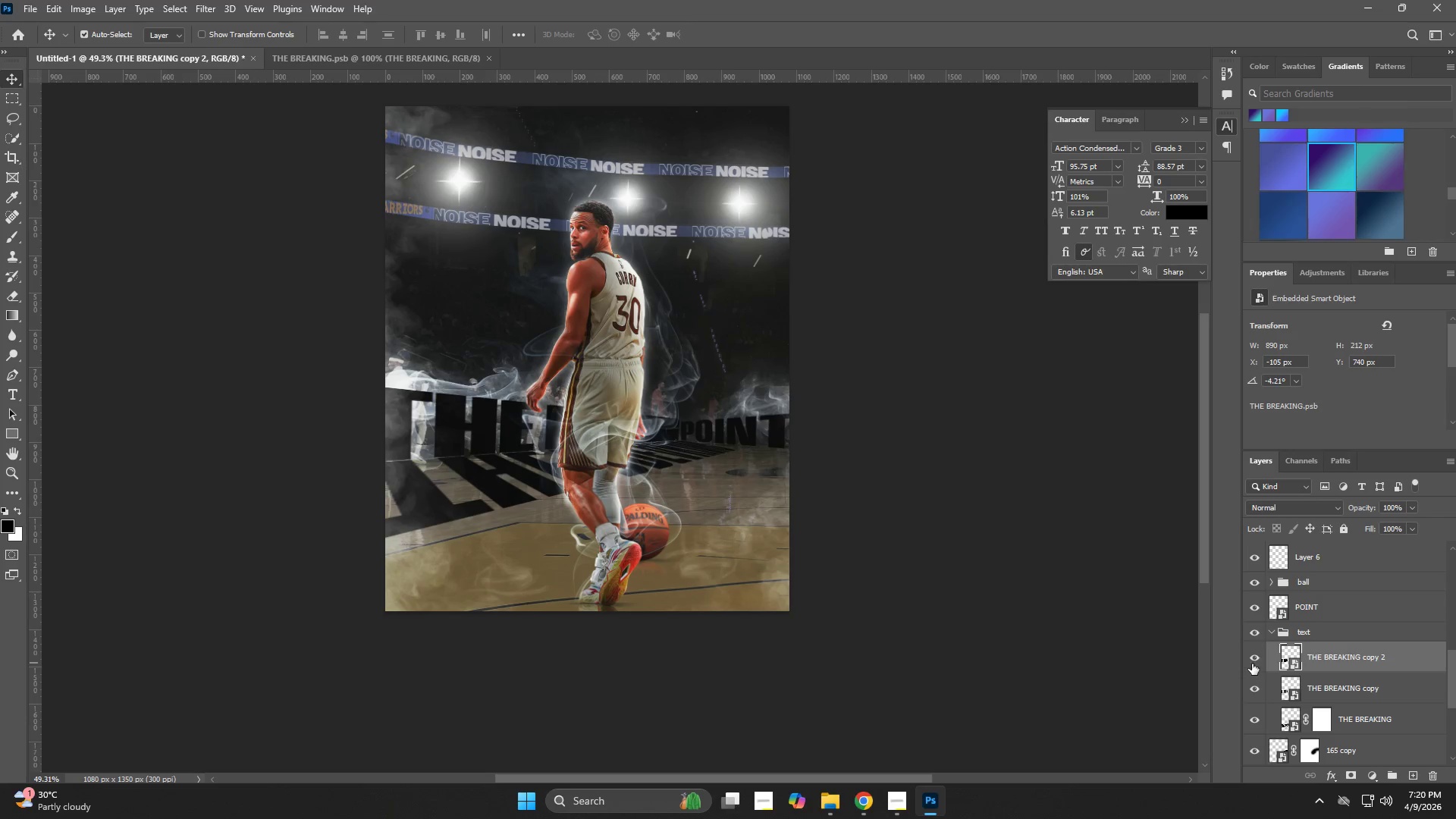 
left_click([1253, 661])
 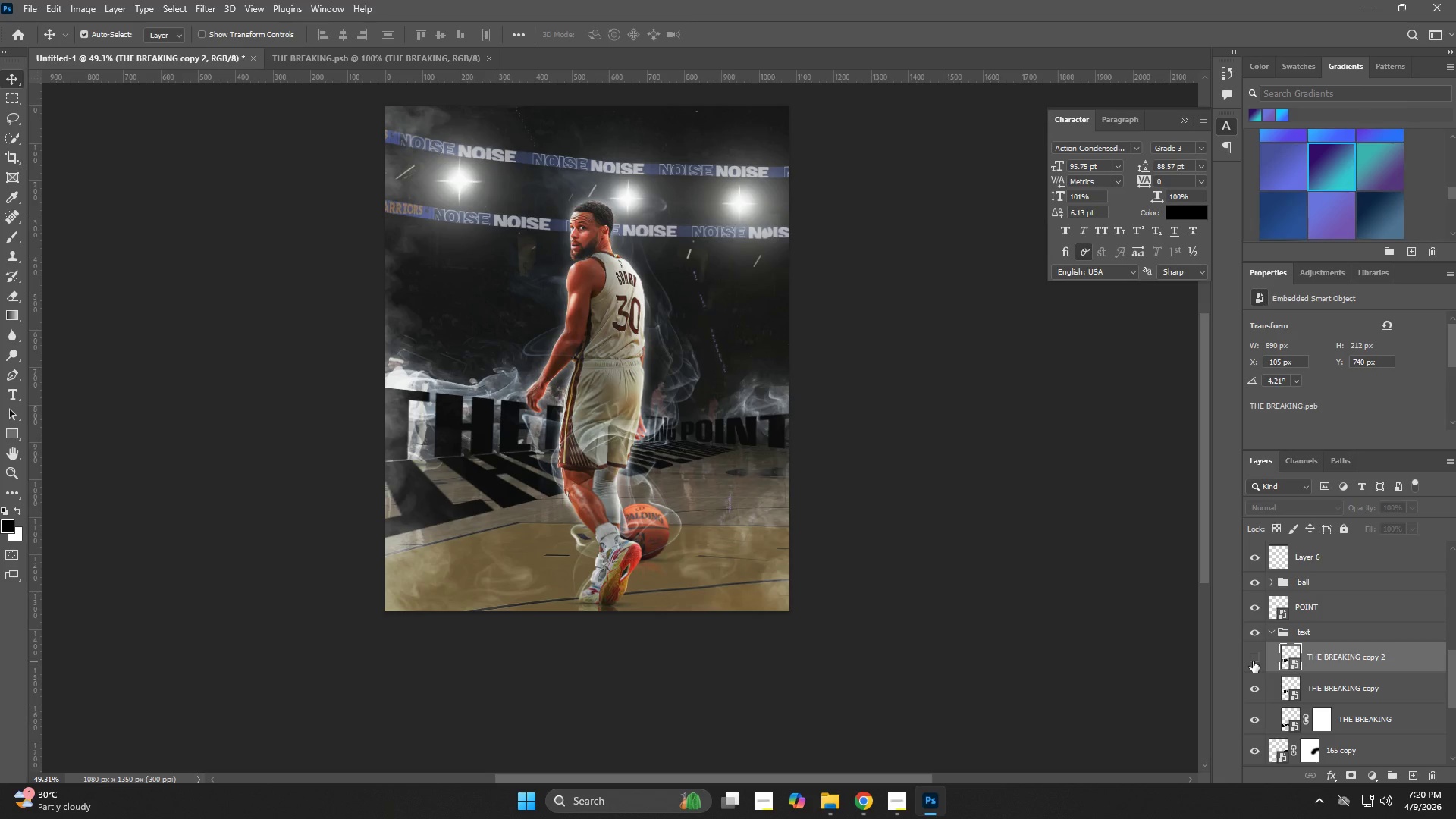 
left_click([1253, 661])
 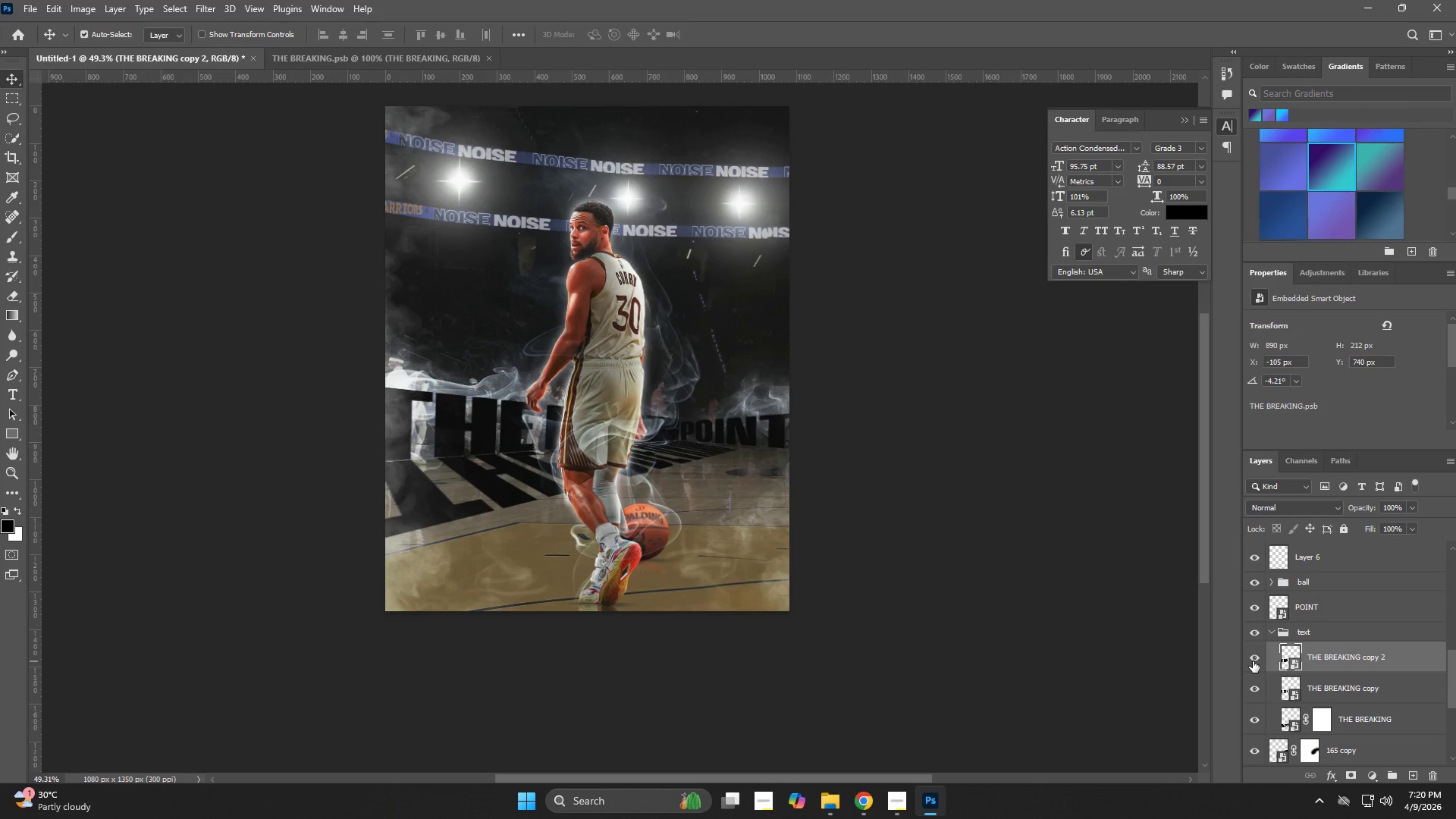 
left_click([1253, 661])
 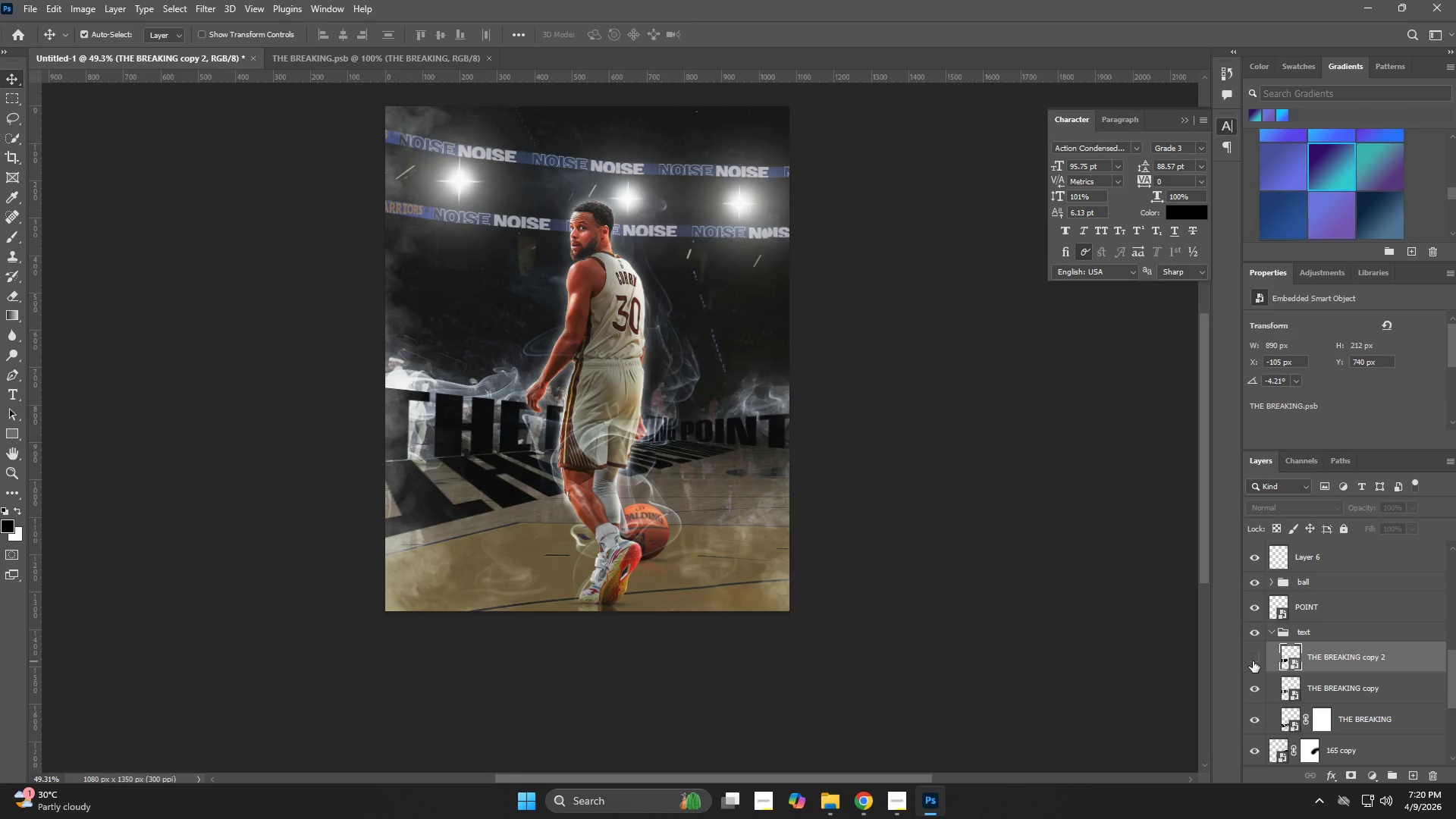 
left_click([1253, 661])
 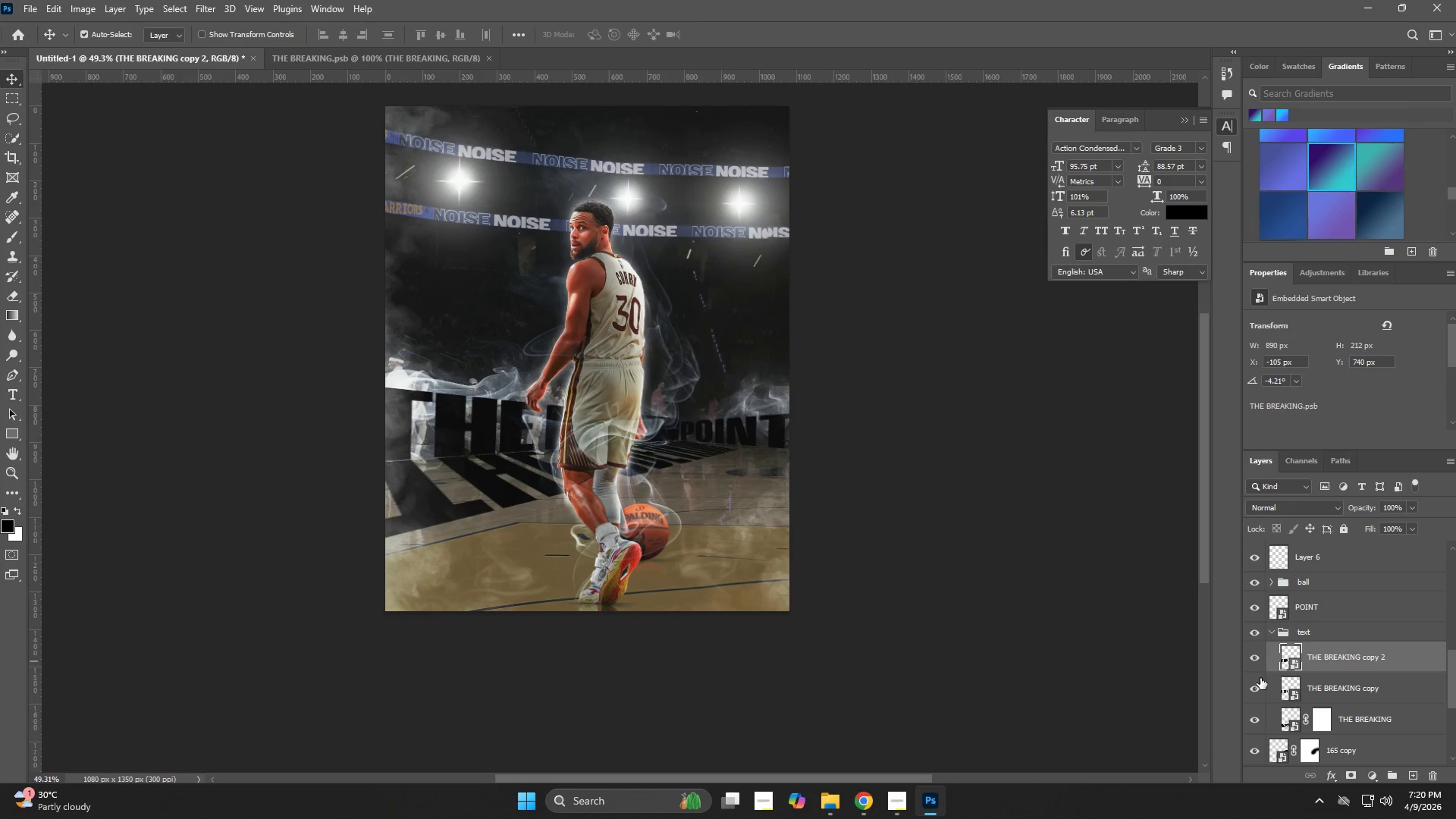 
left_click([1260, 686])
 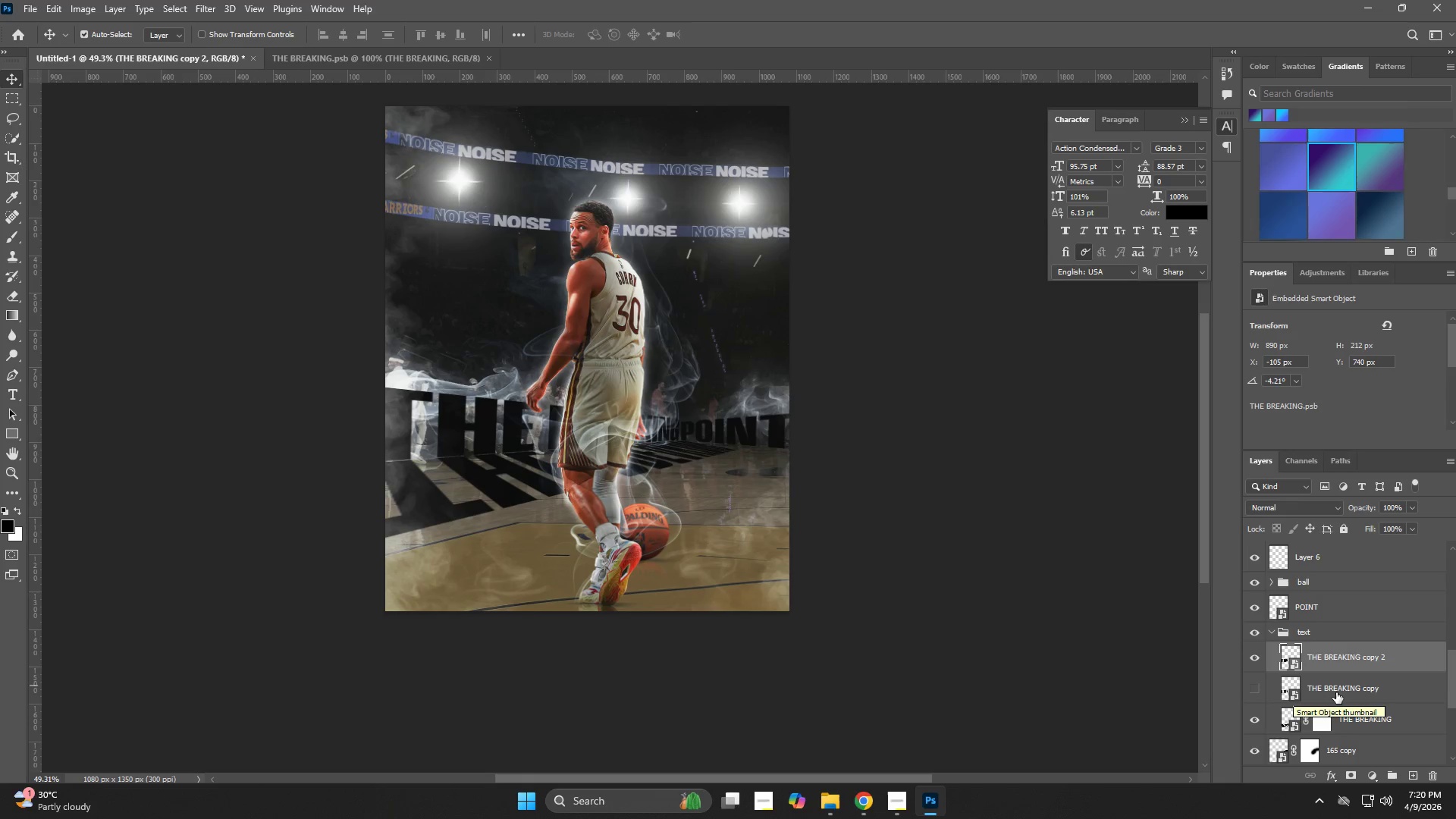 
left_click([1336, 692])
 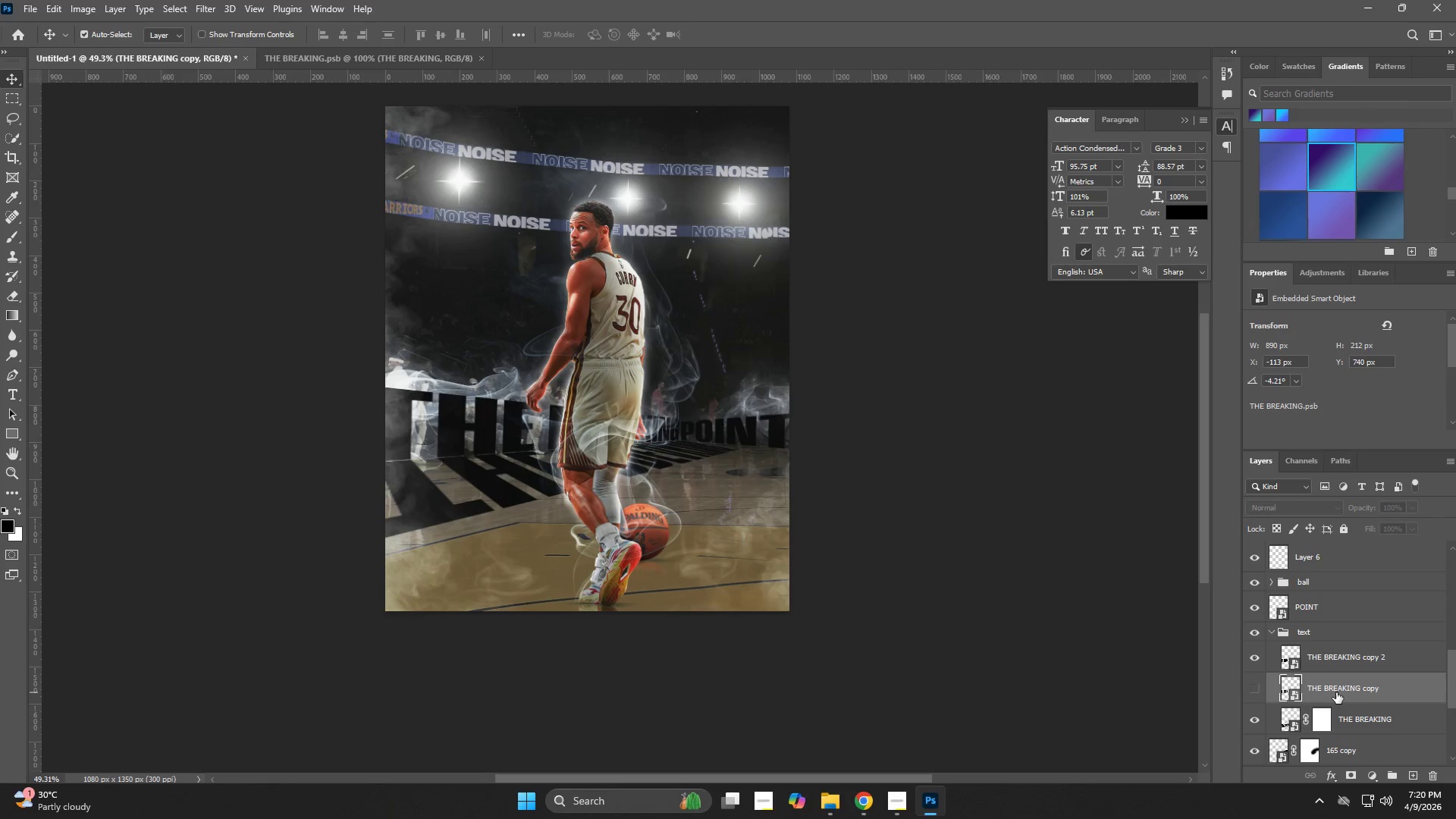 
key(Backspace)
 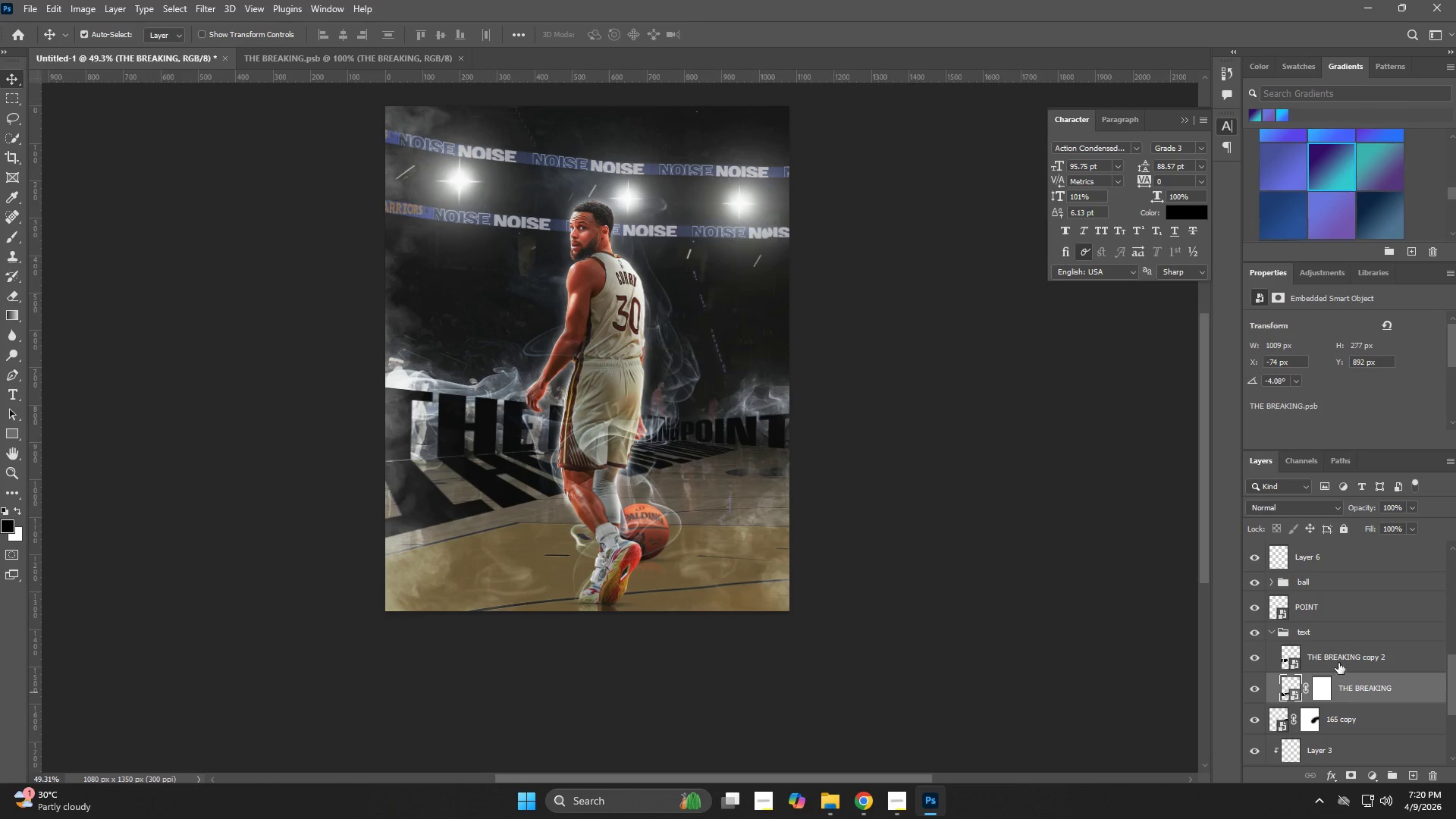 
left_click([1338, 662])
 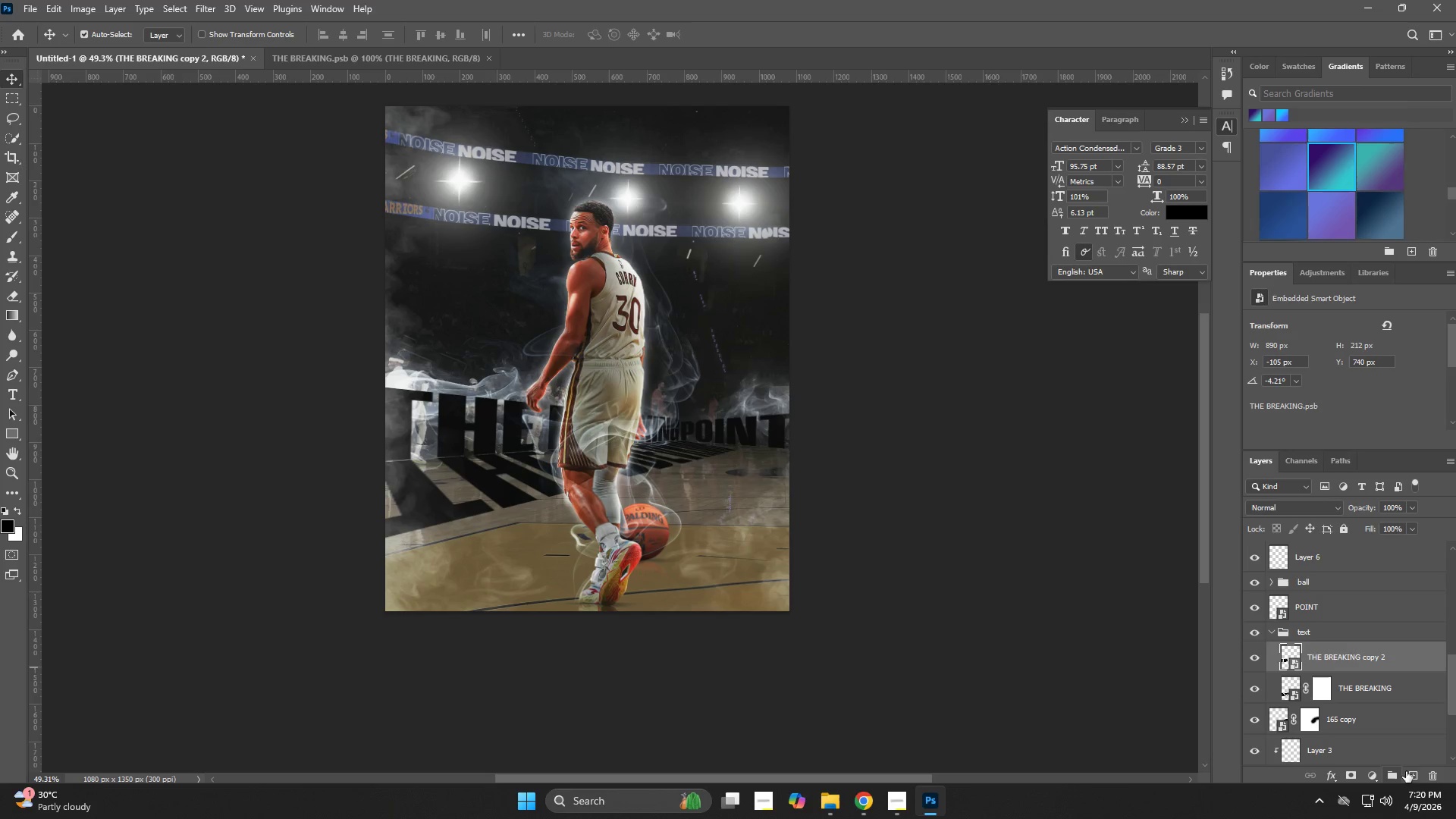 
left_click([1414, 771])
 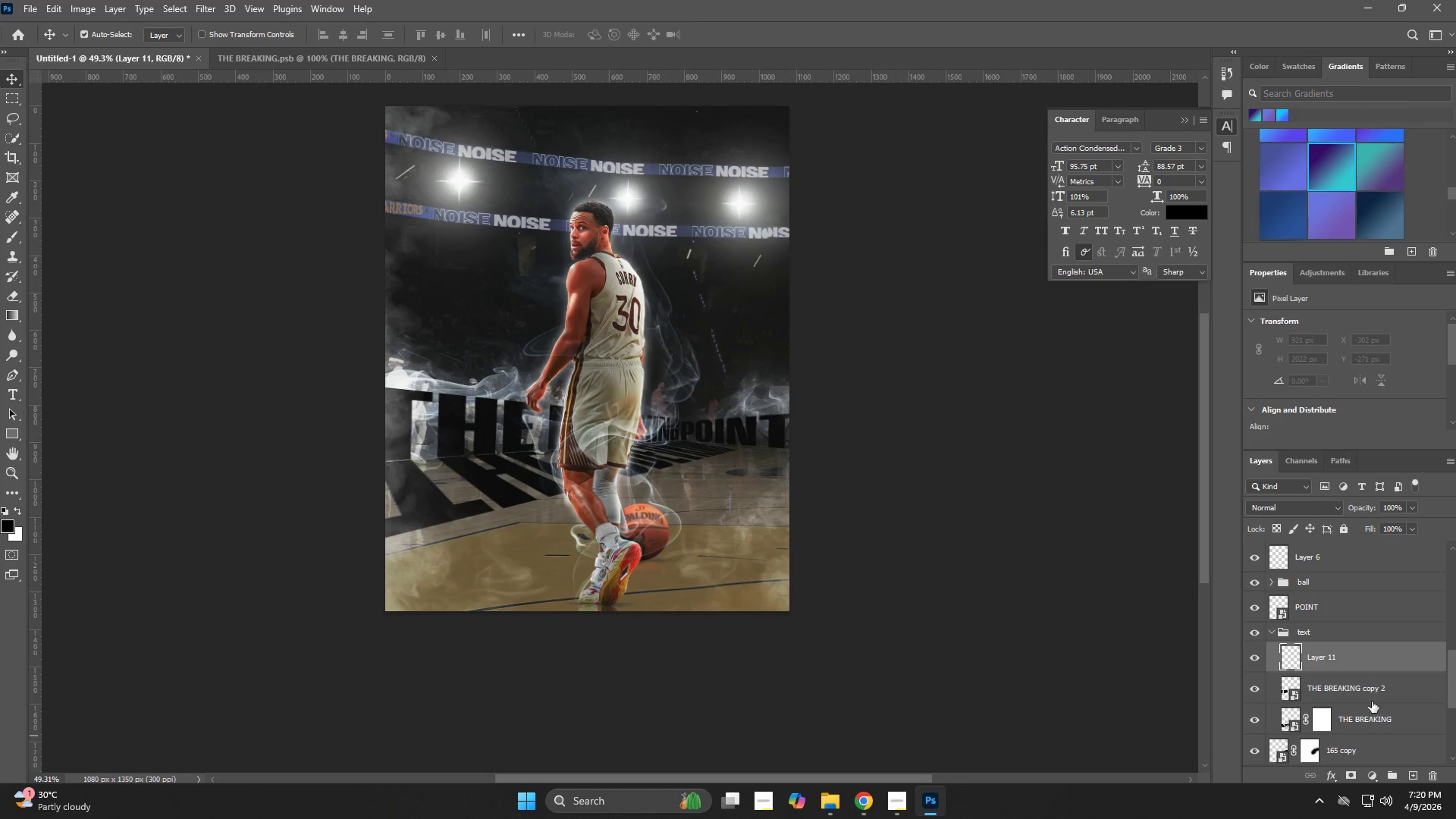 
hold_key(key=AltLeft, duration=1.39)
left_click([1371, 676])
 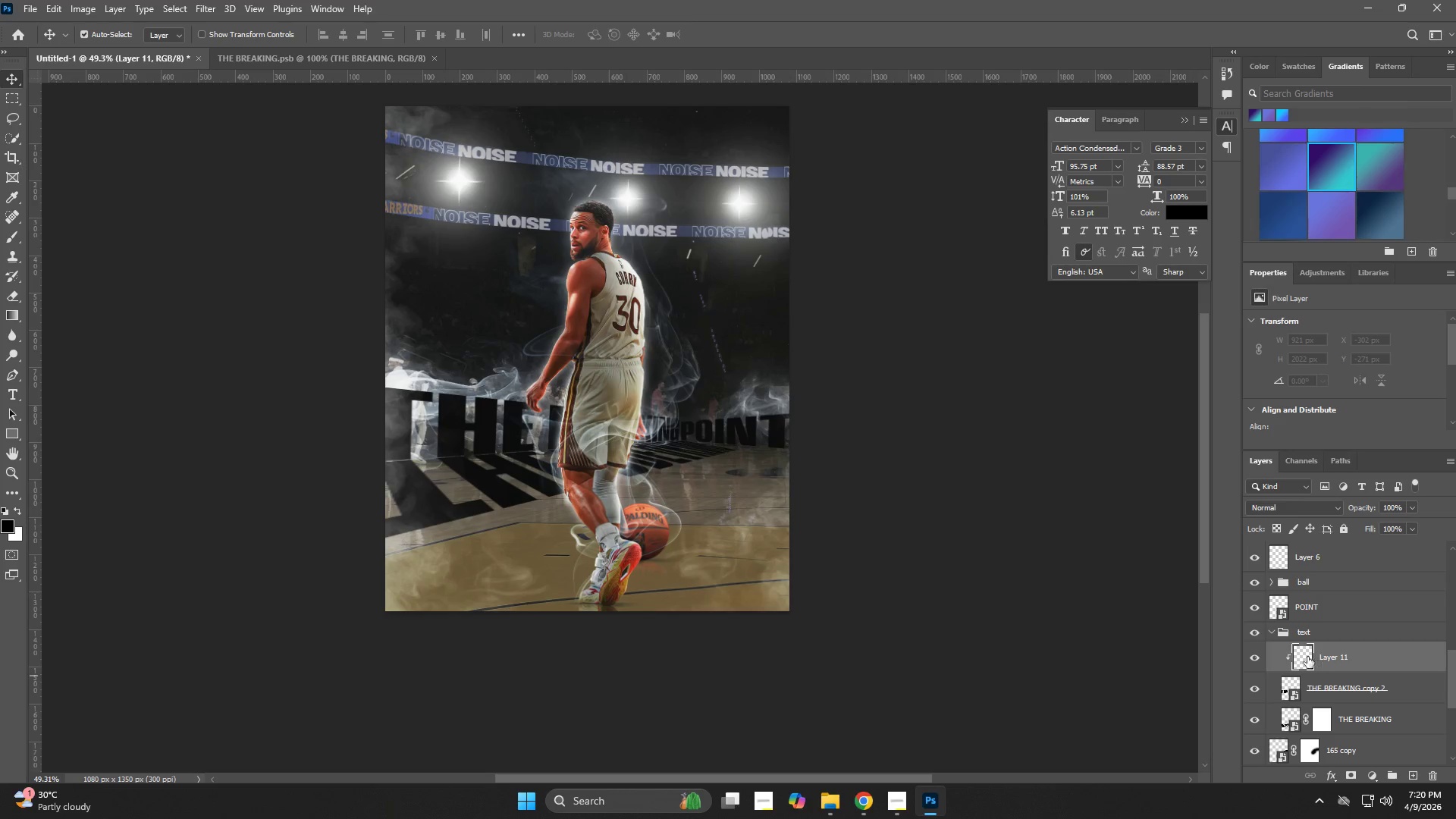 
key(B)
 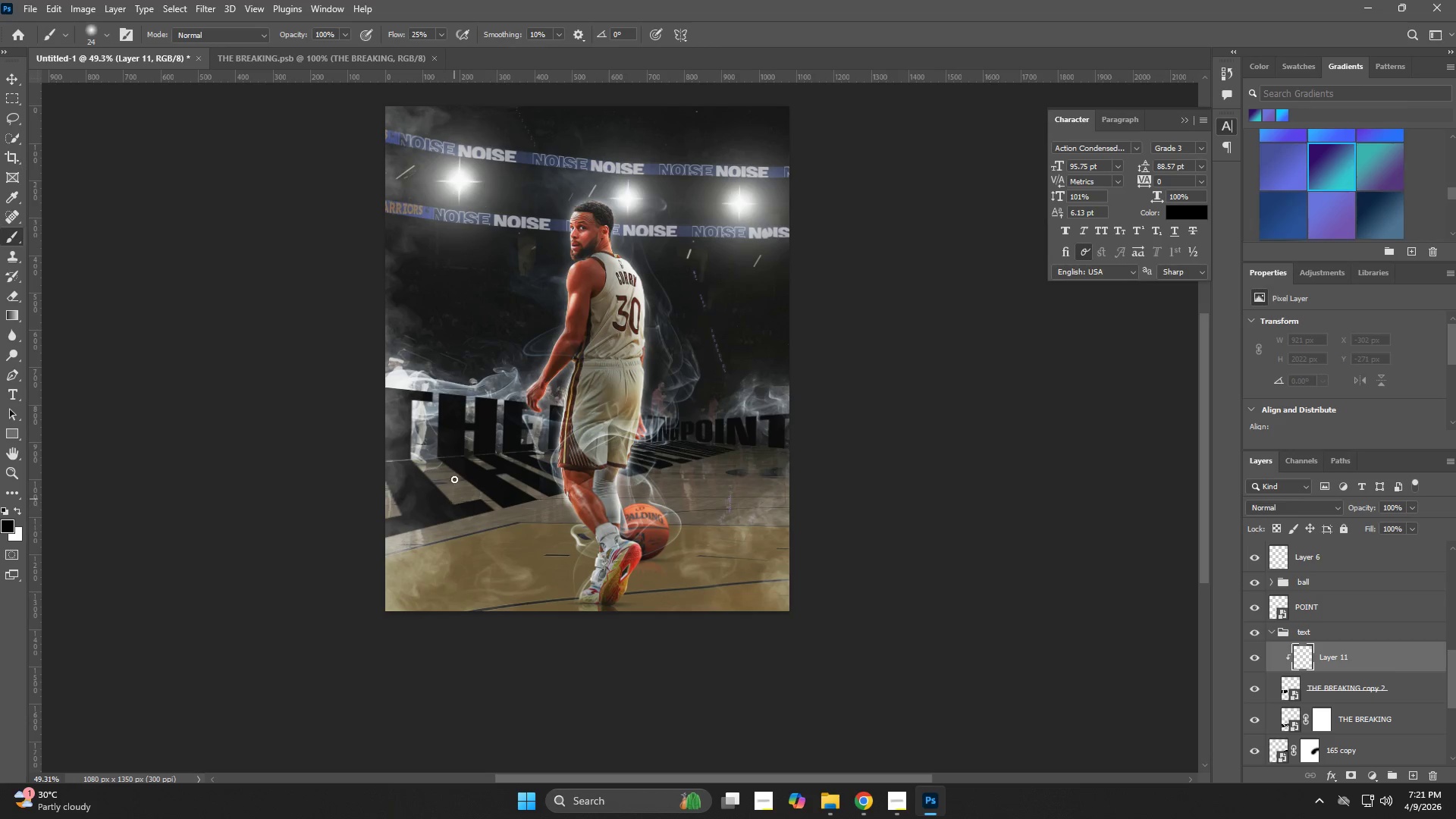 
hold_key(key=AltLeft, duration=1.02)
 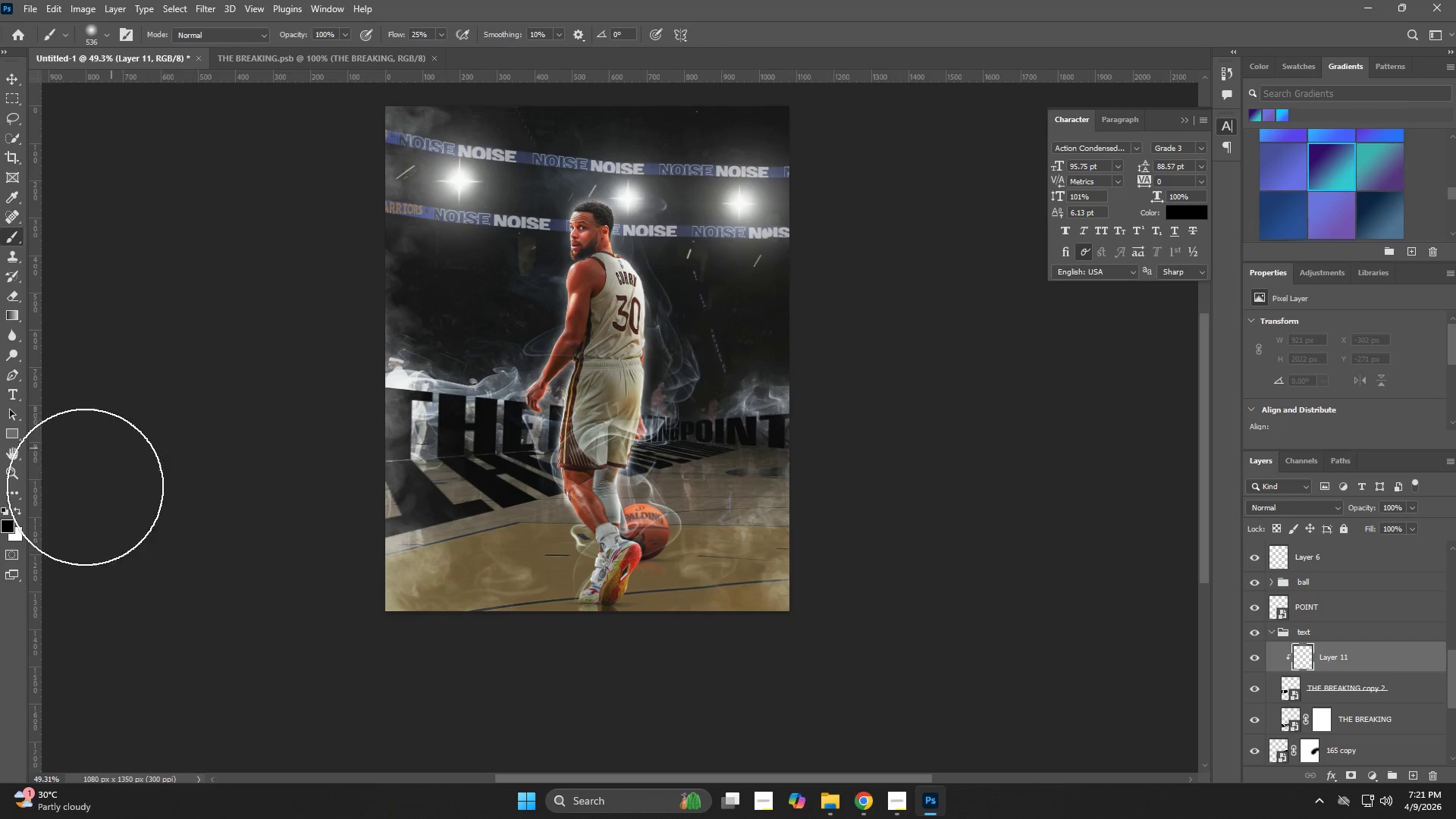 
left_click([4, 528])
 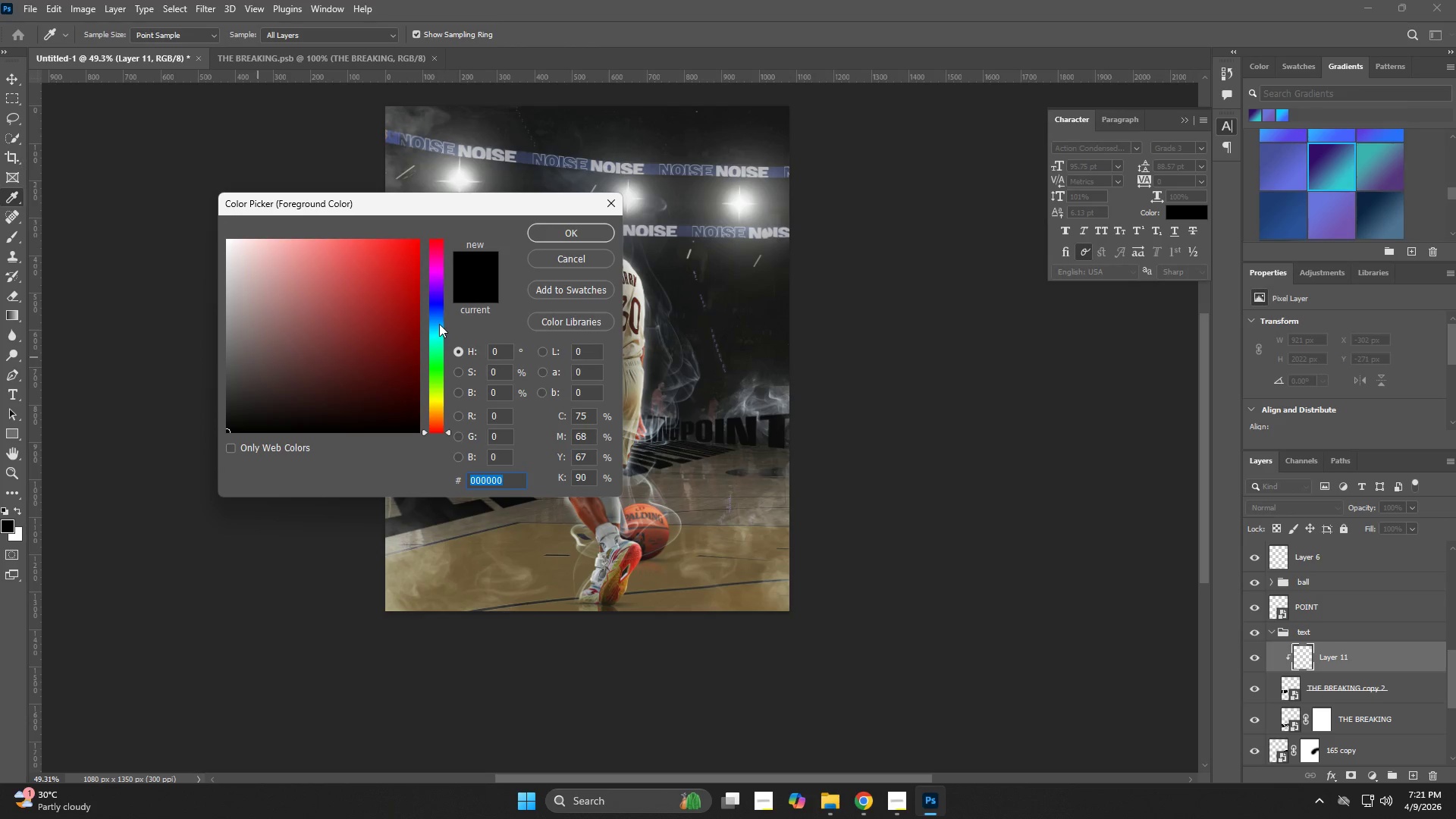 
left_click([438, 308])
 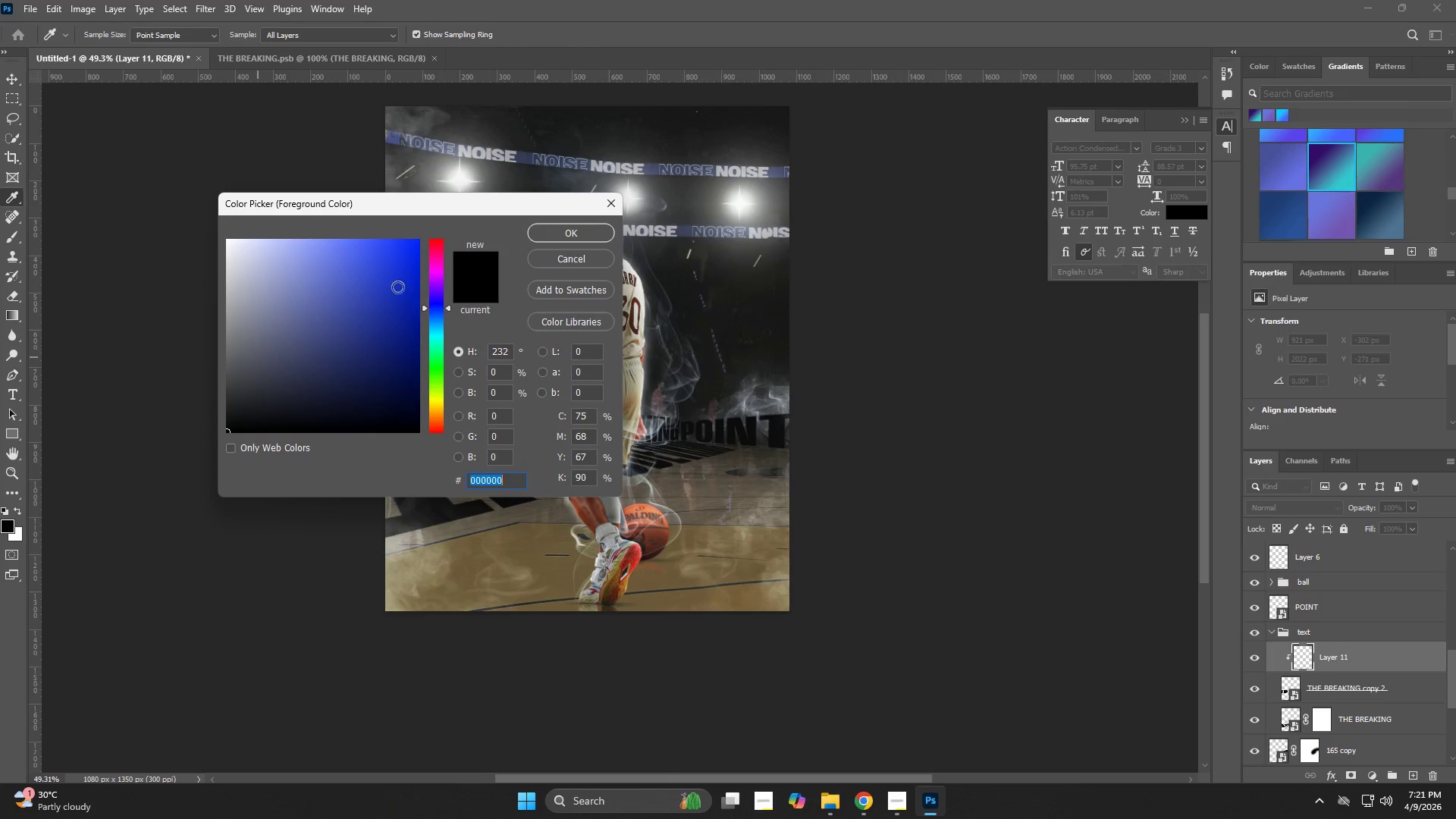 
left_click_drag(start_coordinate=[378, 269], to_coordinate=[513, 201])
 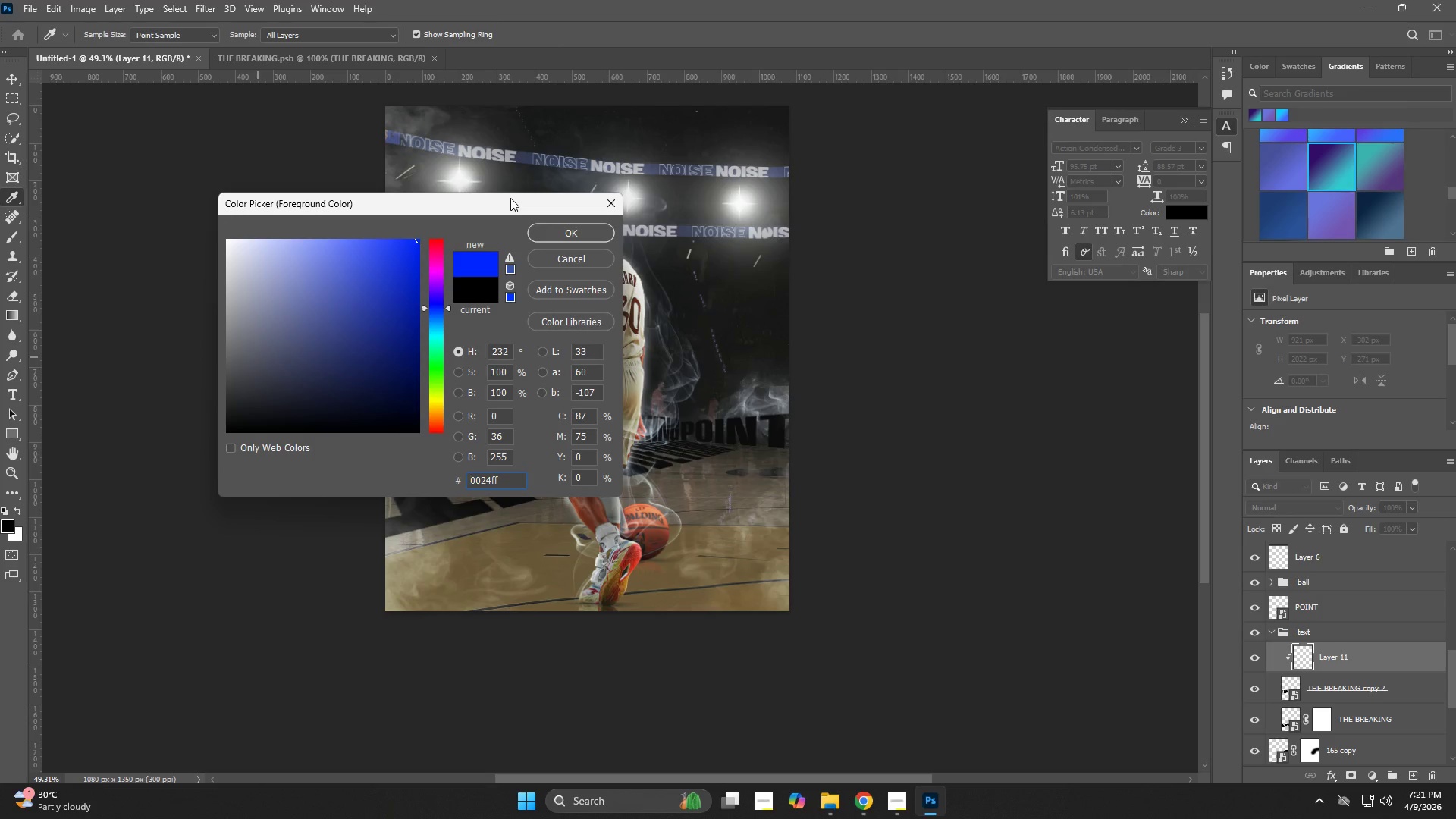 
key(NumpadEnter)
 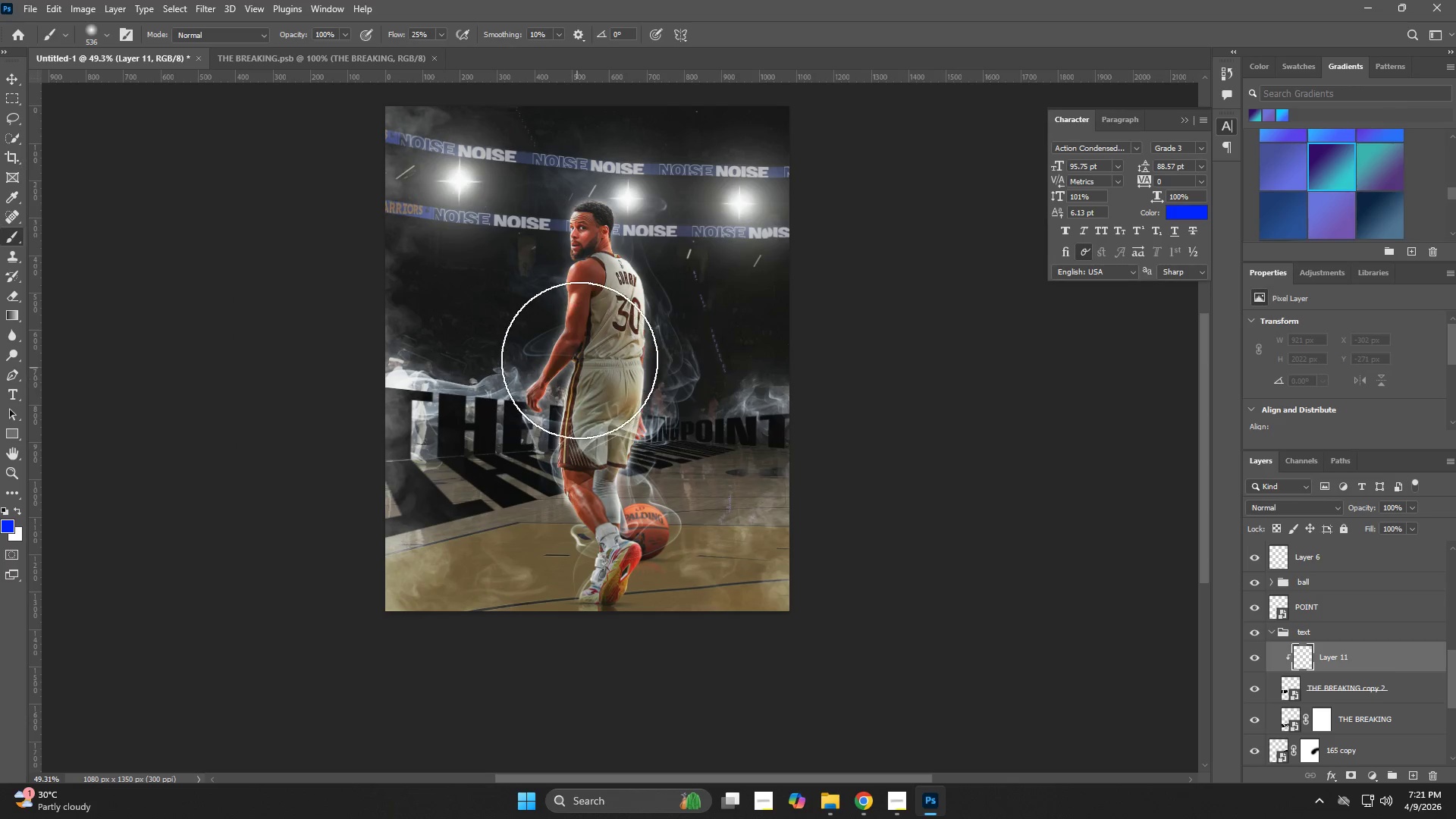 
hold_key(key=AltLeft, duration=0.48)
 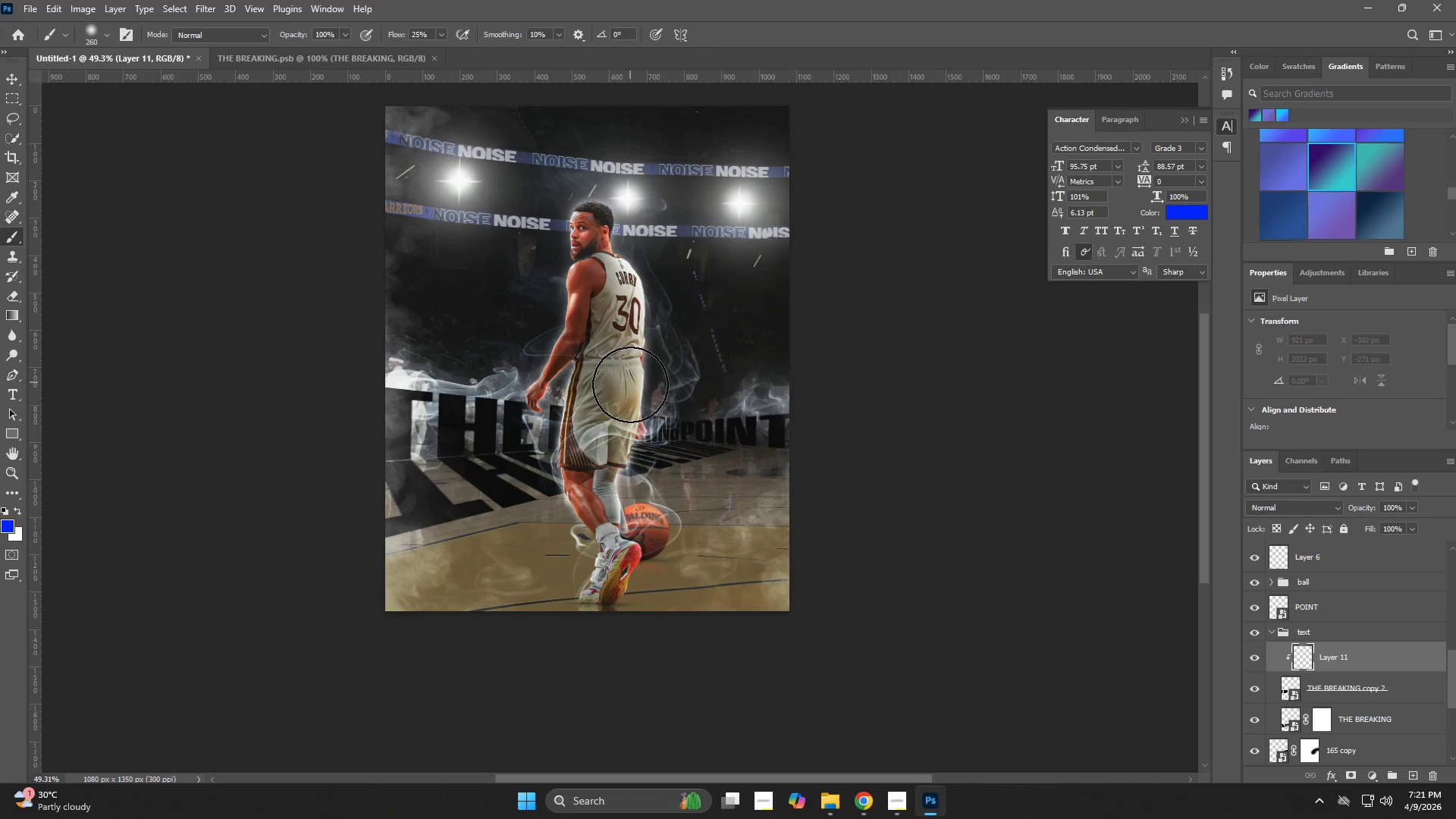 
left_click_drag(start_coordinate=[630, 386], to_coordinate=[443, 384])
 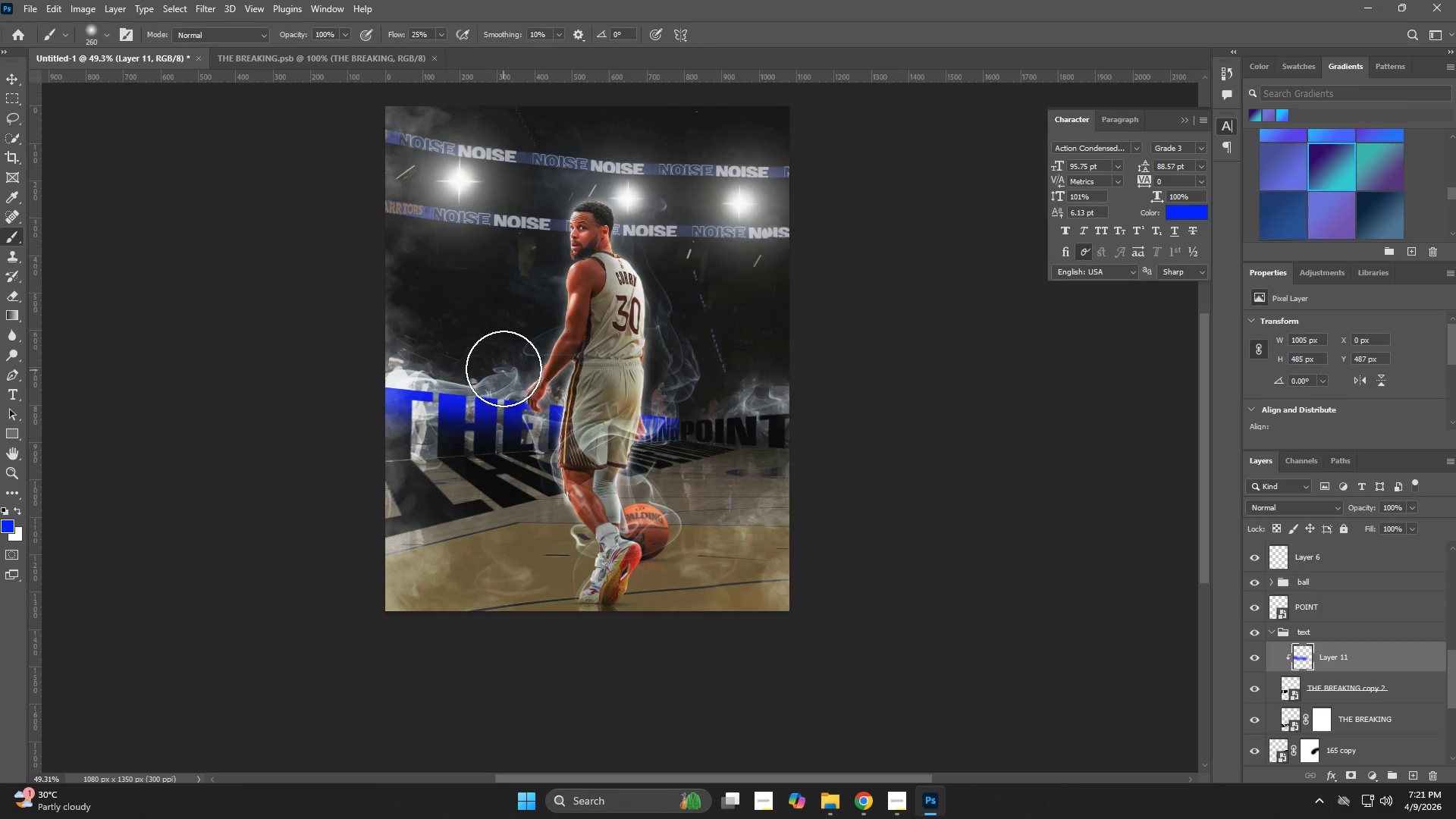 
hold_key(key=AltLeft, duration=0.48)
 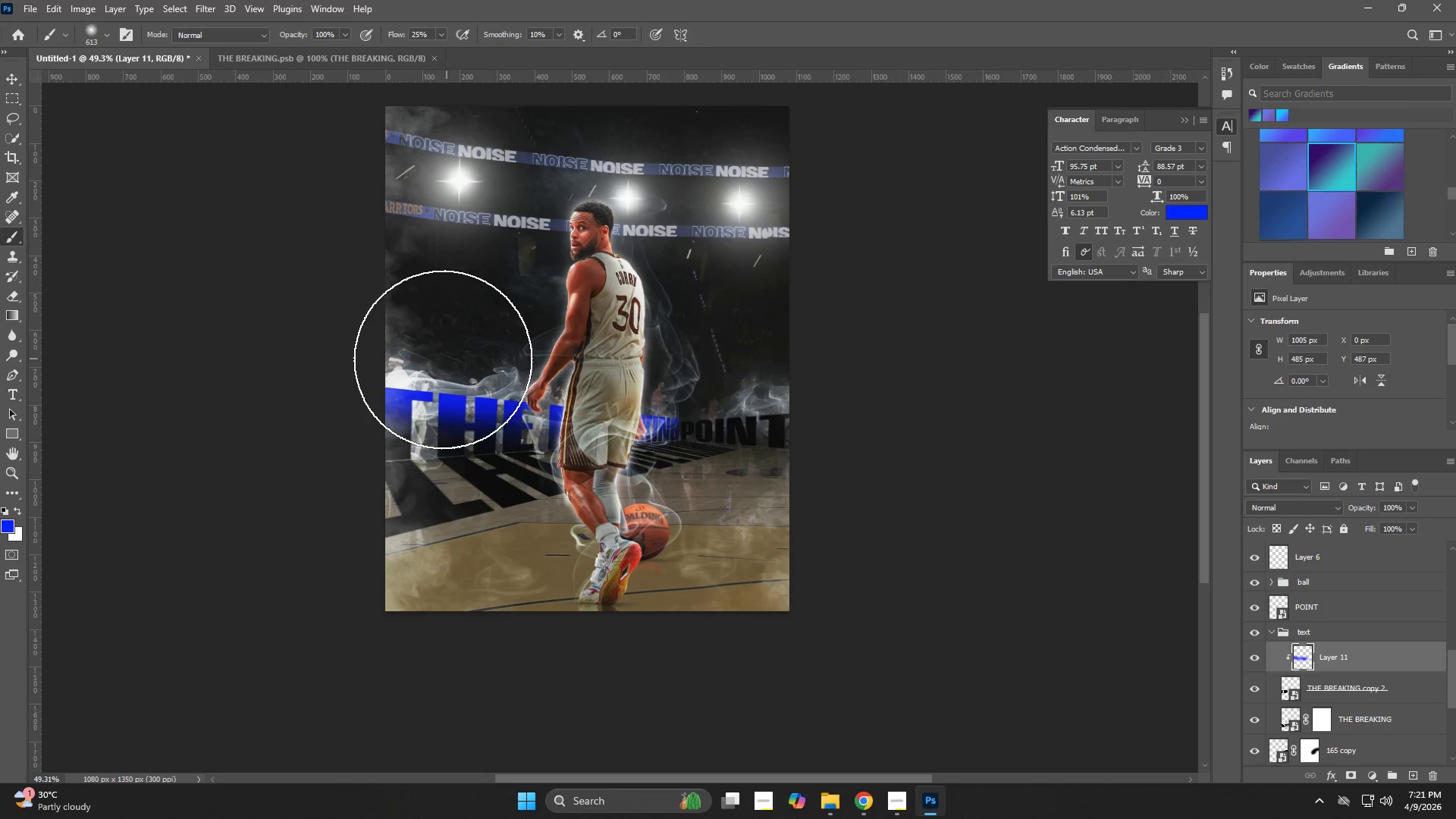 
left_click([434, 358])
 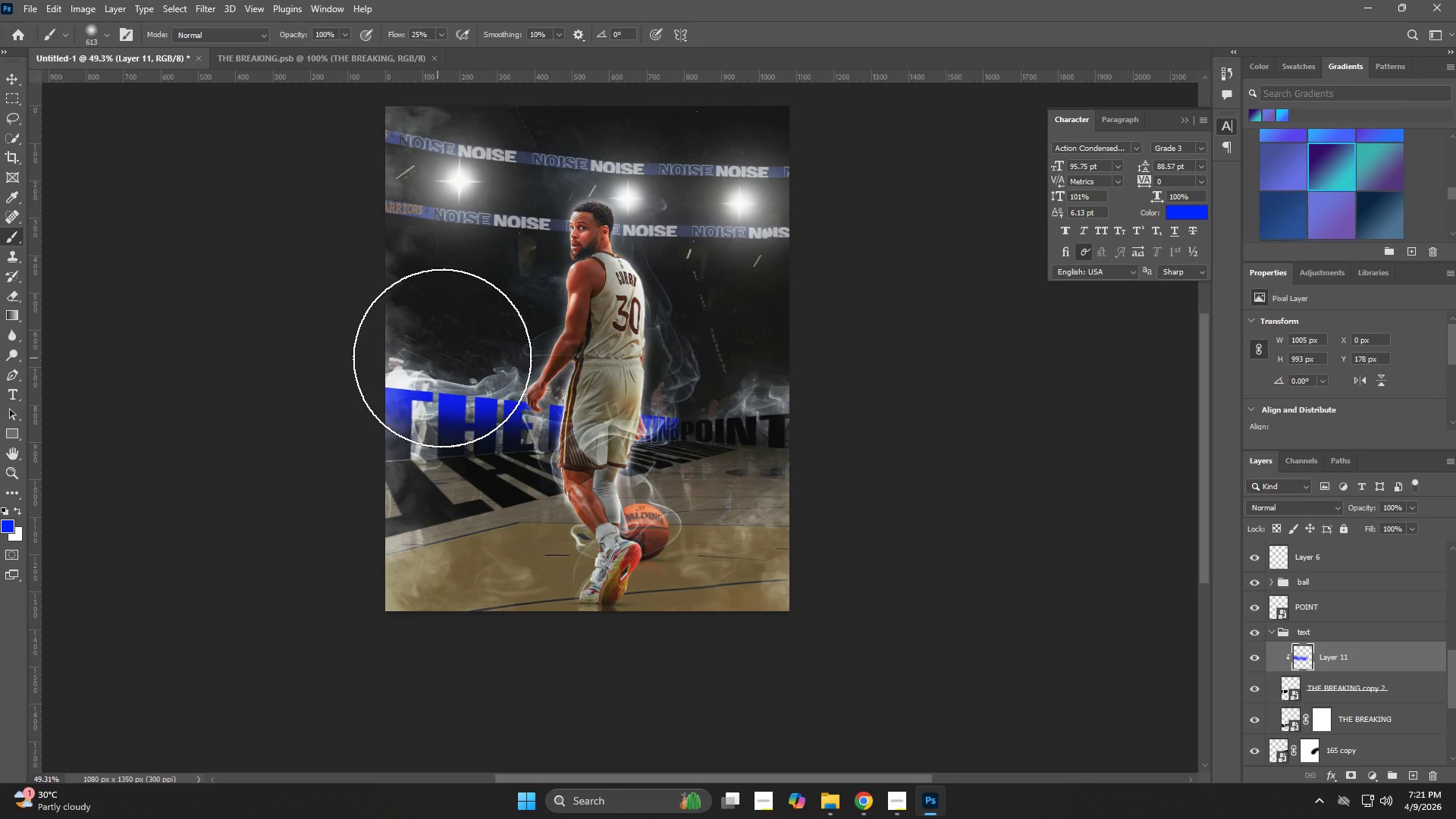 
left_click_drag(start_coordinate=[444, 358], to_coordinate=[416, 369])
 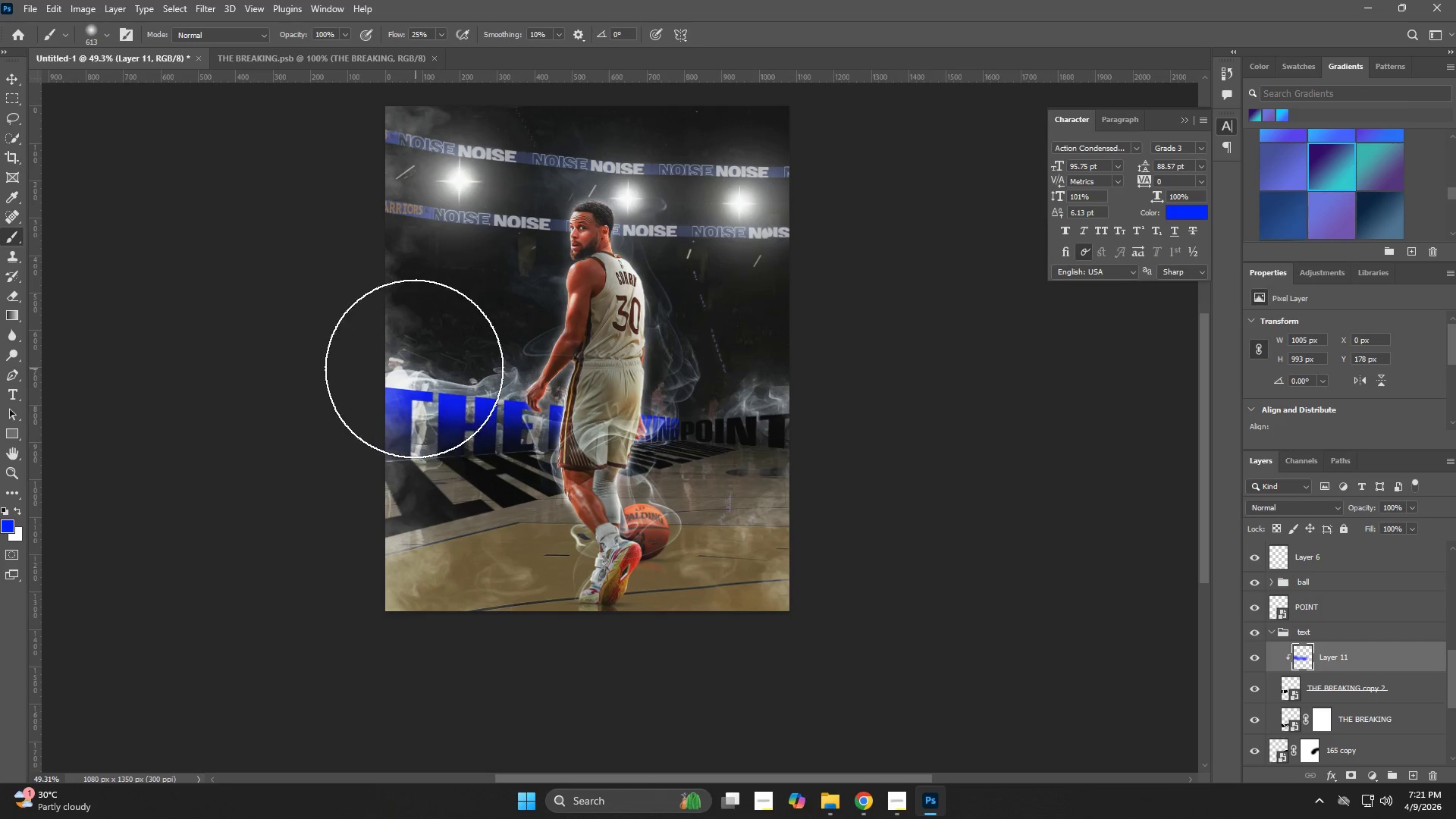 
triple_click([414, 369])
 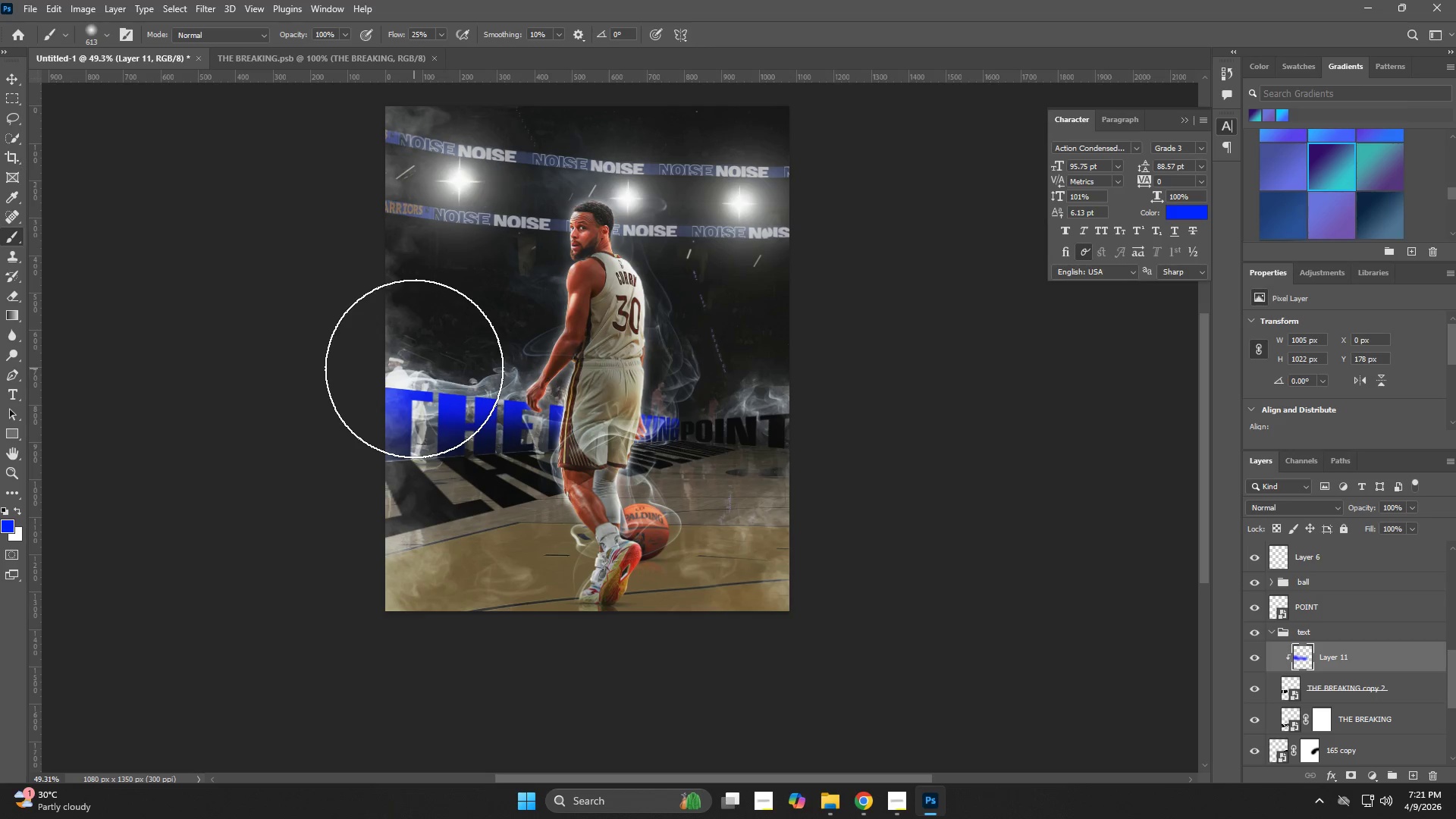 
triple_click([414, 369])
 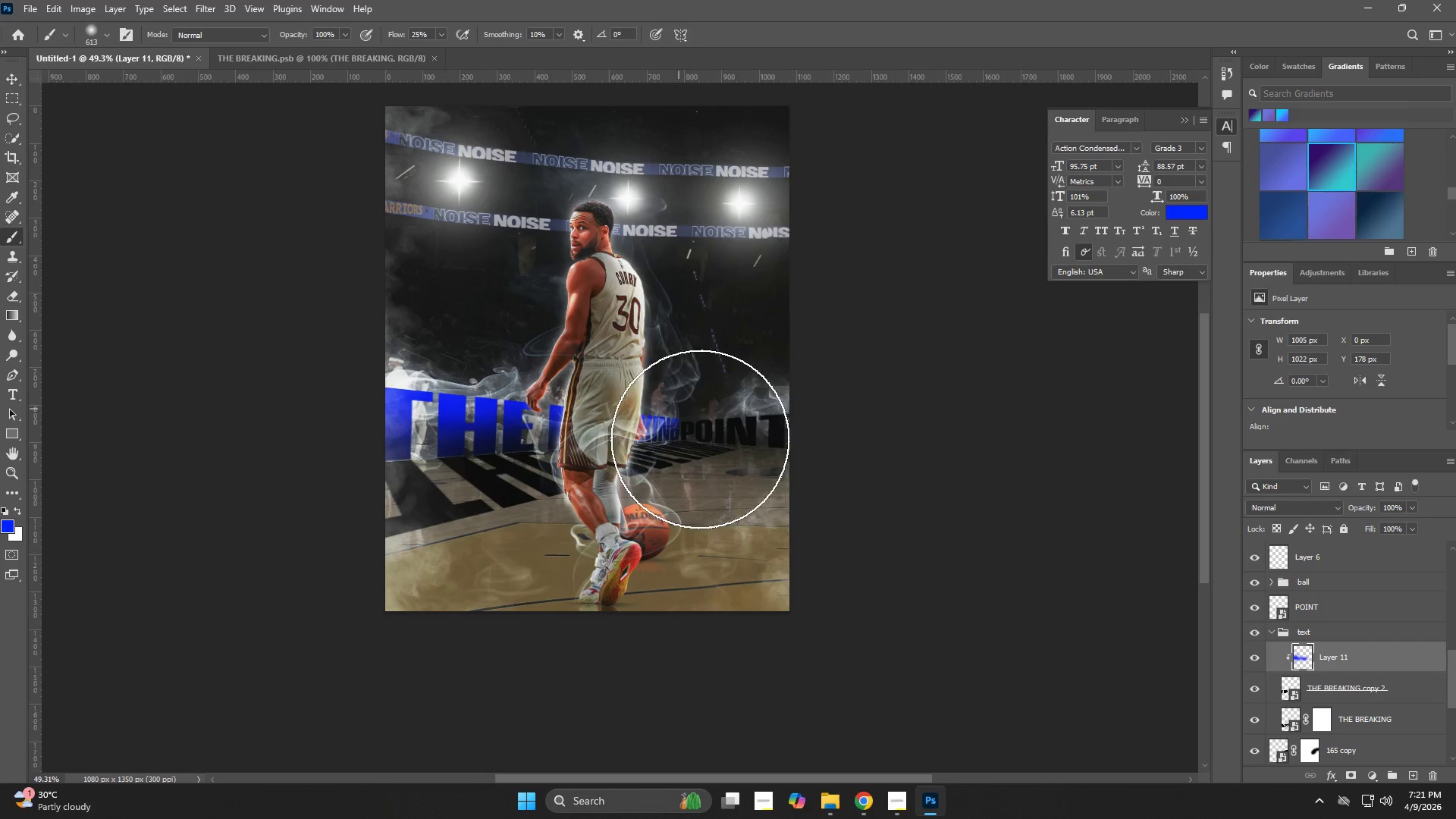 
key(Z)
 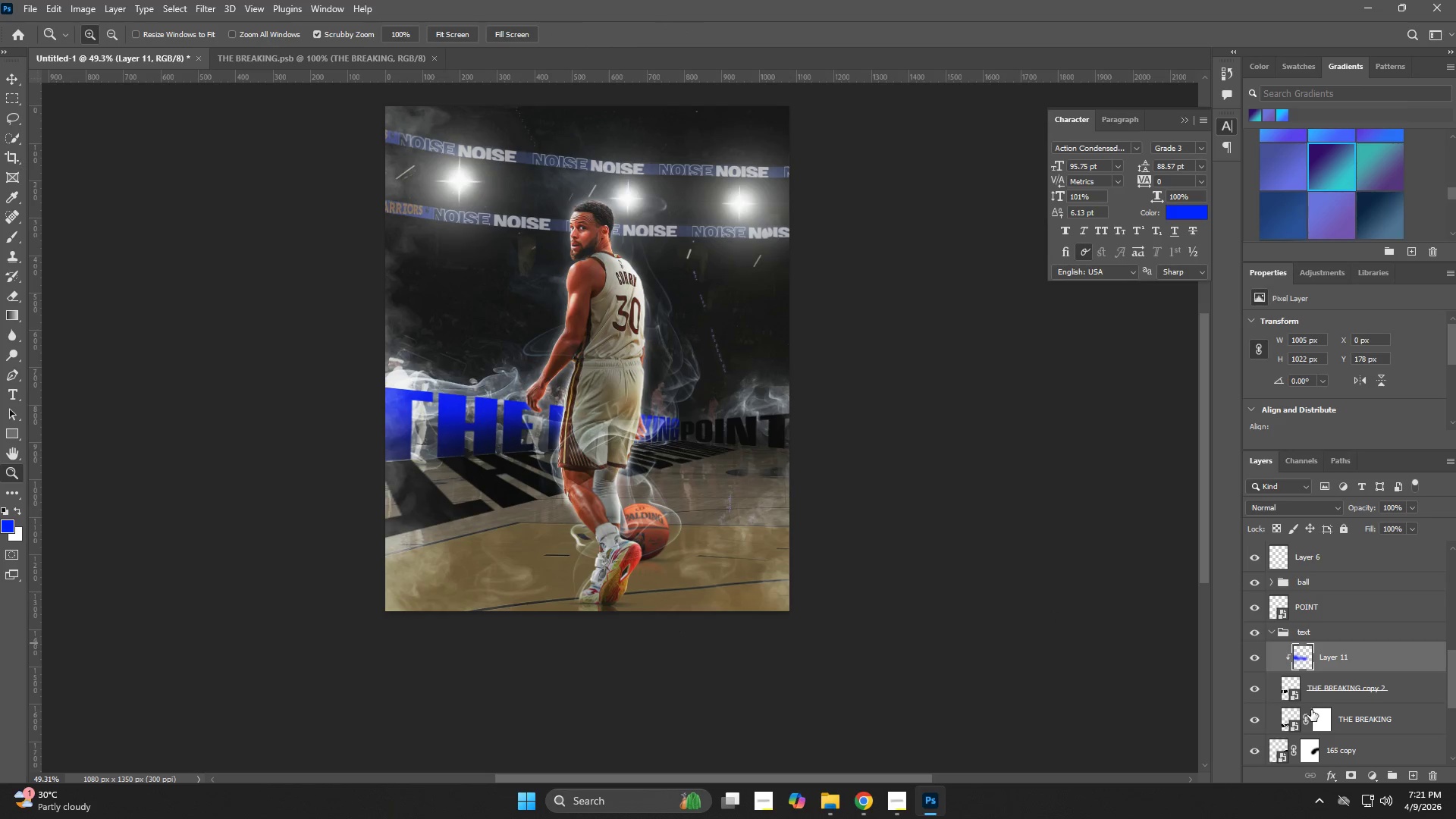 
left_click([1323, 717])
 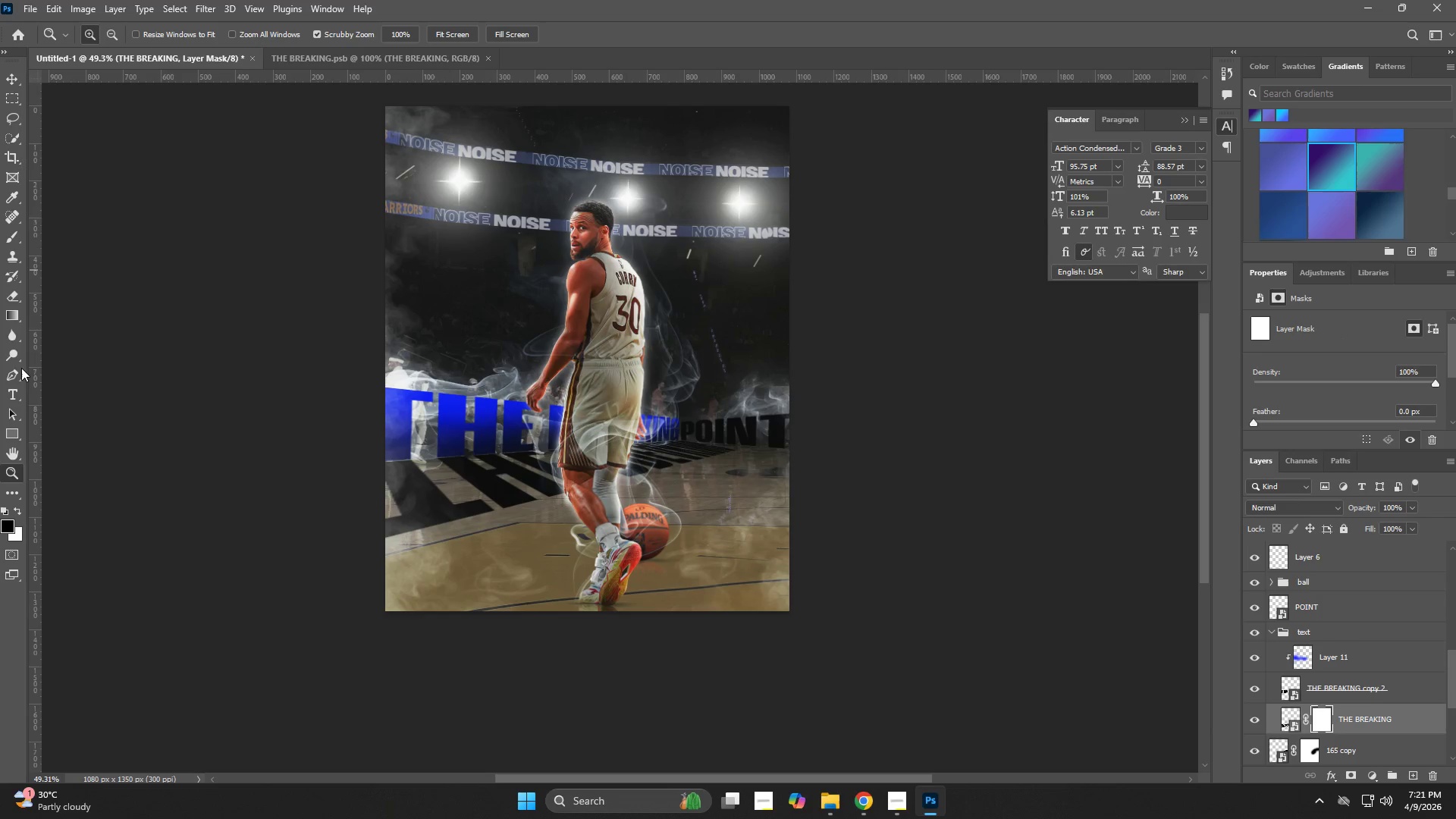 
right_click([13, 315])
 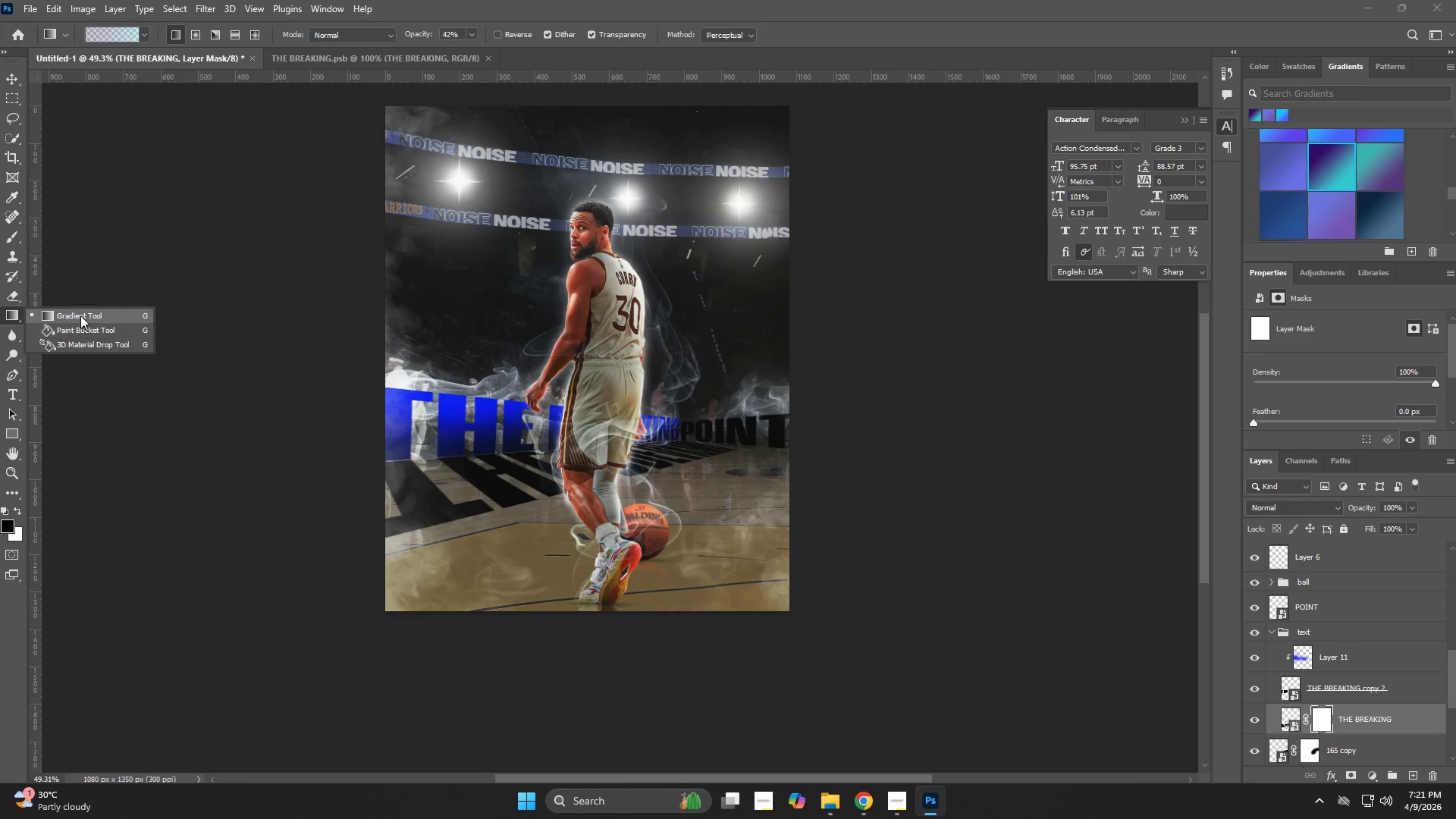 
left_click([80, 311])
 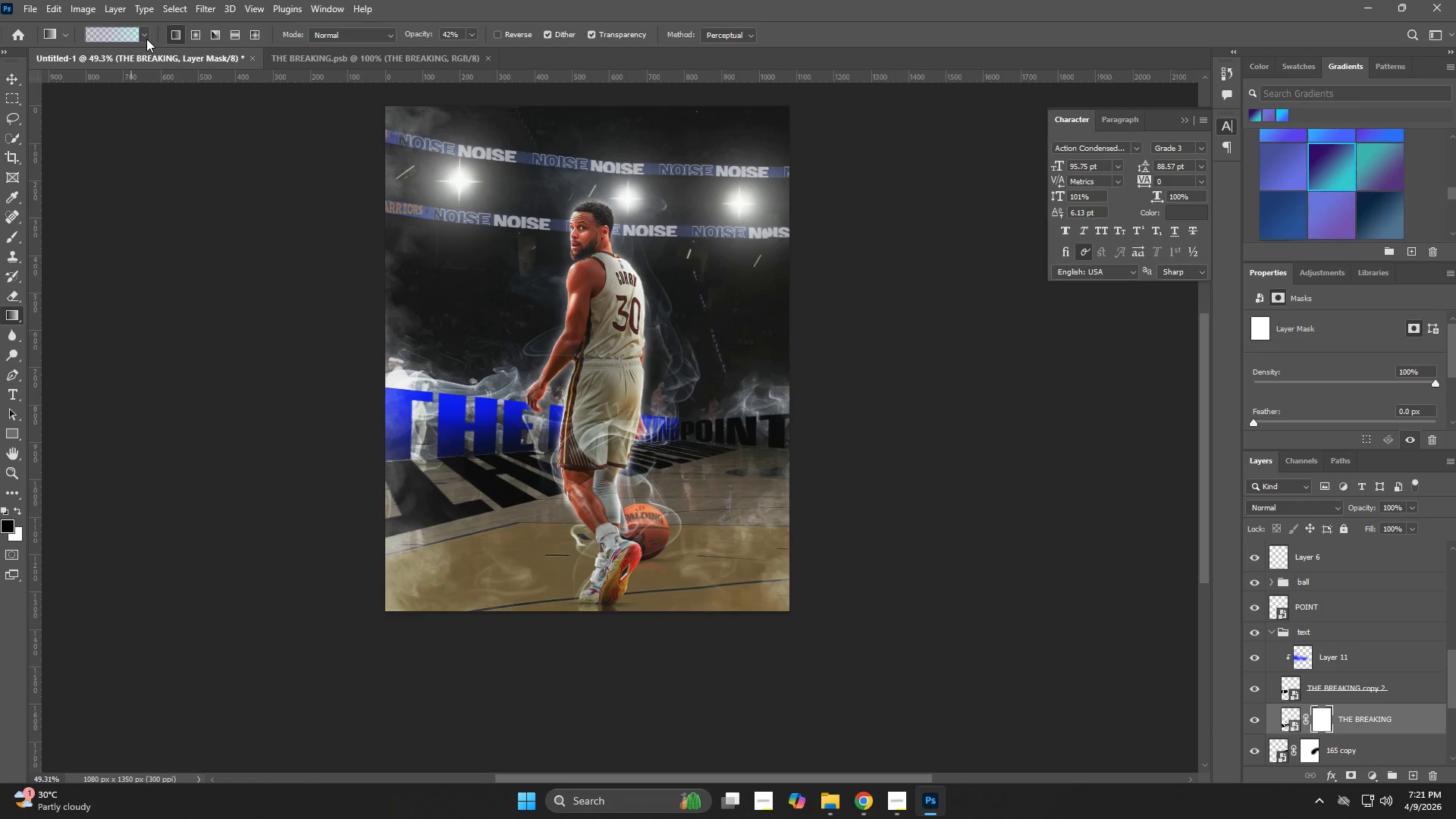 
left_click([143, 39])
 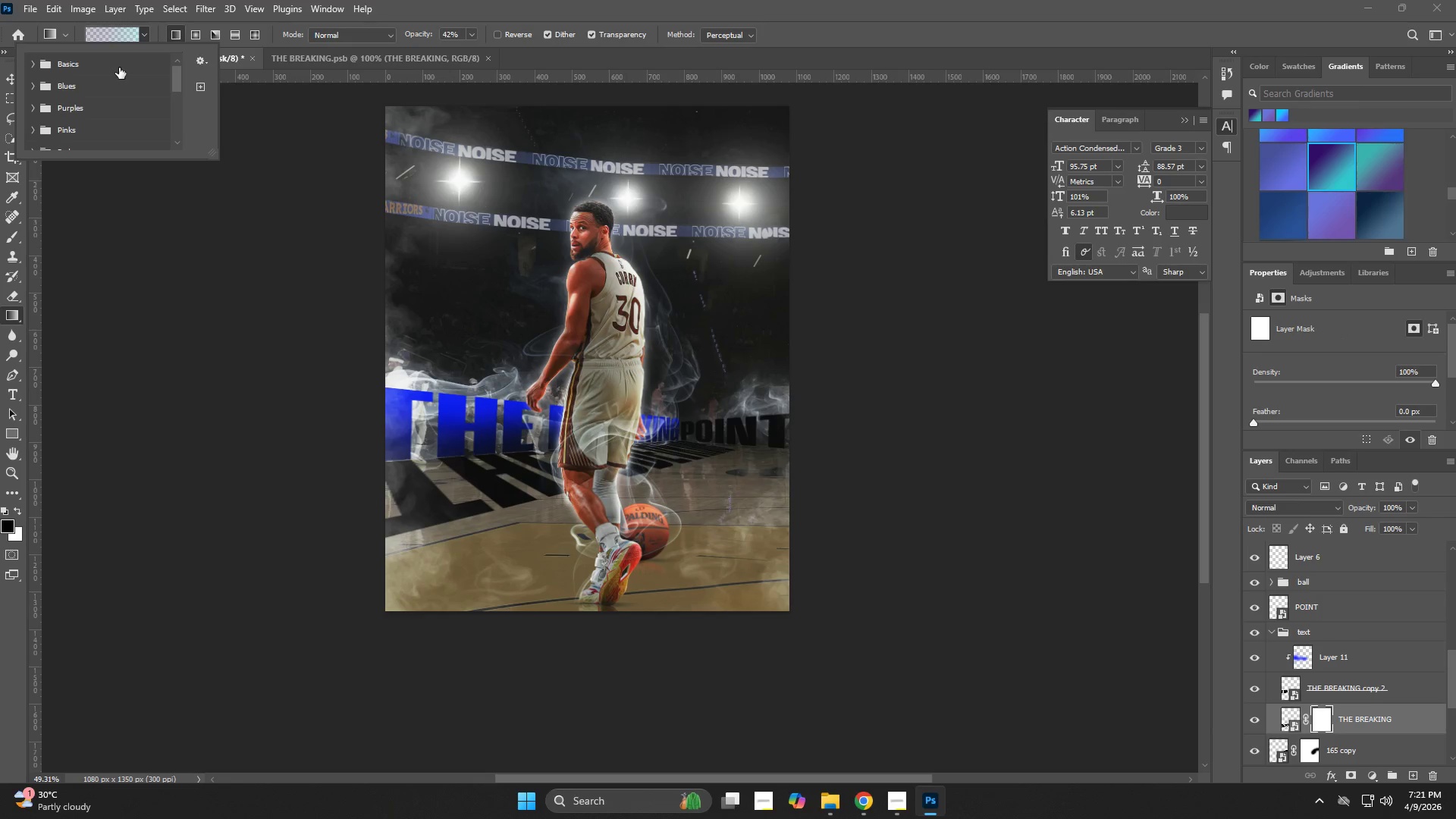 
left_click([122, 37])
 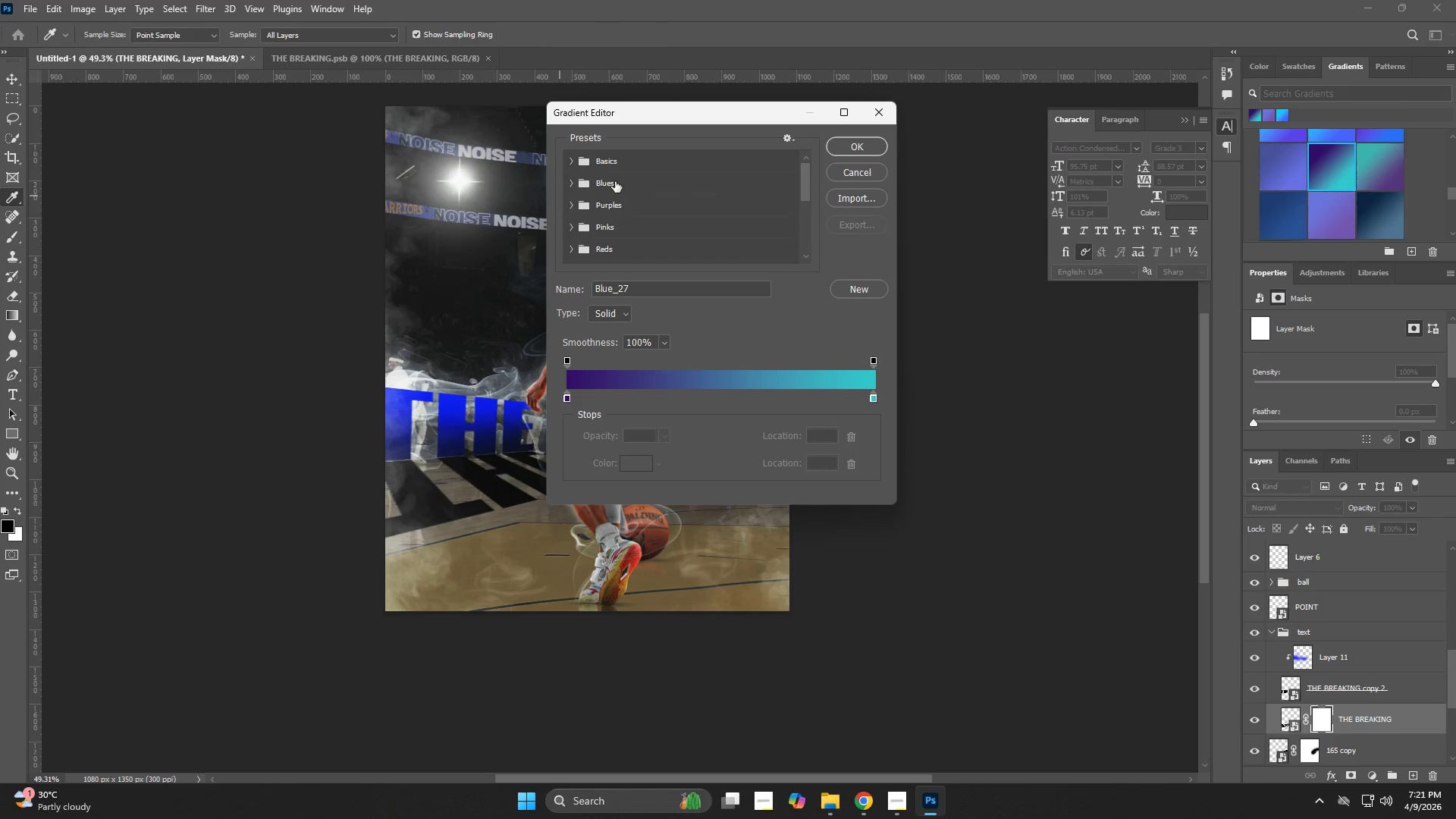 
left_click([573, 162])
 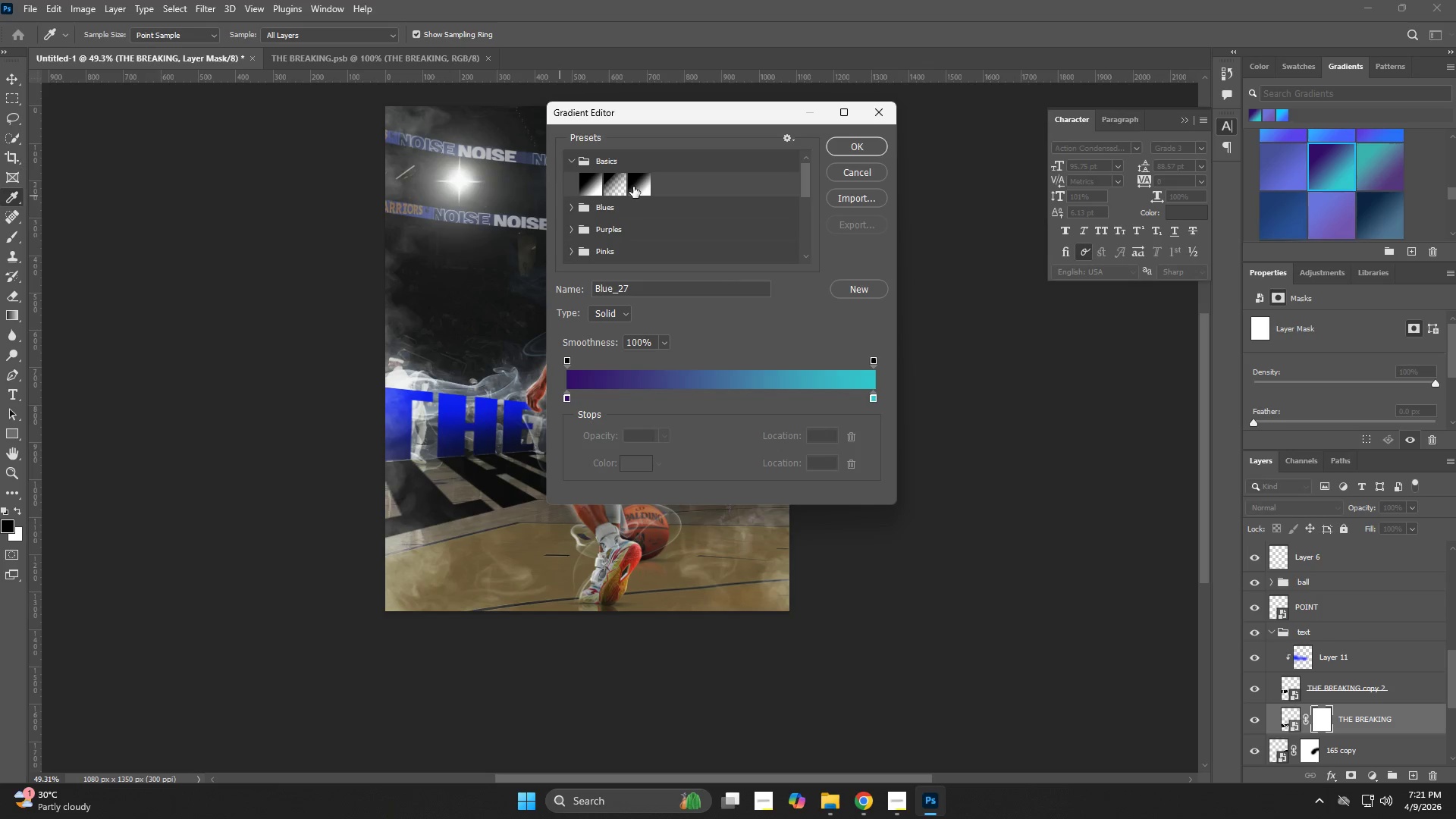 
left_click([614, 185])
 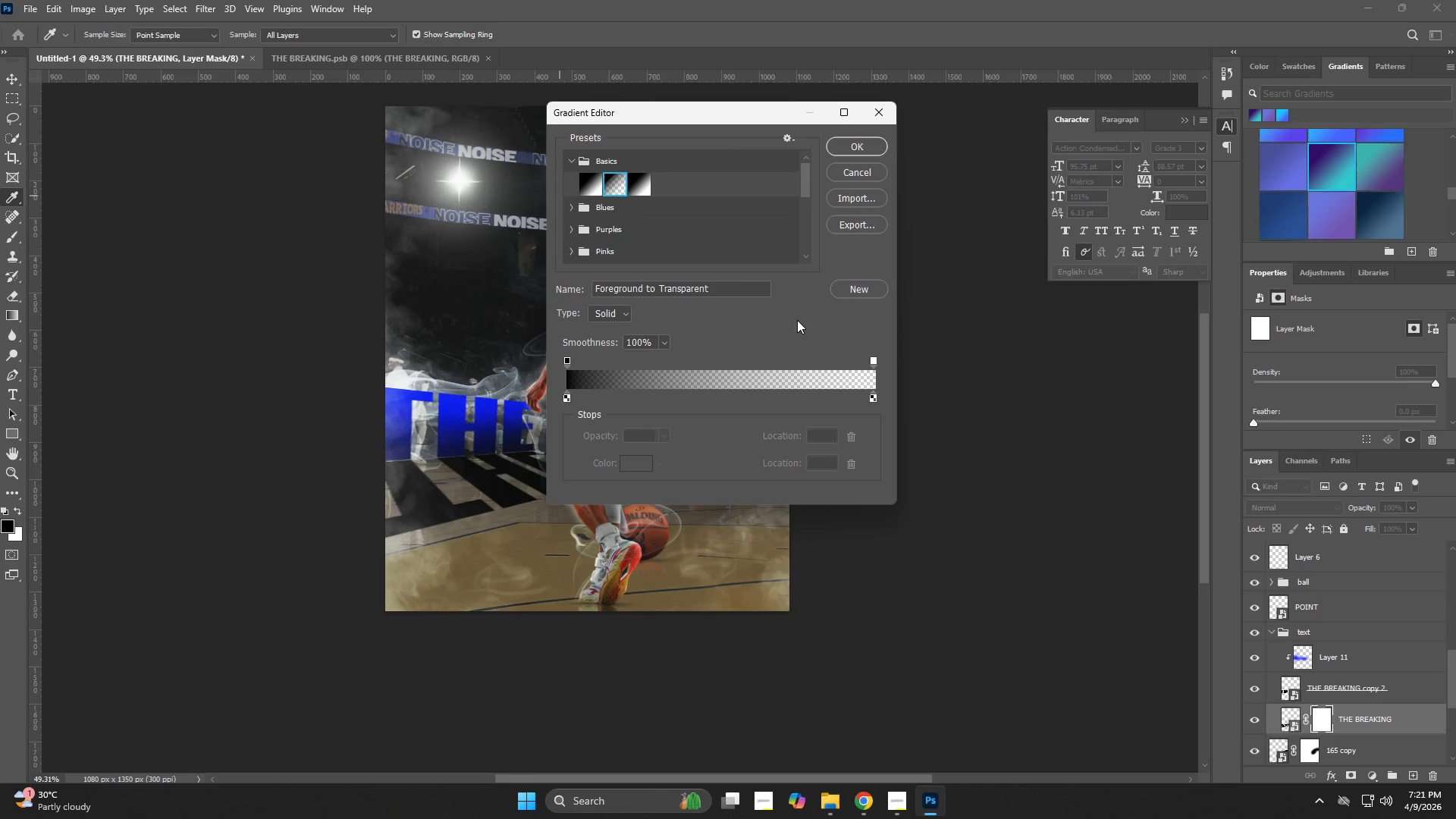 
left_click([852, 149])
 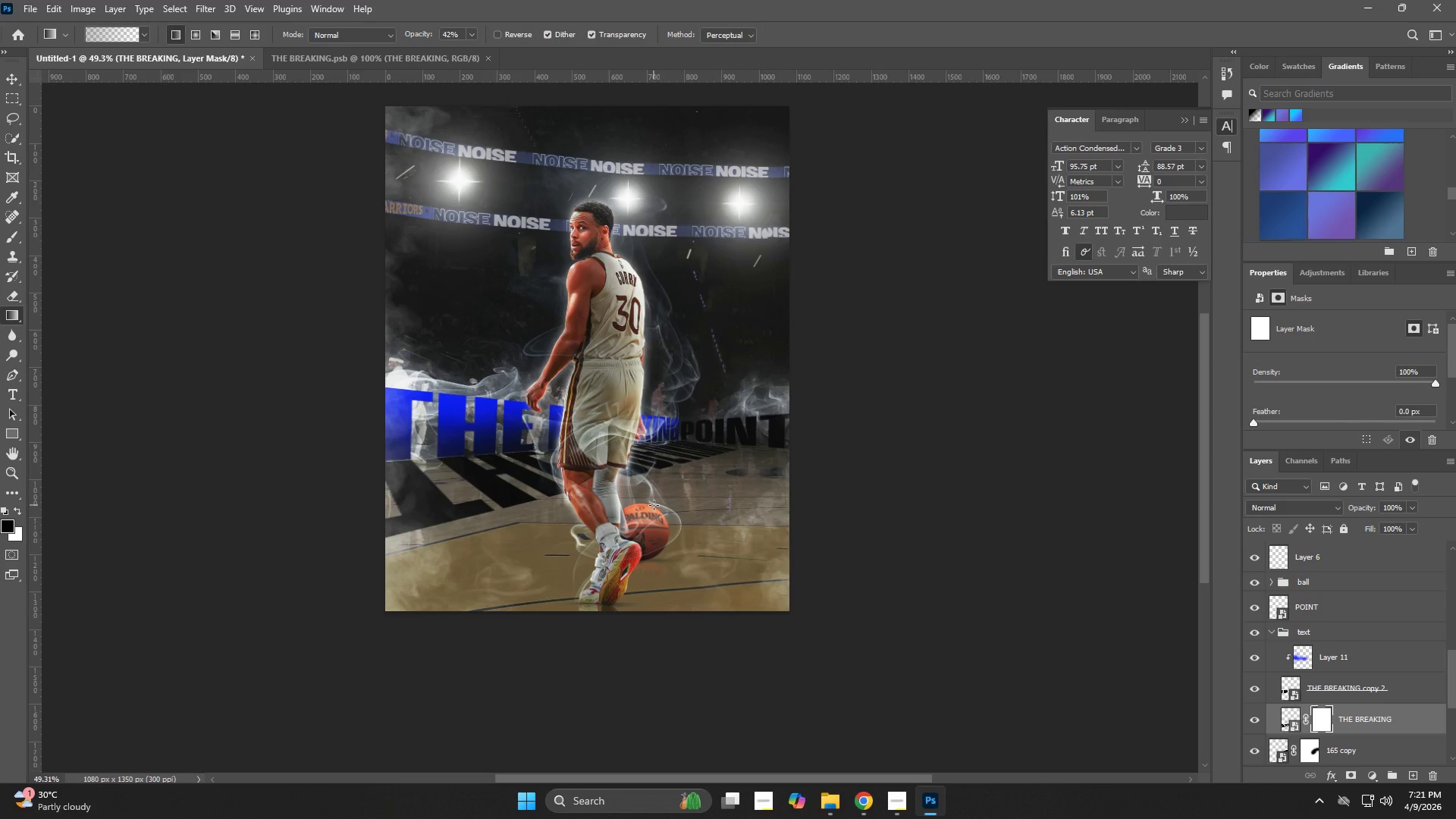 
hold_key(key=ShiftLeft, duration=1.5)
left_click_drag(start_coordinate=[655, 505], to_coordinate=[607, 451])
 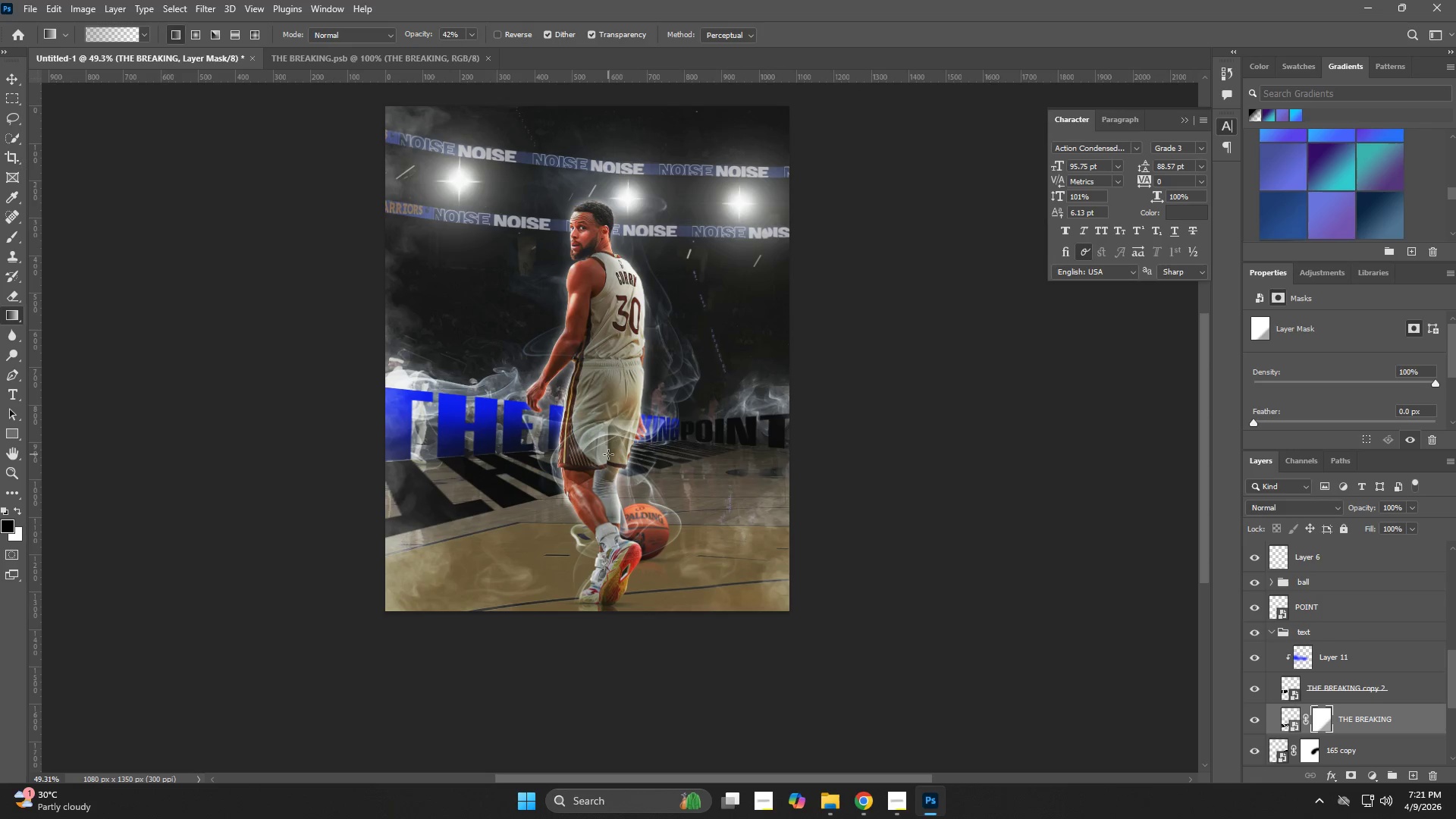 
key(Shift+ShiftLeft)
 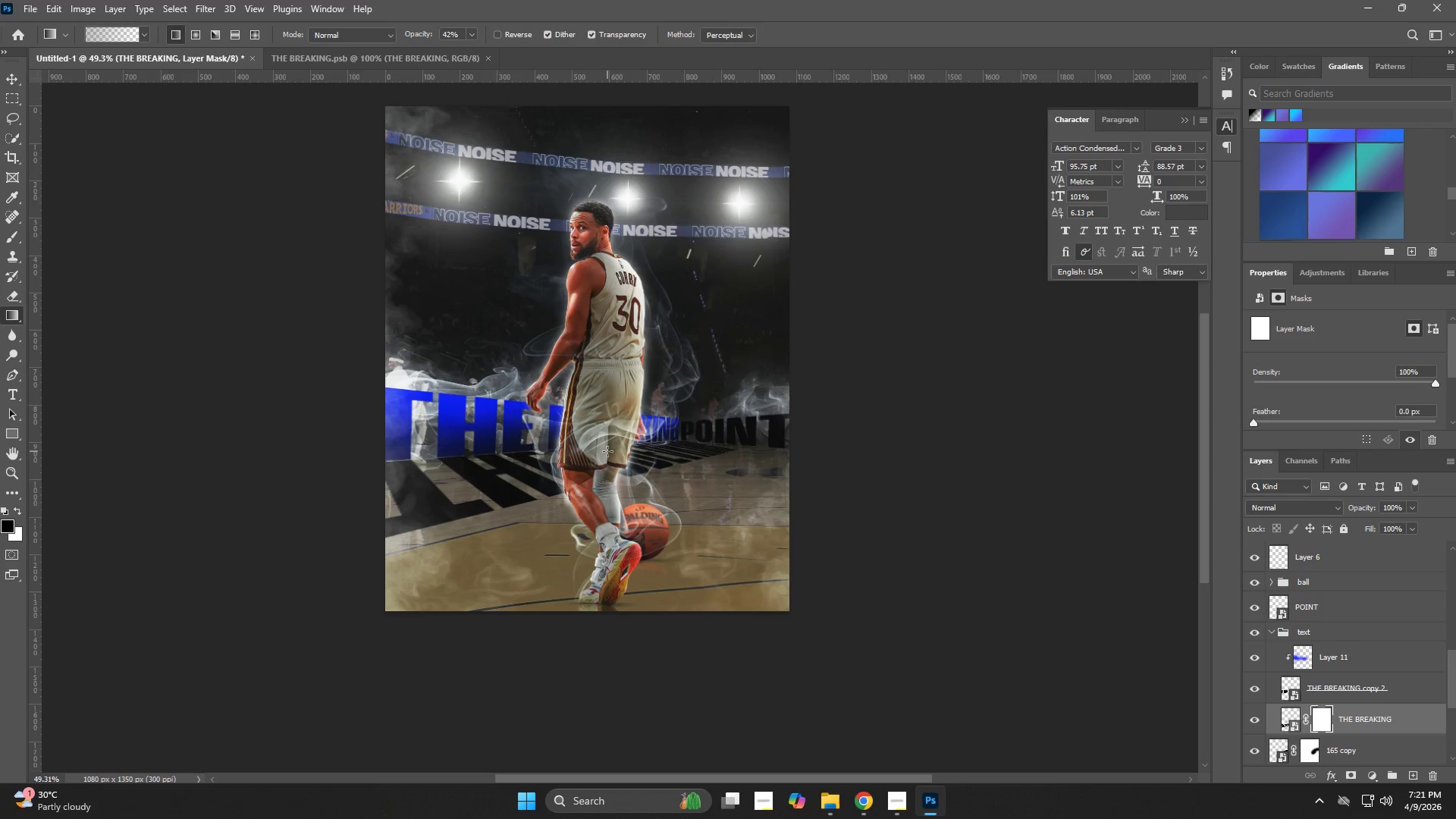 
key(Shift+ShiftLeft)
 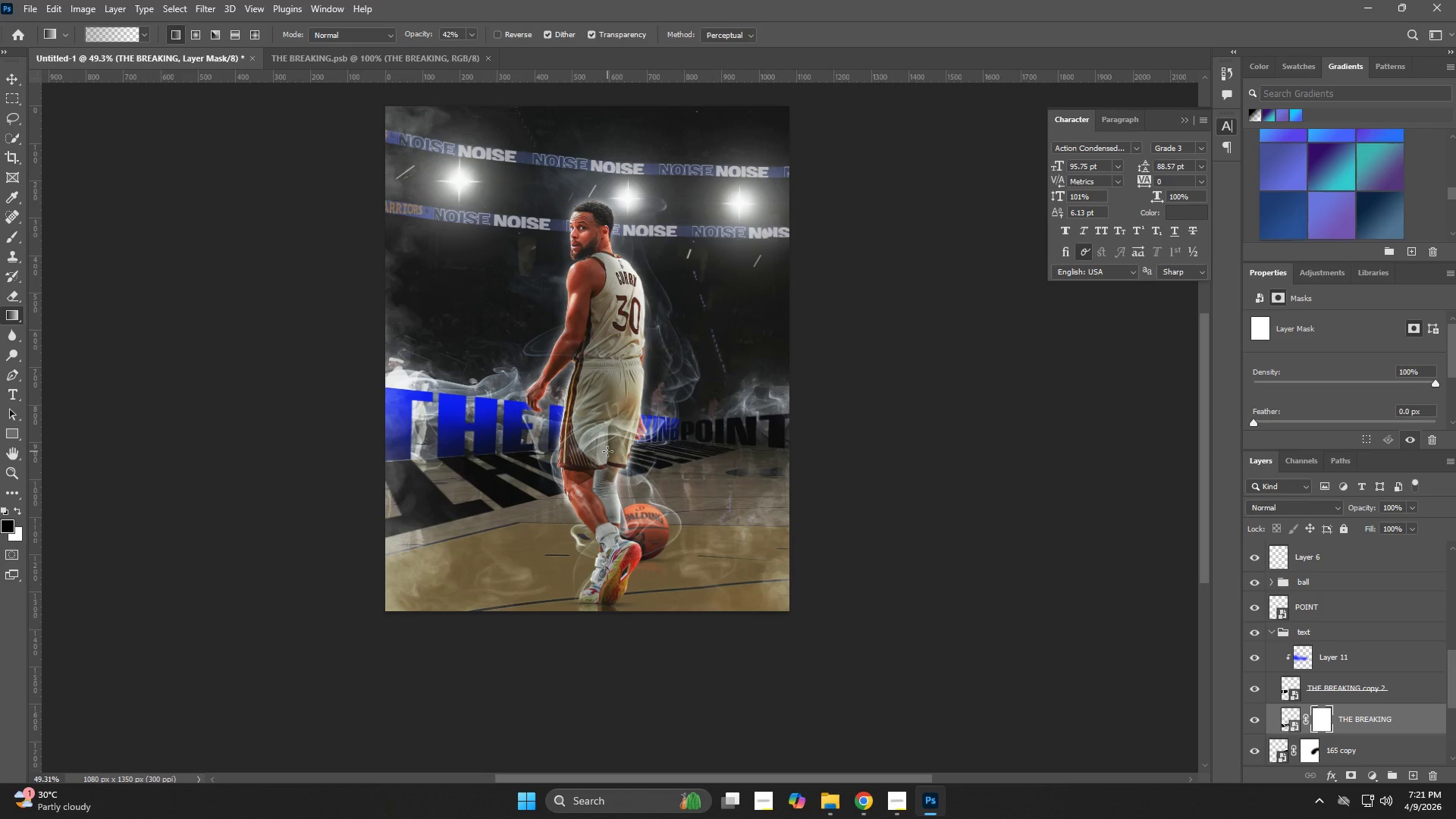 
key(Shift+ShiftLeft)
 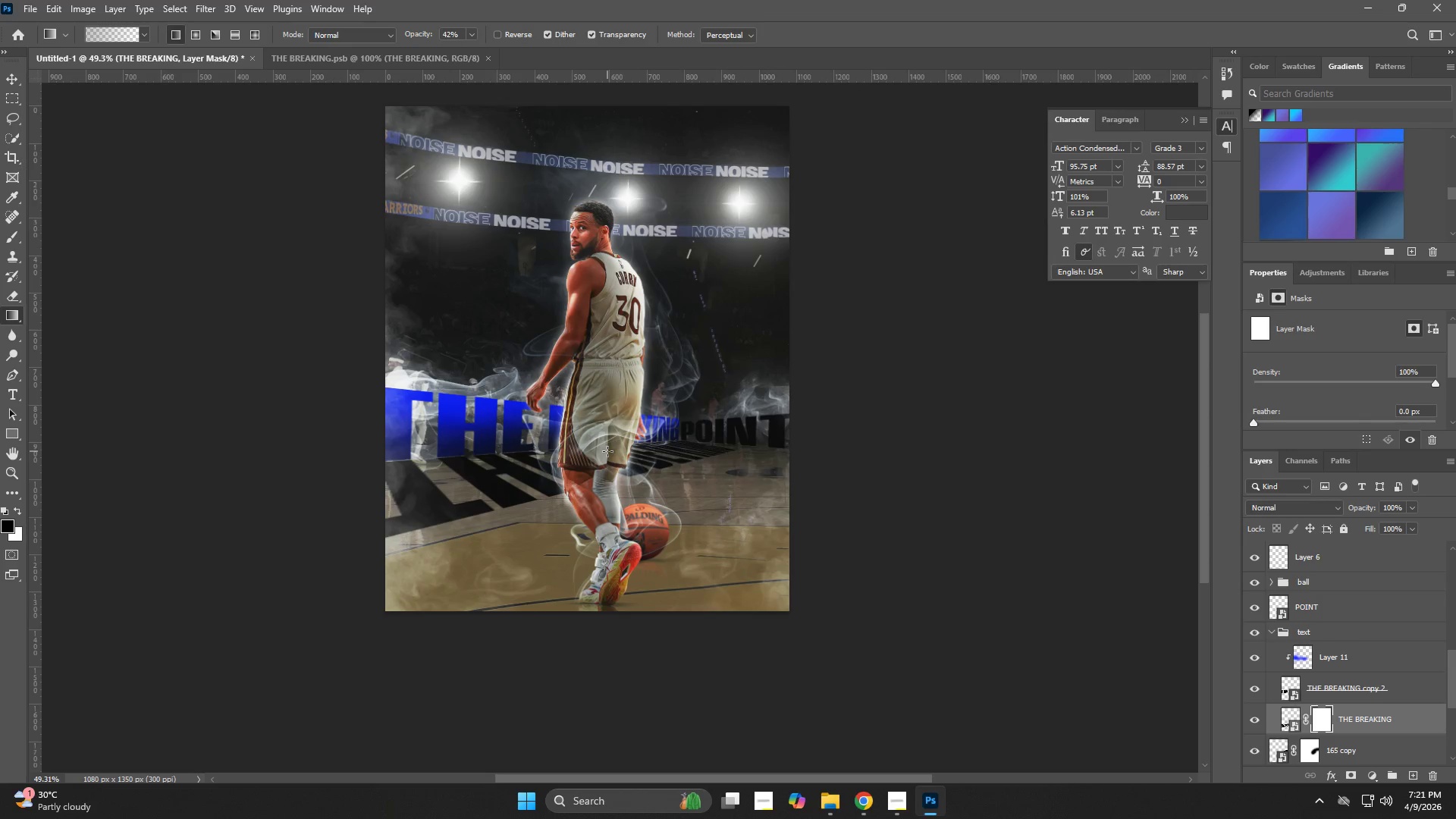 
key(Shift+ShiftLeft)
 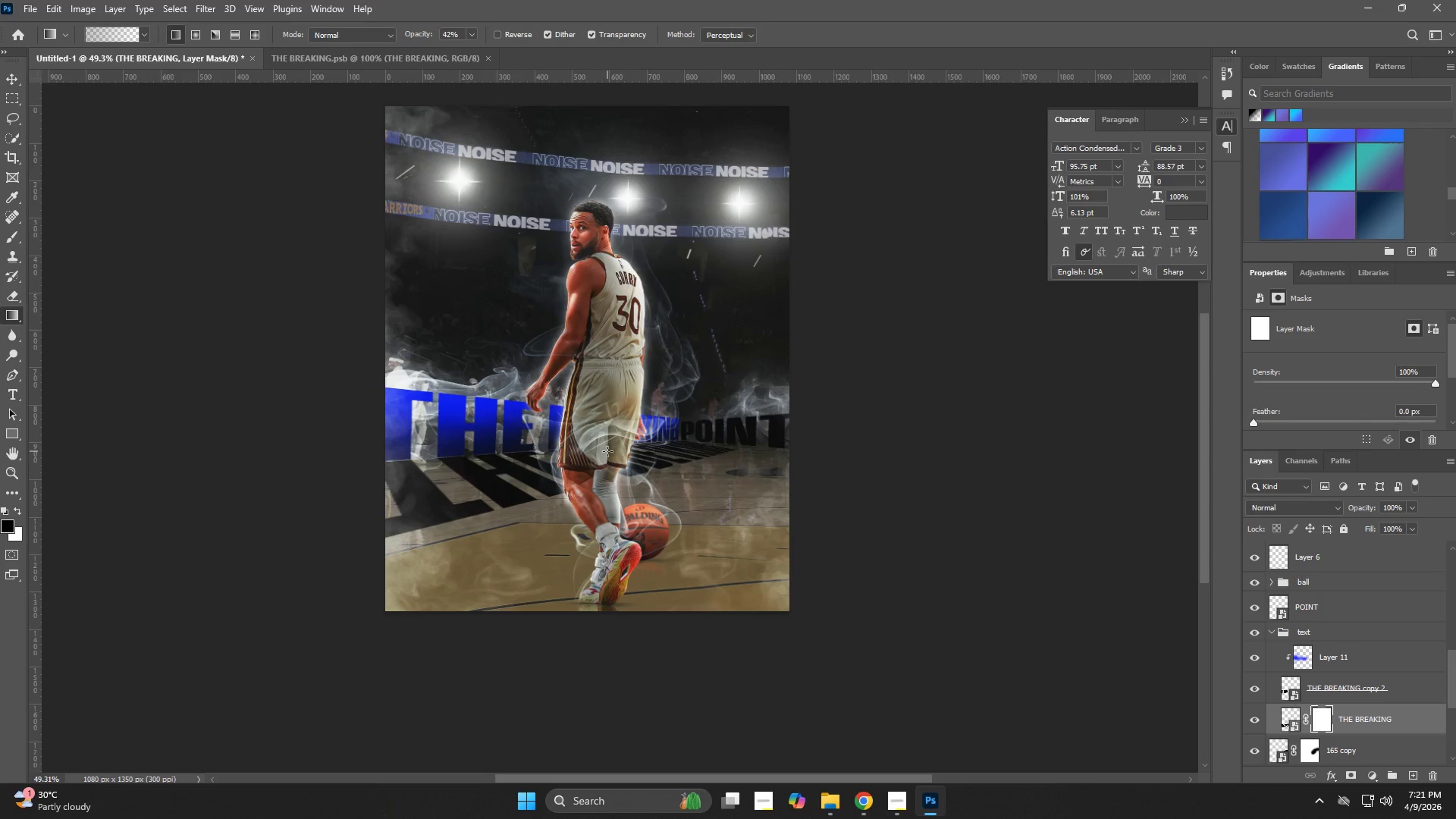 
key(Shift+ShiftLeft)
 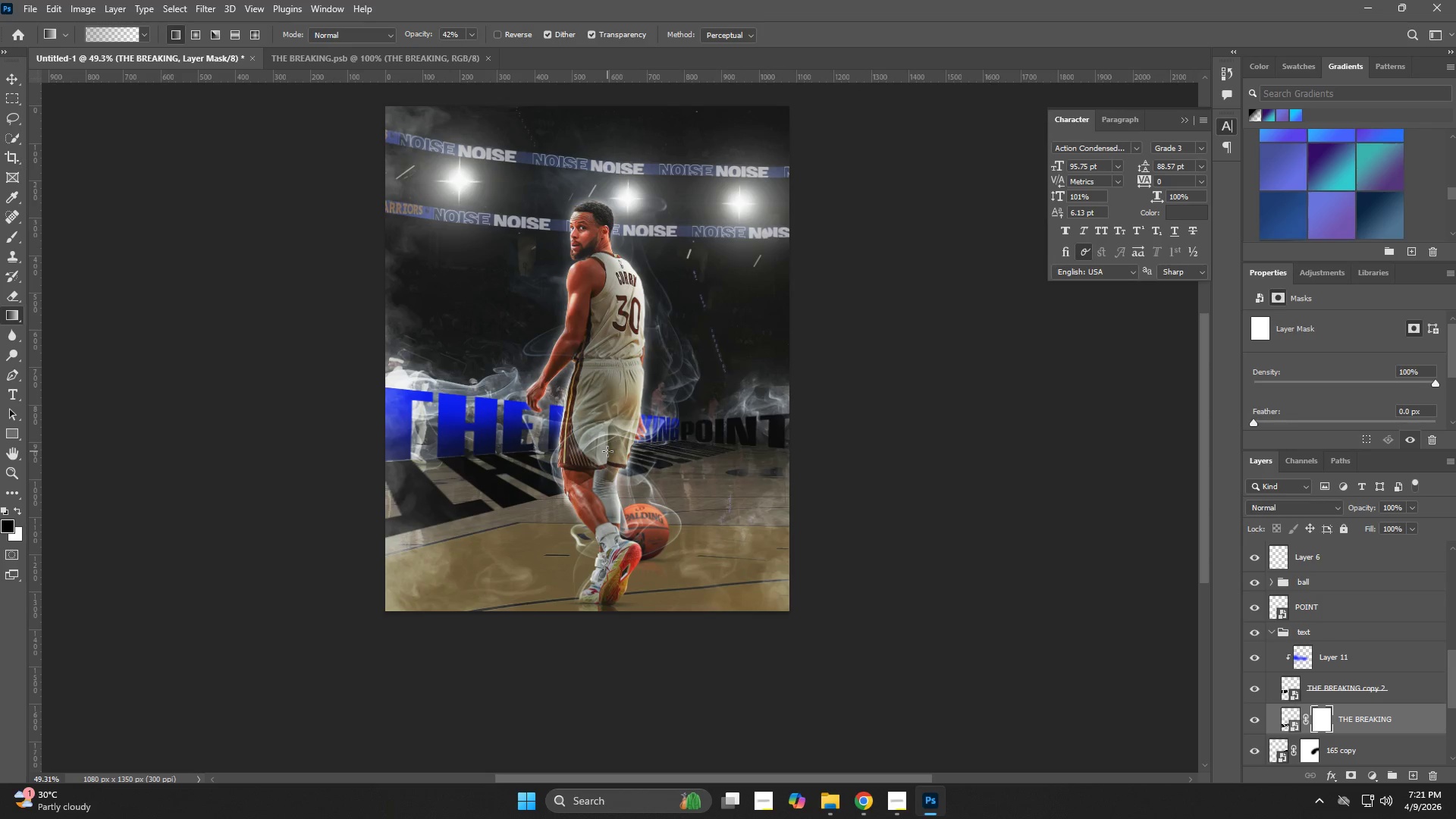 
key(Shift+ShiftLeft)
 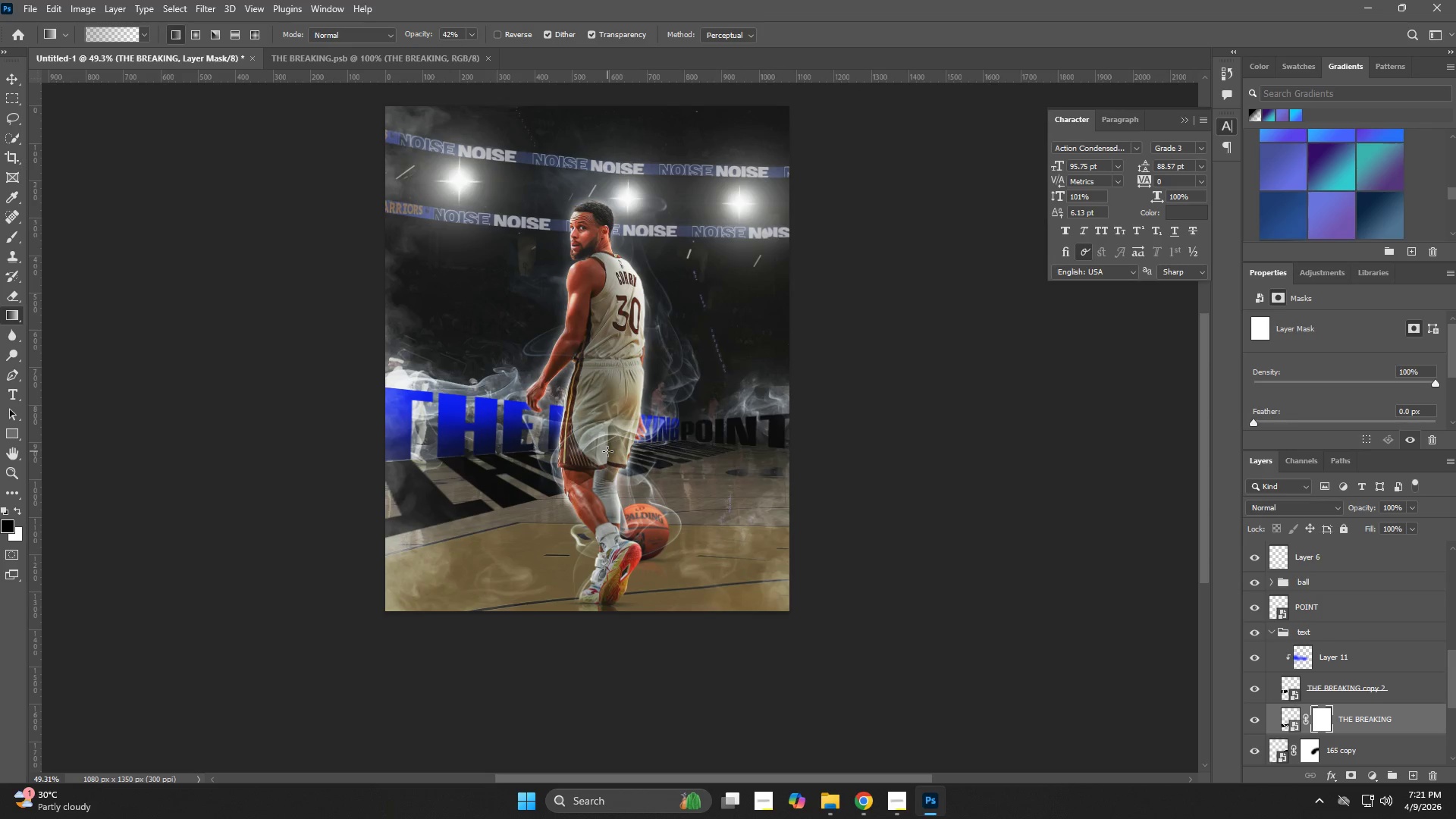 
key(Shift+ShiftLeft)
 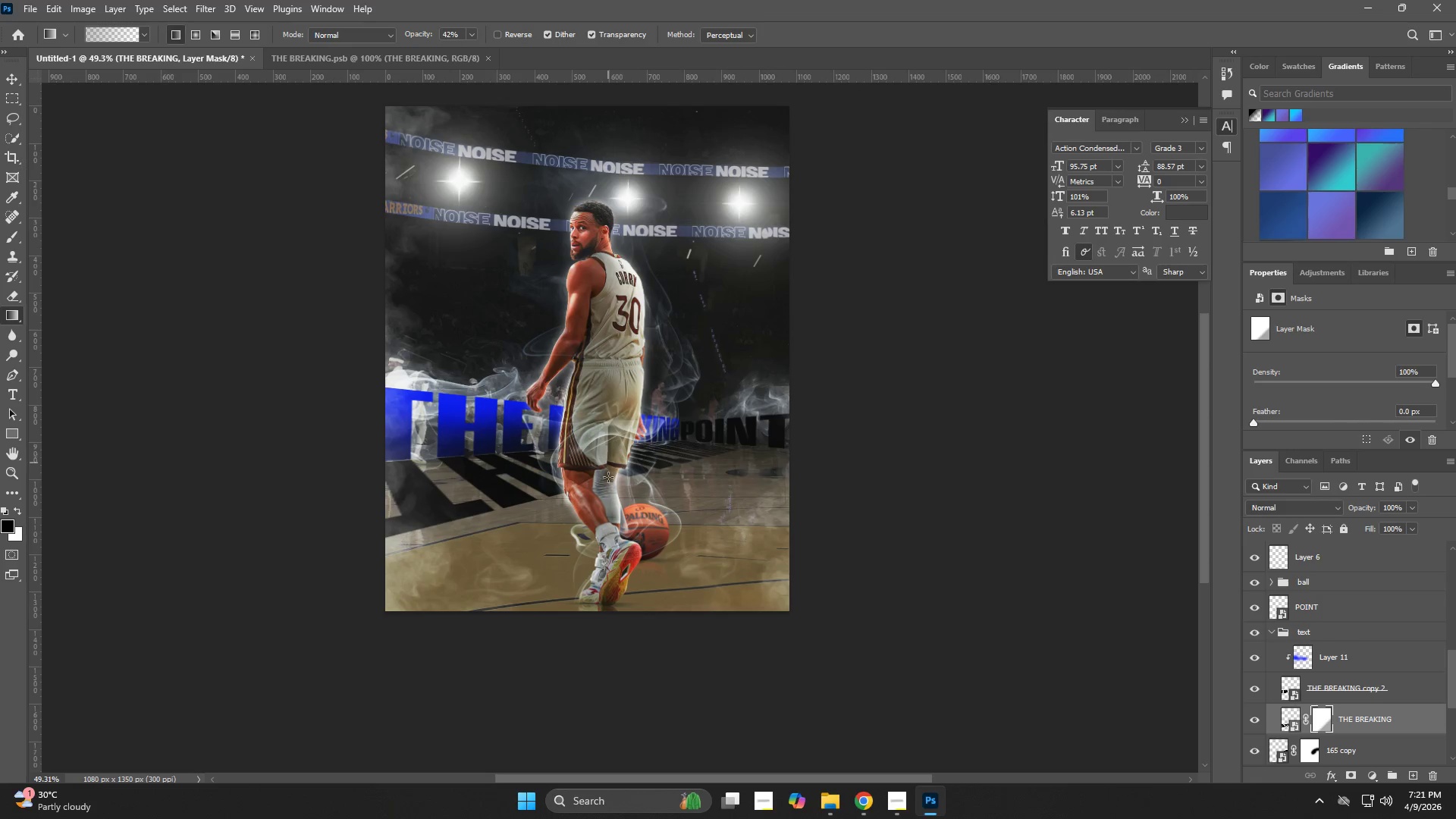 
hold_key(key=ShiftLeft, duration=1.45)
left_click_drag(start_coordinate=[537, 542], to_coordinate=[516, 468])
 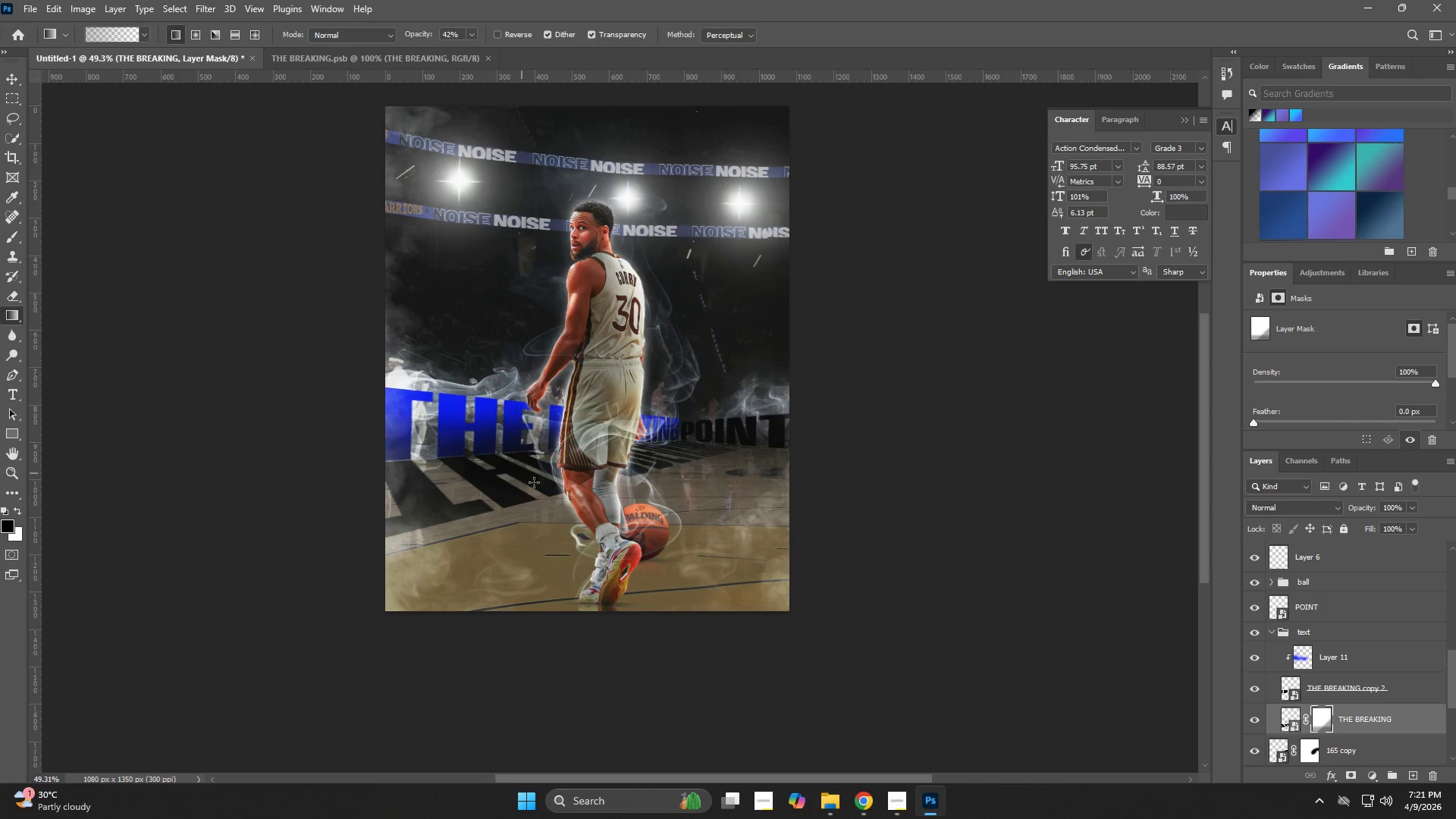 
hold_key(key=ShiftLeft, duration=1.11)
left_click_drag(start_coordinate=[562, 524], to_coordinate=[550, 467])
 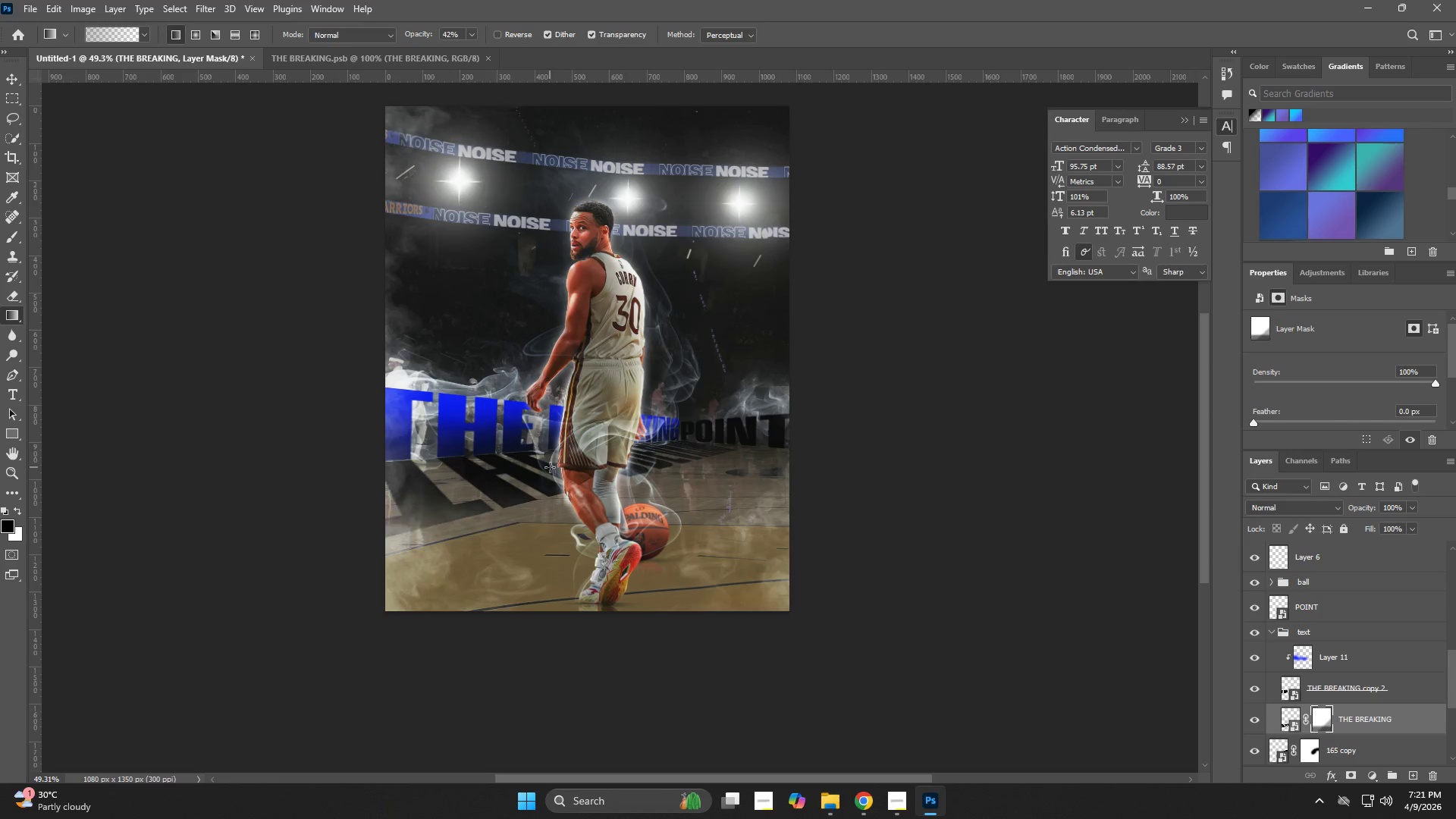 
hold_key(key=ShiftLeft, duration=1.52)
left_click_drag(start_coordinate=[657, 513], to_coordinate=[587, 454])
 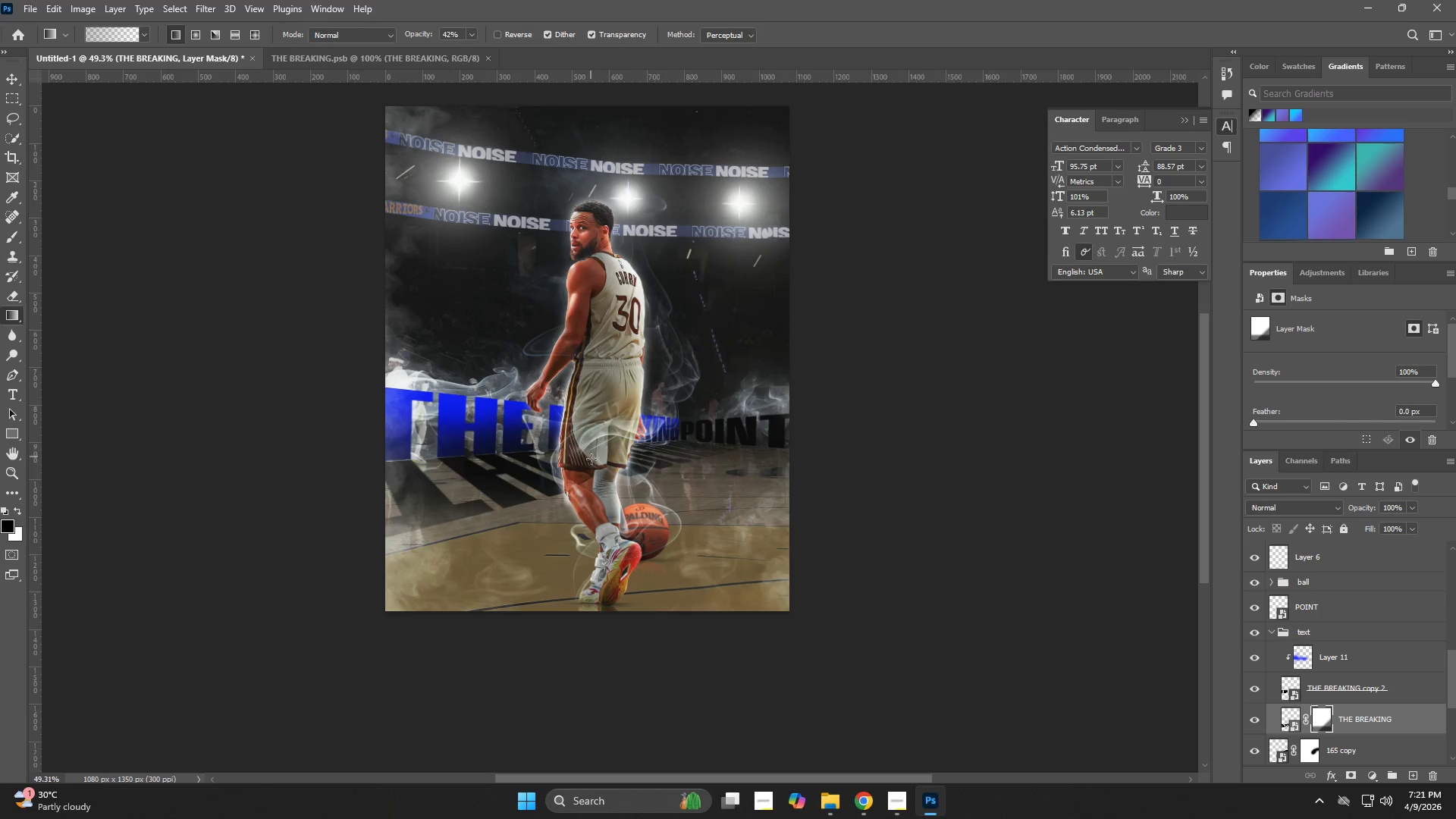 
hold_key(key=ShiftLeft, duration=0.83)
 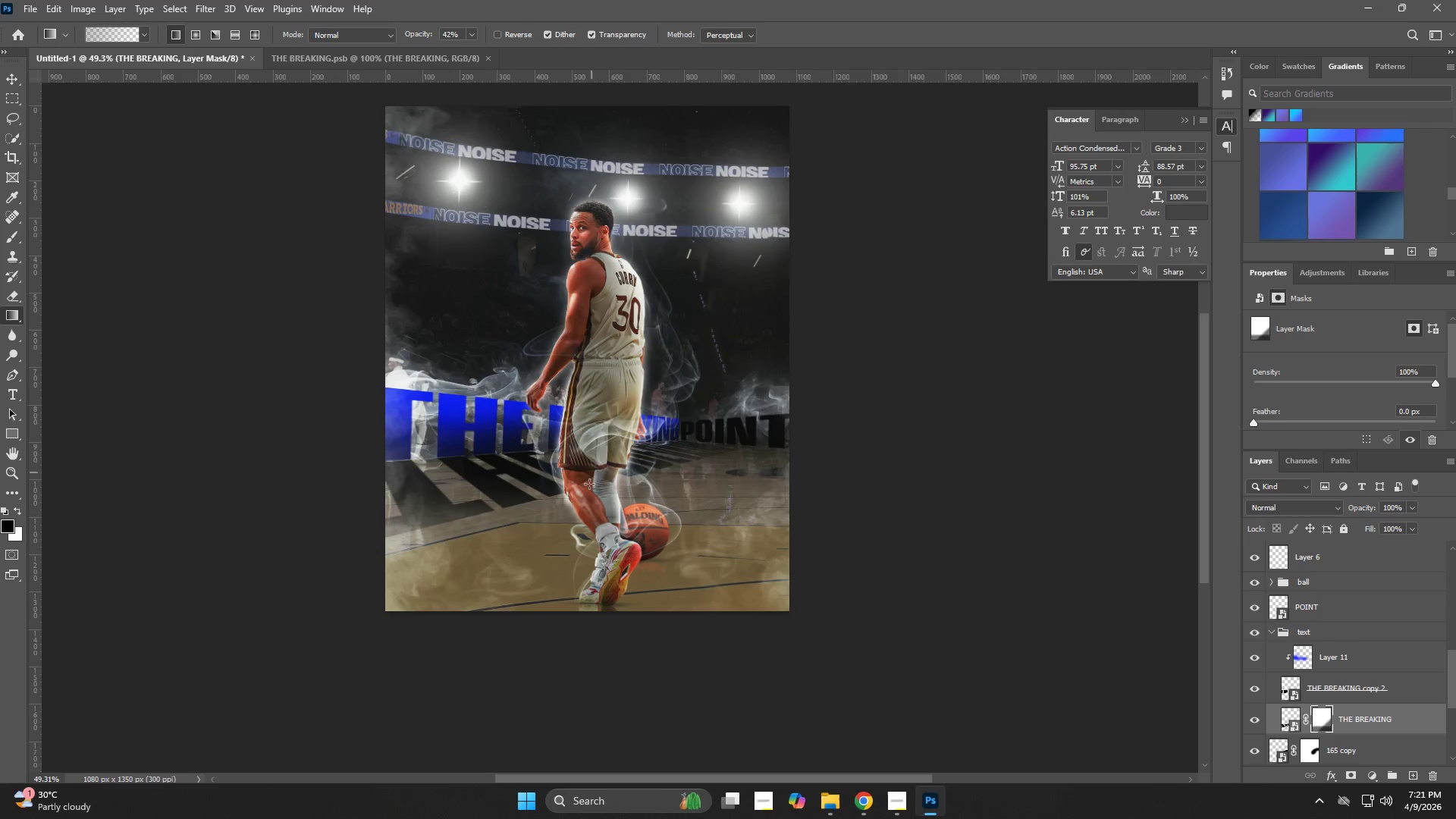 
hold_key(key=ShiftLeft, duration=1.08)
left_click_drag(start_coordinate=[535, 554], to_coordinate=[523, 471])
 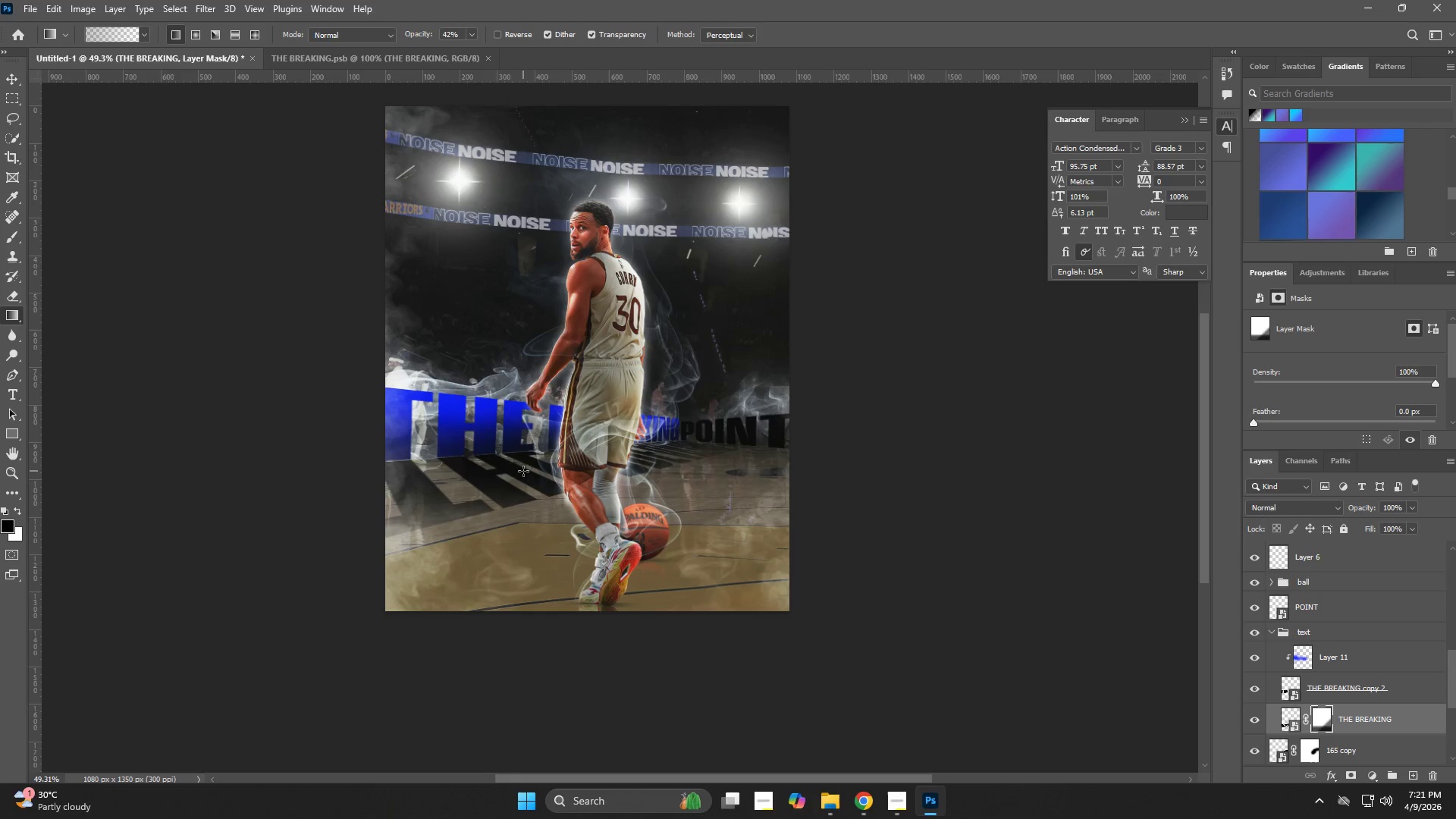 
hold_key(key=ShiftLeft, duration=1.23)
left_click_drag(start_coordinate=[551, 544], to_coordinate=[557, 460])
 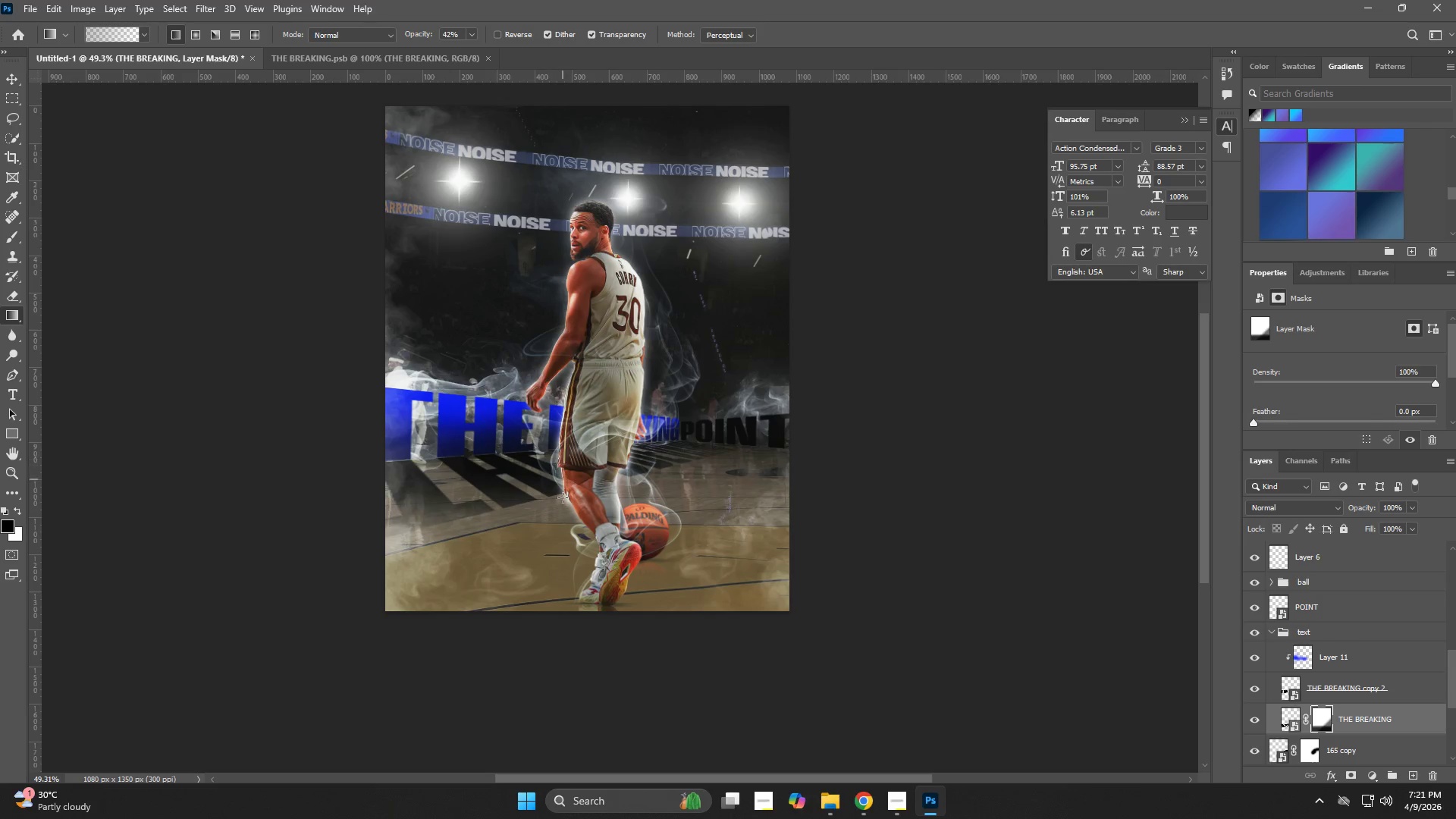 
hold_key(key=ShiftLeft, duration=1.0)
left_click_drag(start_coordinate=[551, 548], to_coordinate=[560, 460])
 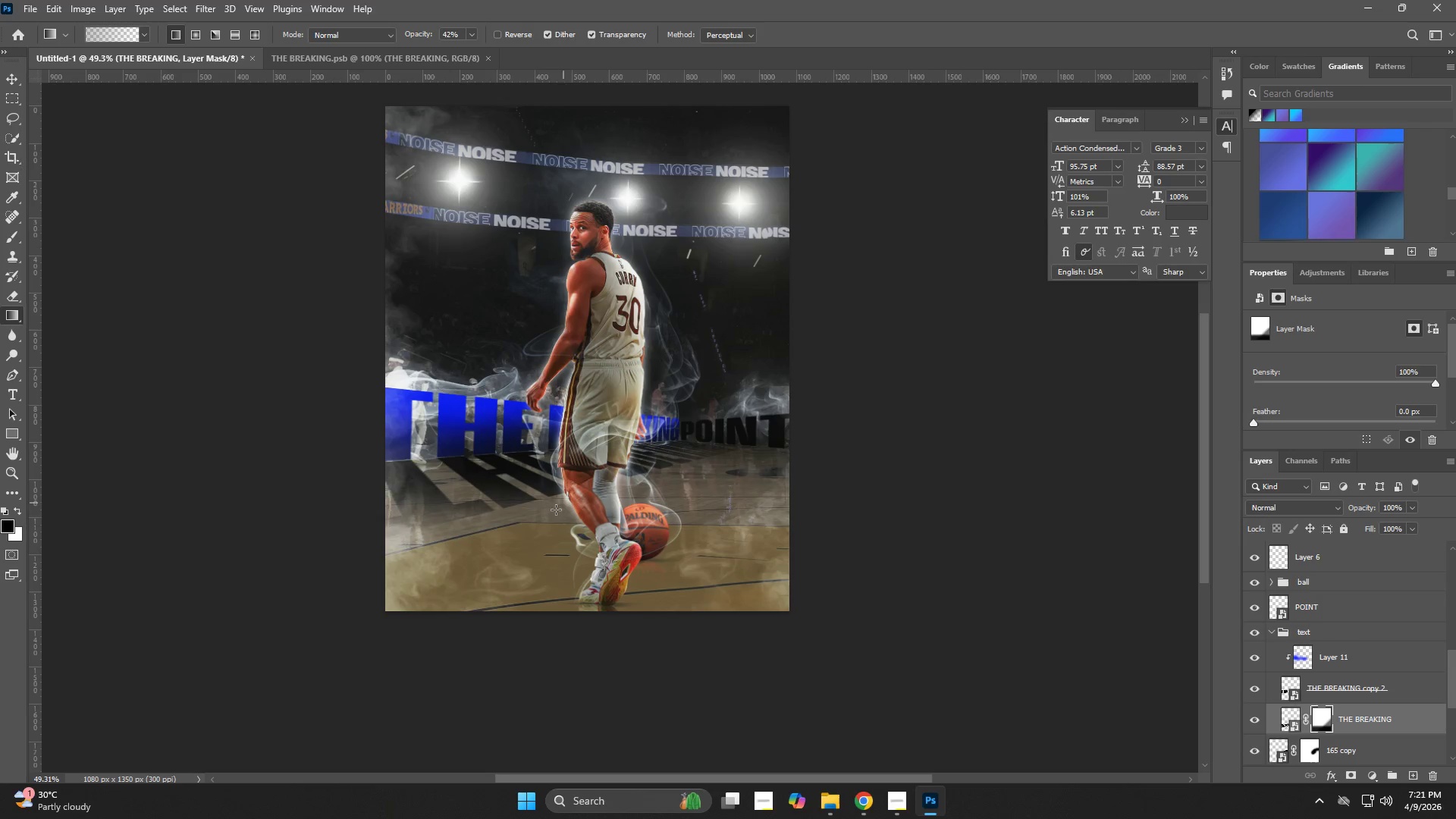 
hold_key(key=ShiftLeft, duration=0.95)
left_click_drag(start_coordinate=[531, 541], to_coordinate=[548, 467])
 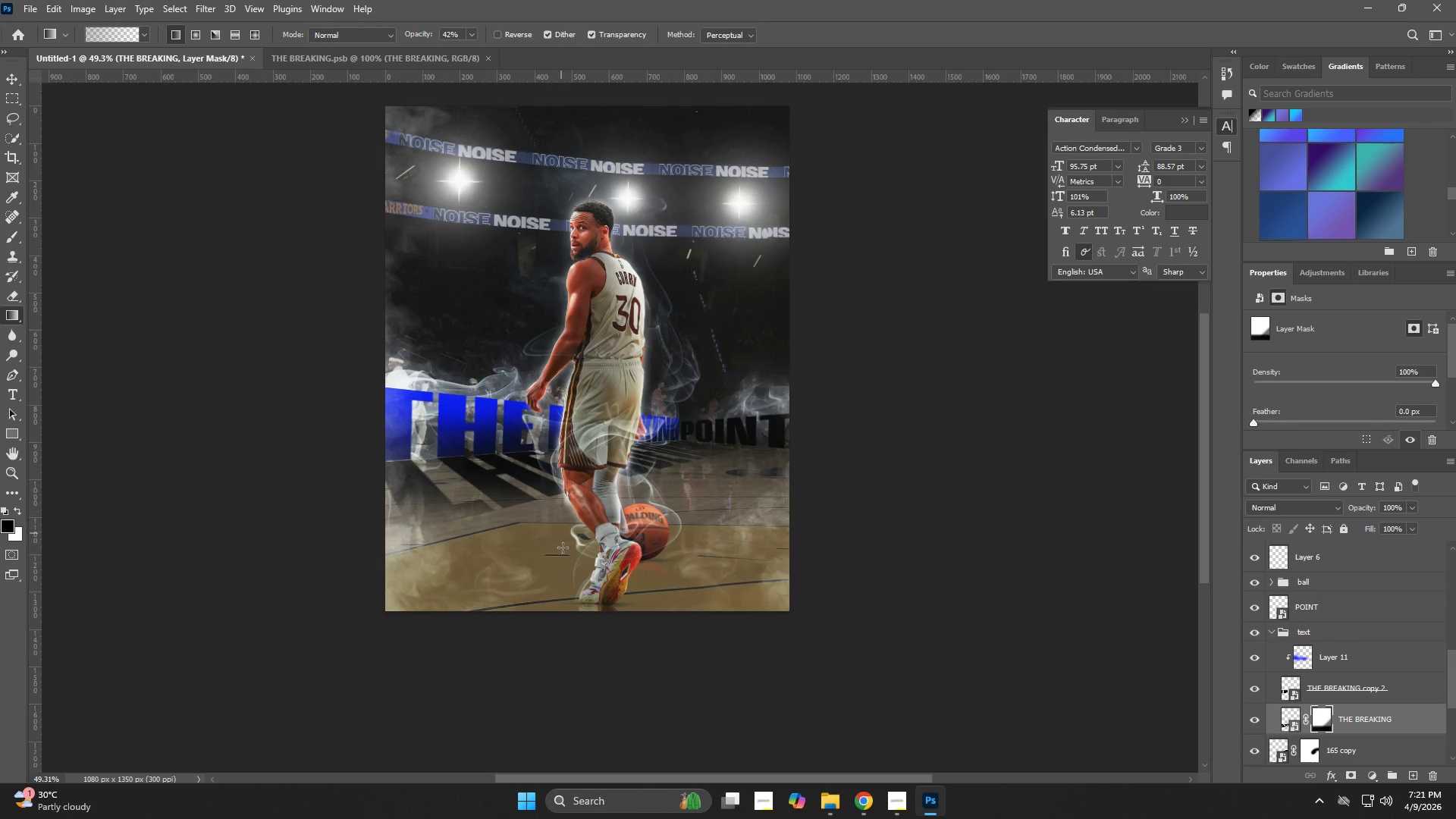 
hold_key(key=ShiftLeft, duration=1.03)
left_click_drag(start_coordinate=[560, 568], to_coordinate=[572, 469])
 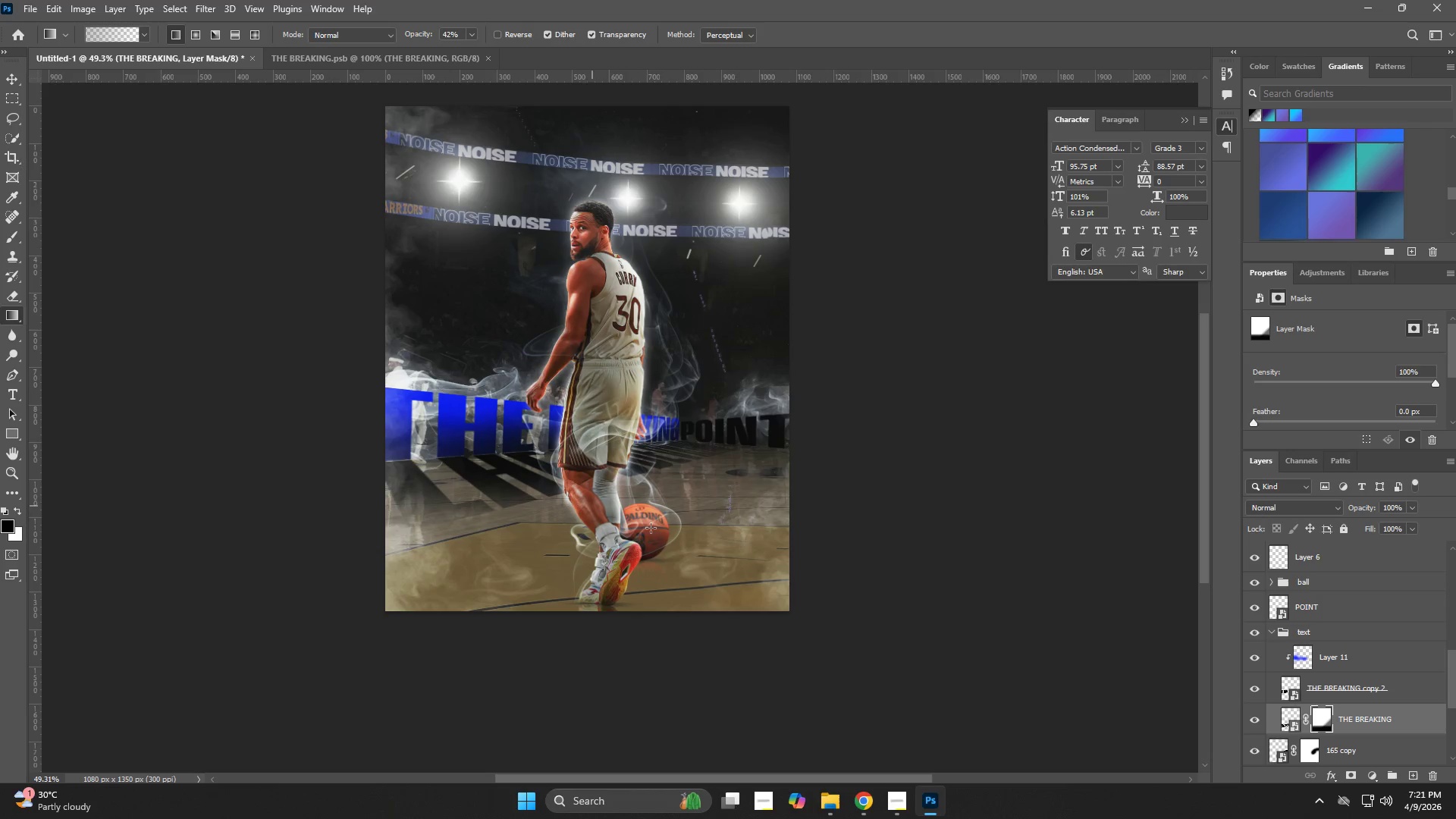 
hold_key(key=ShiftLeft, duration=1.5)
left_click_drag(start_coordinate=[487, 570], to_coordinate=[519, 478])
 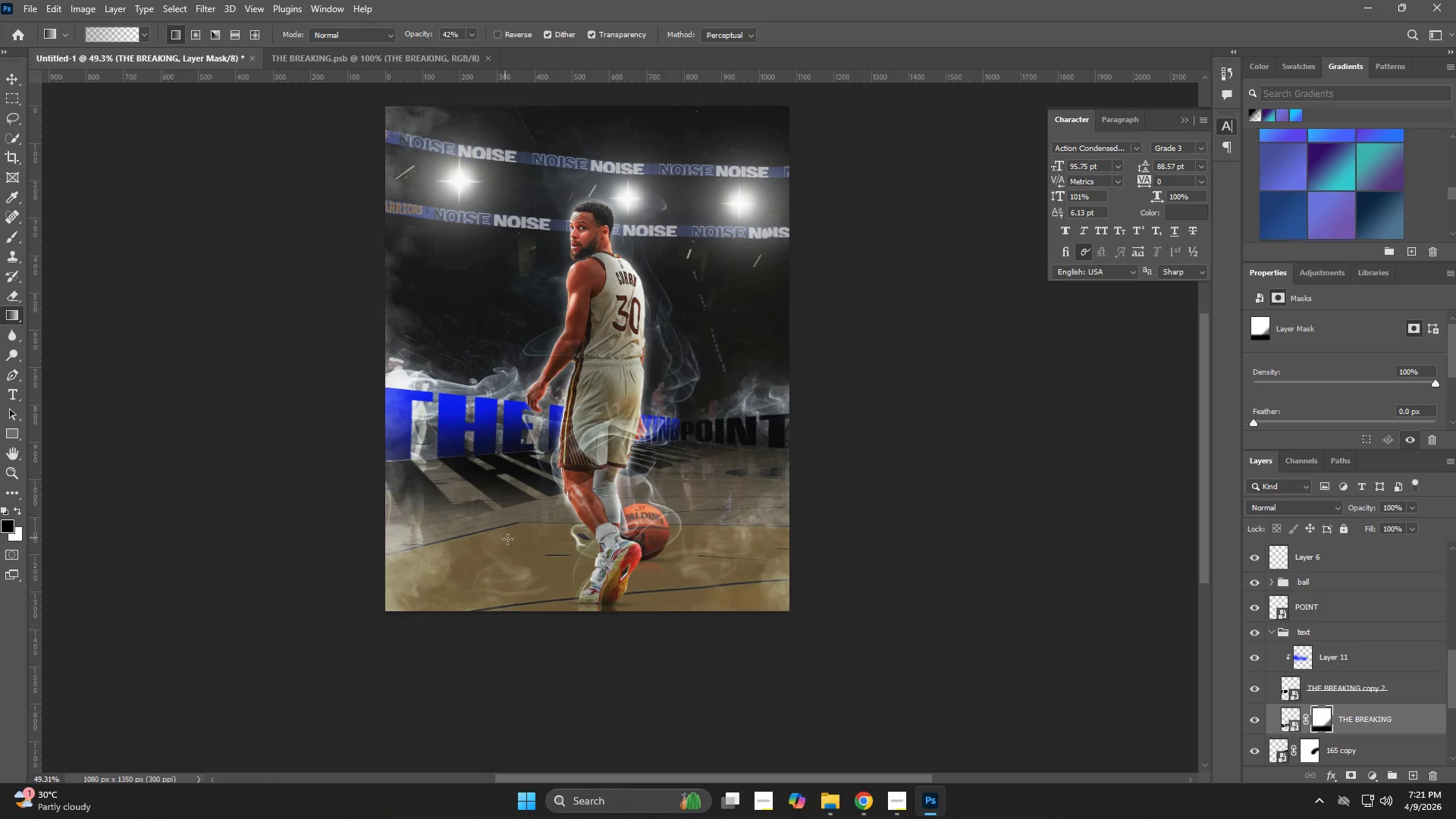 
hold_key(key=ShiftLeft, duration=0.31)
 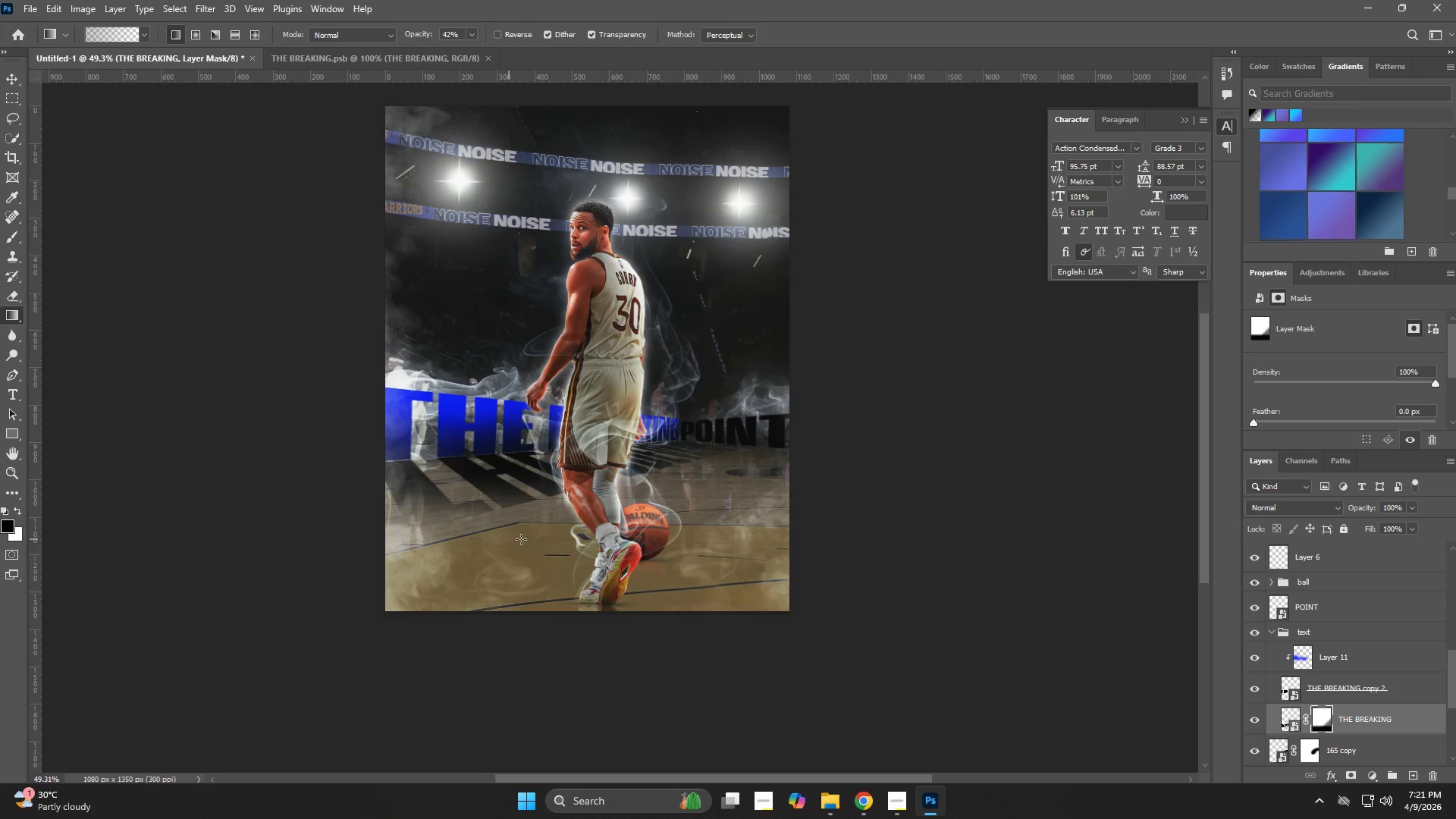 
hold_key(key=ShiftLeft, duration=0.95)
left_click_drag(start_coordinate=[571, 526], to_coordinate=[573, 457])
 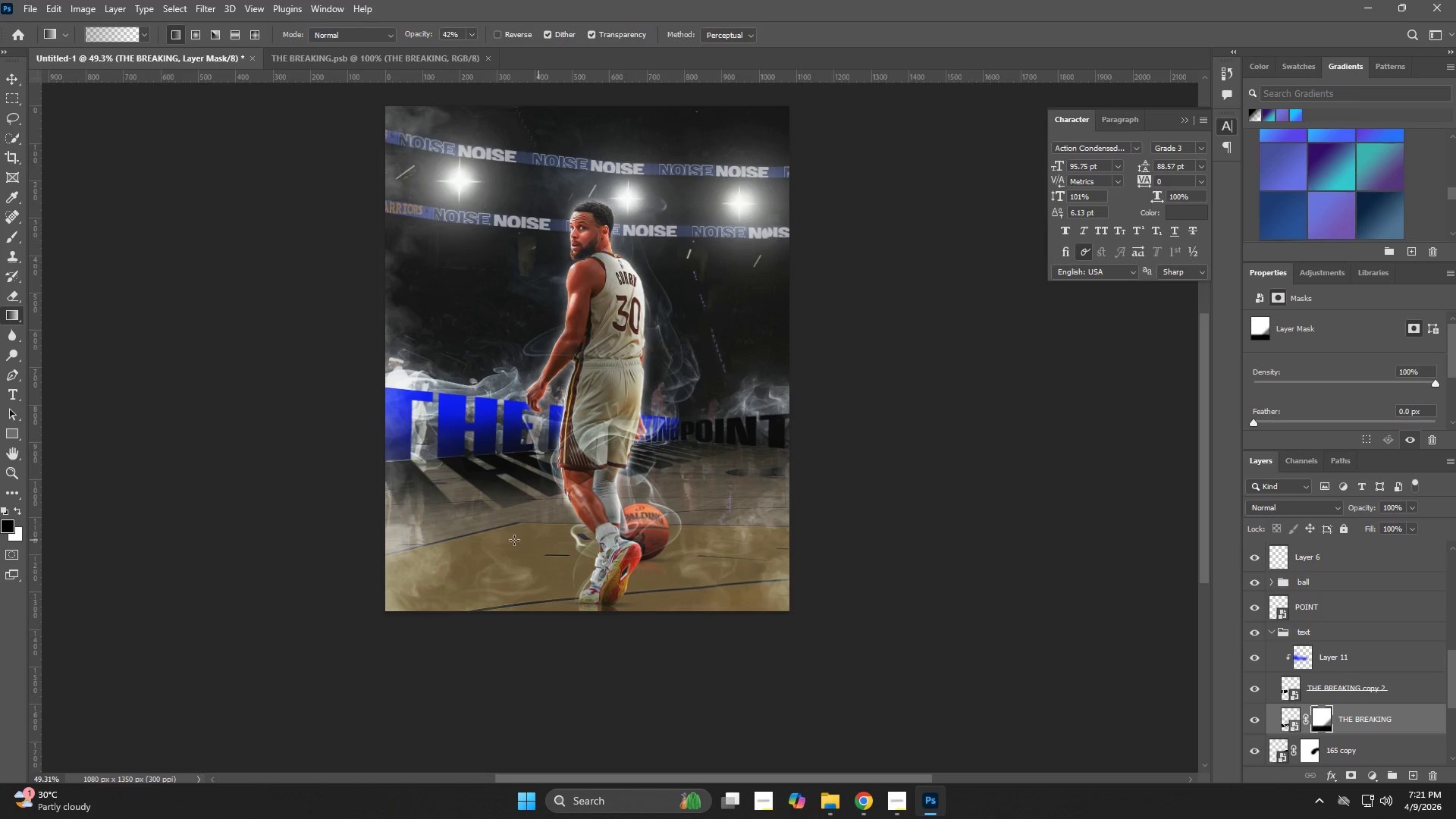 
left_click([1354, 718])
 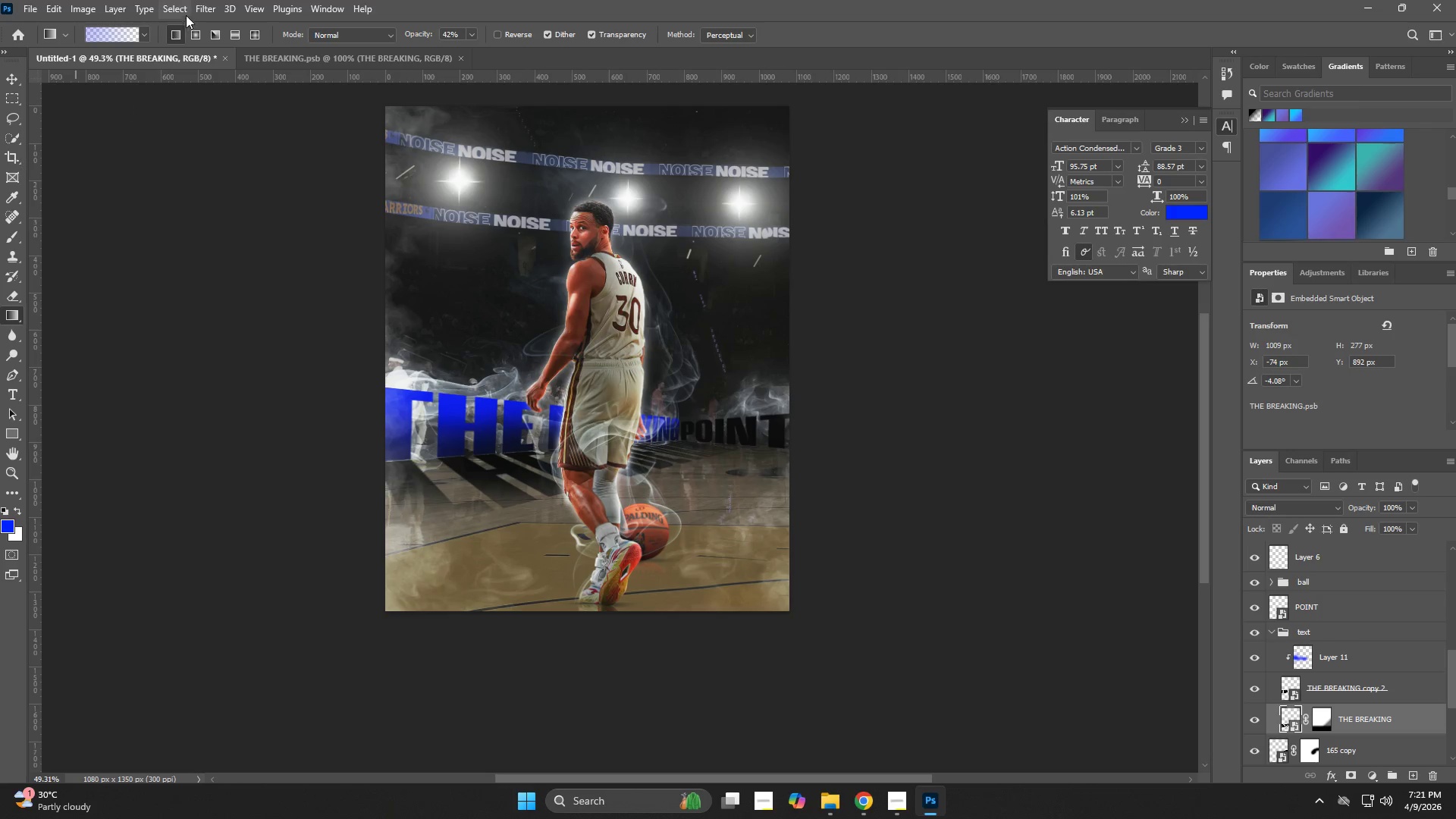 
left_click([205, 7])
 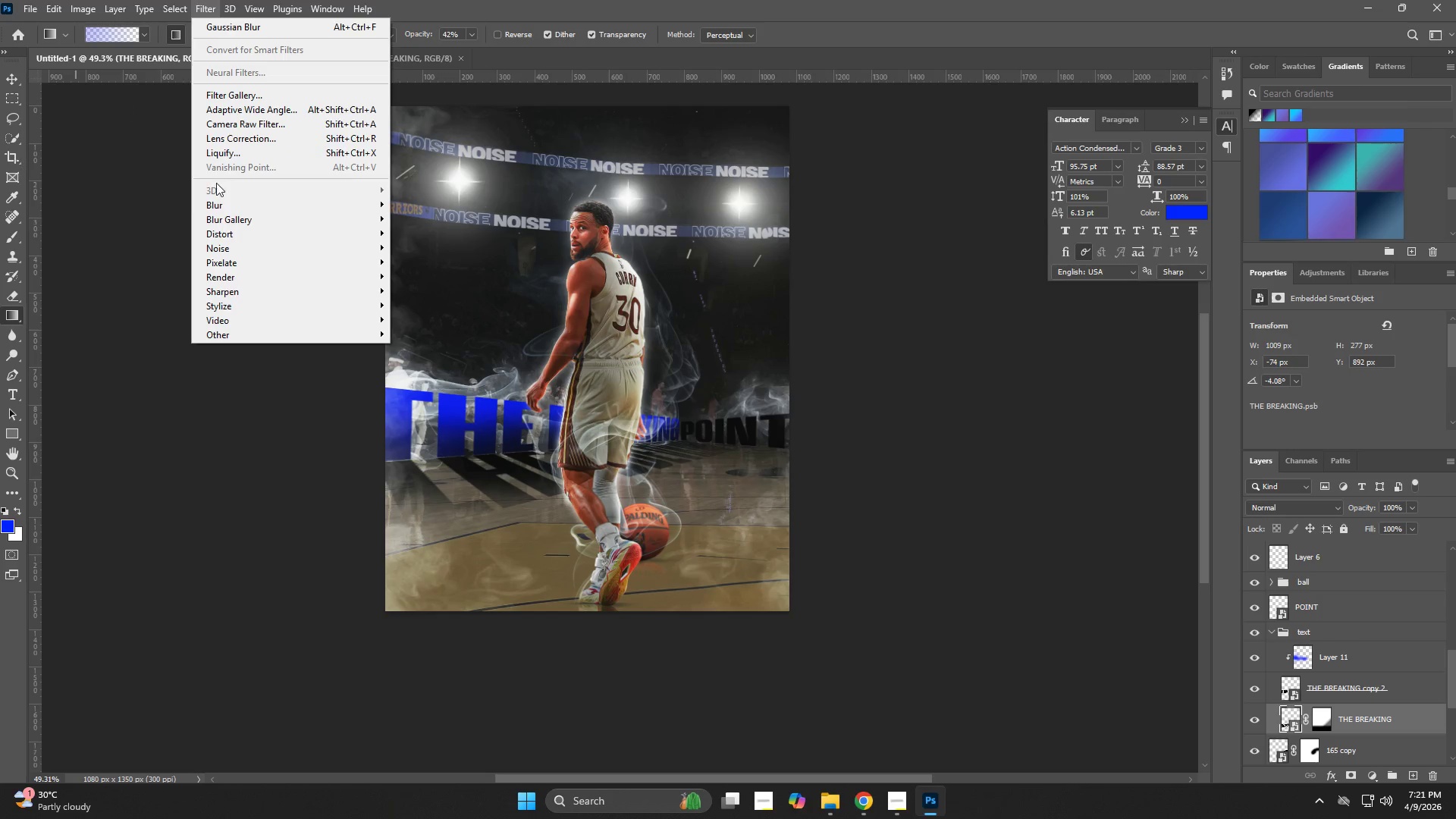 
left_click([226, 201])
 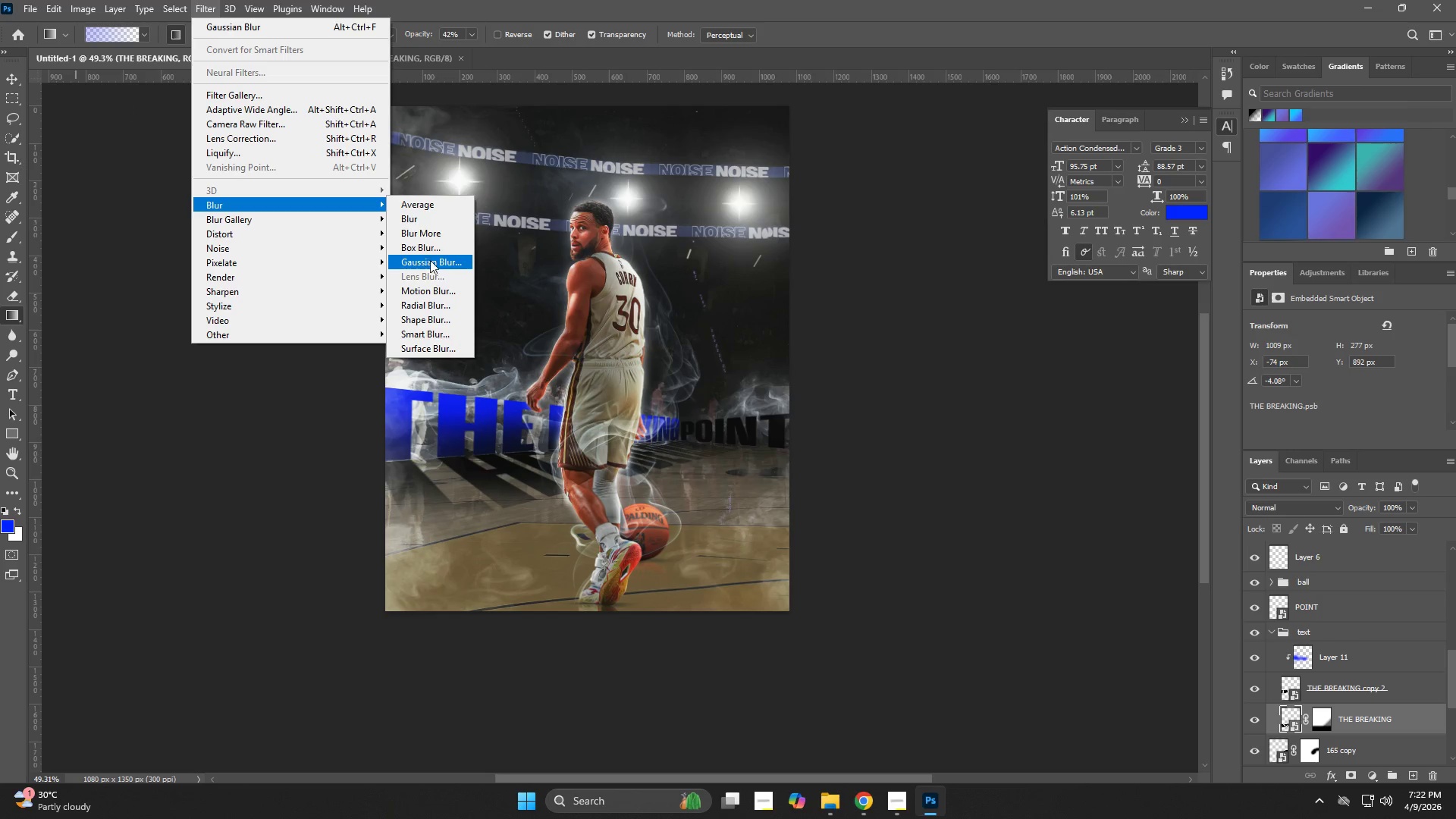 
left_click([435, 260])
 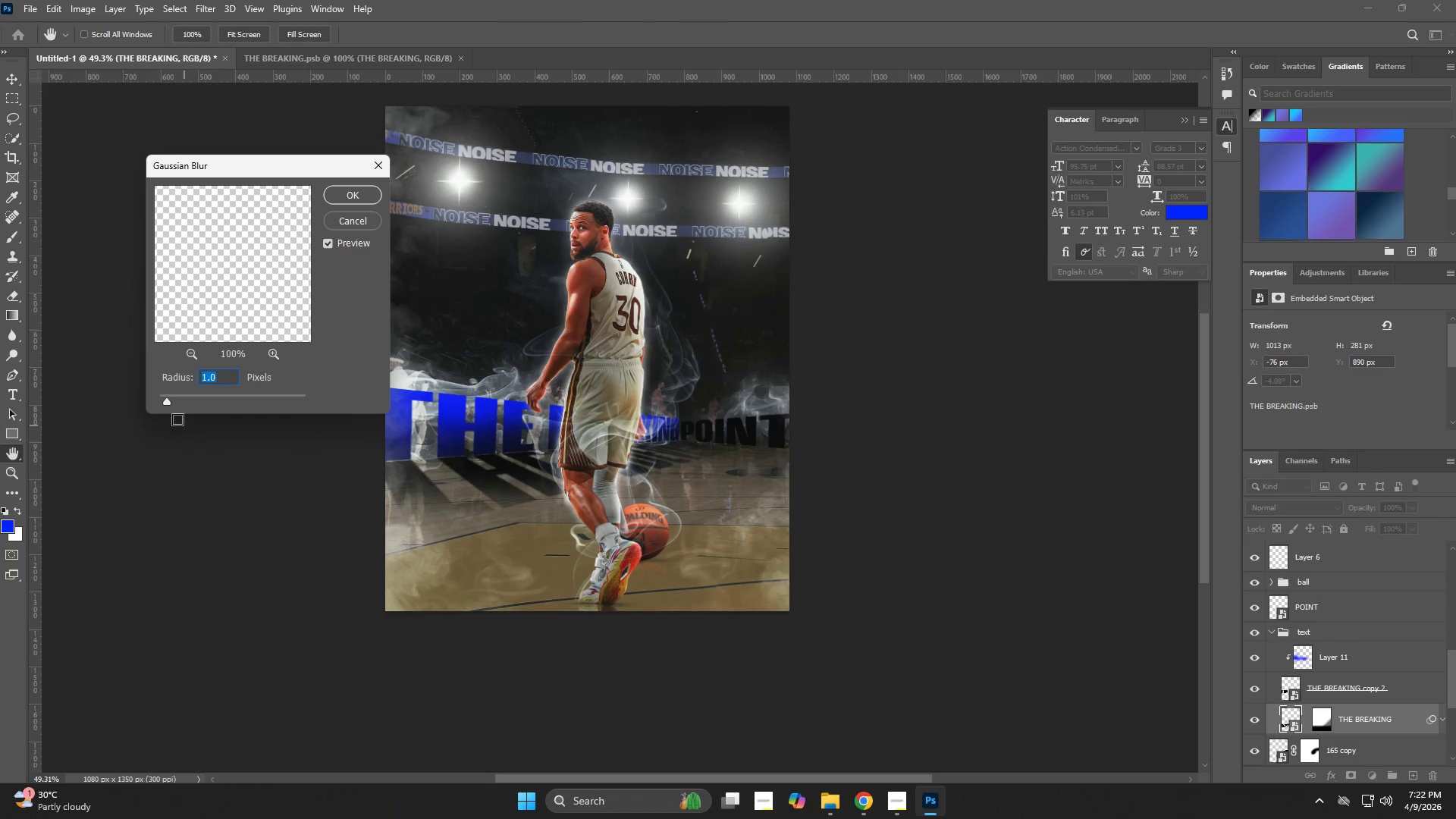 
left_click([174, 400])
 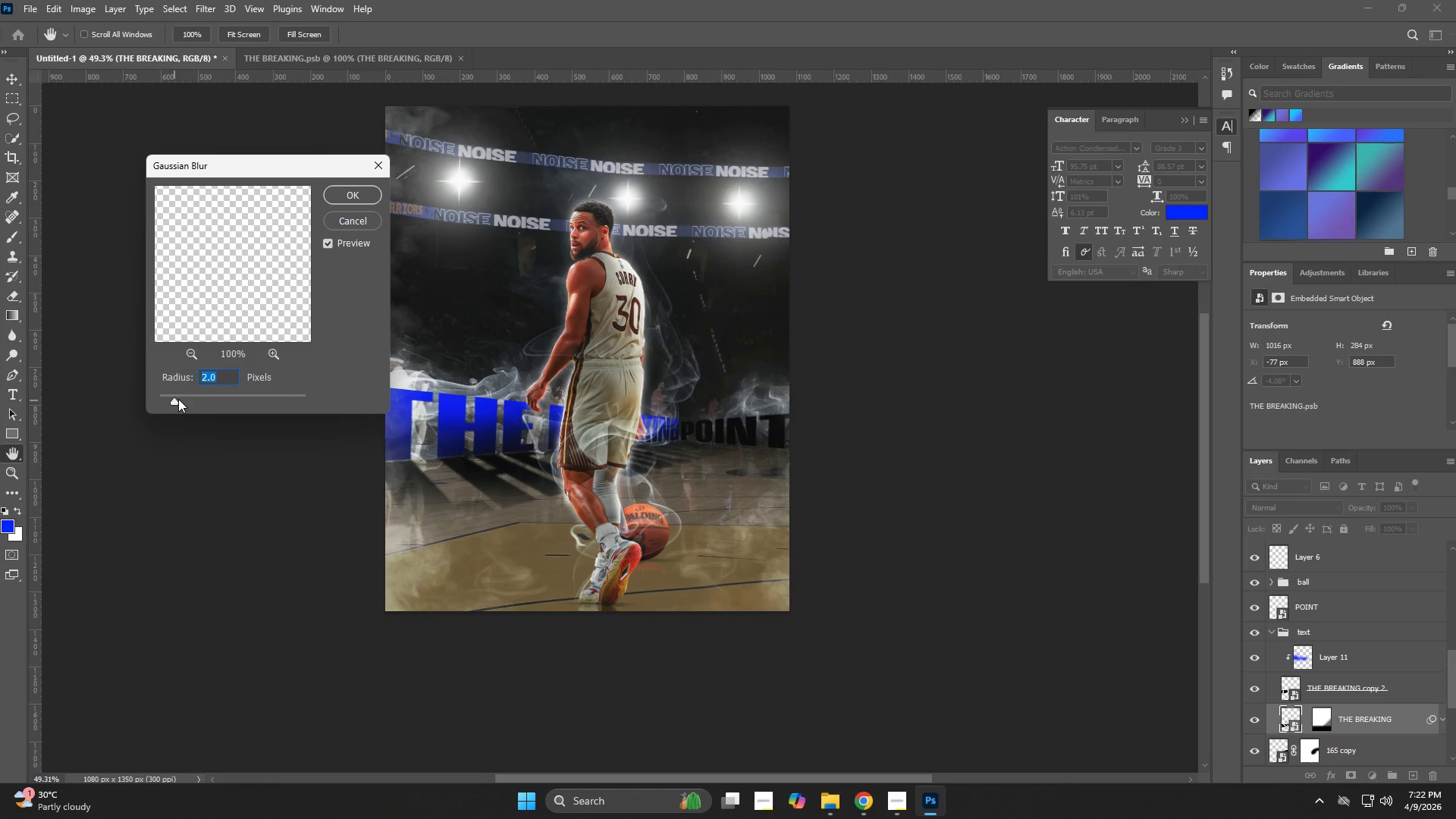 
key(NumpadEnter)
 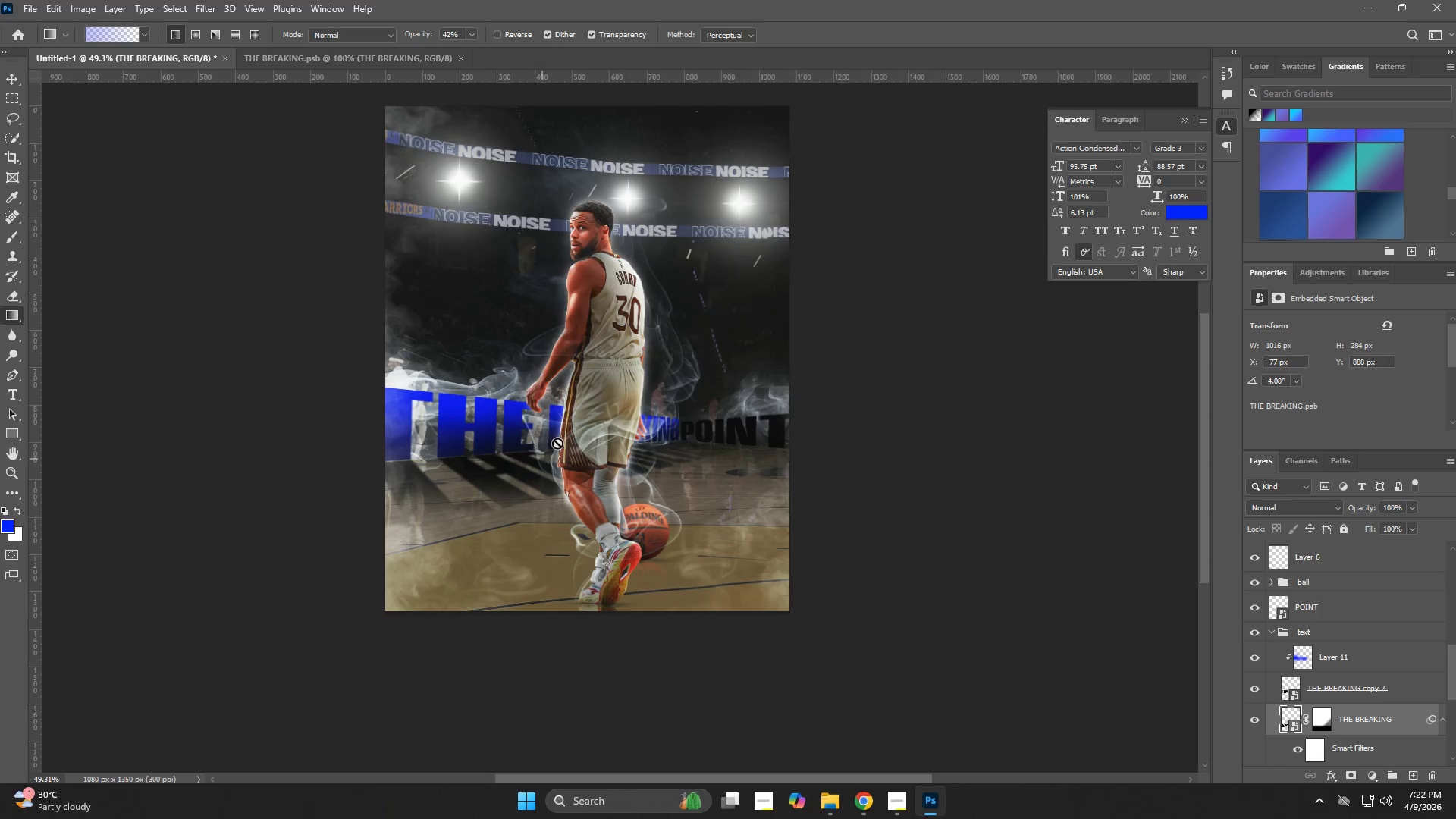 
key(Z)
 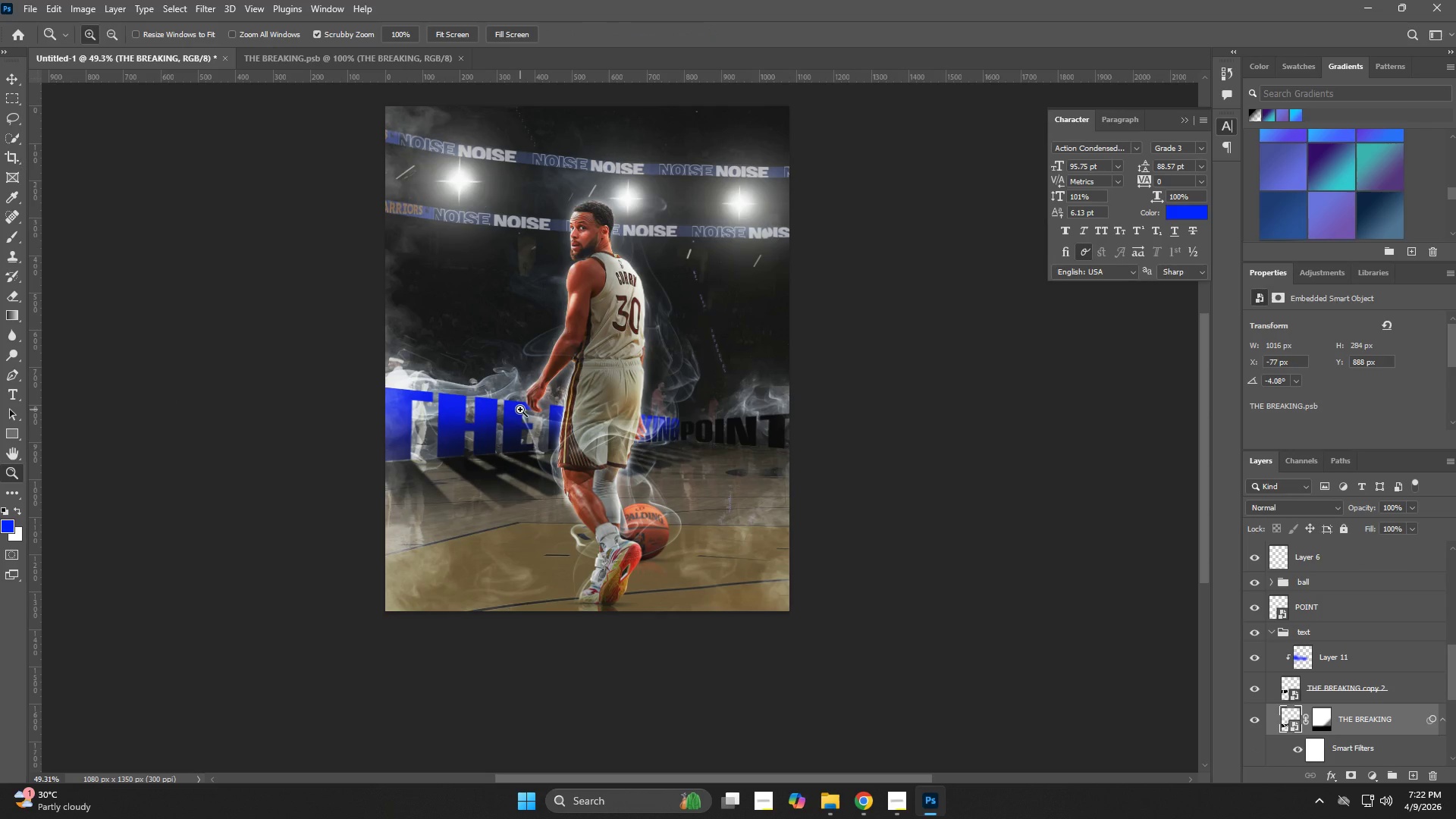 
left_click_drag(start_coordinate=[520, 410], to_coordinate=[542, 414])
 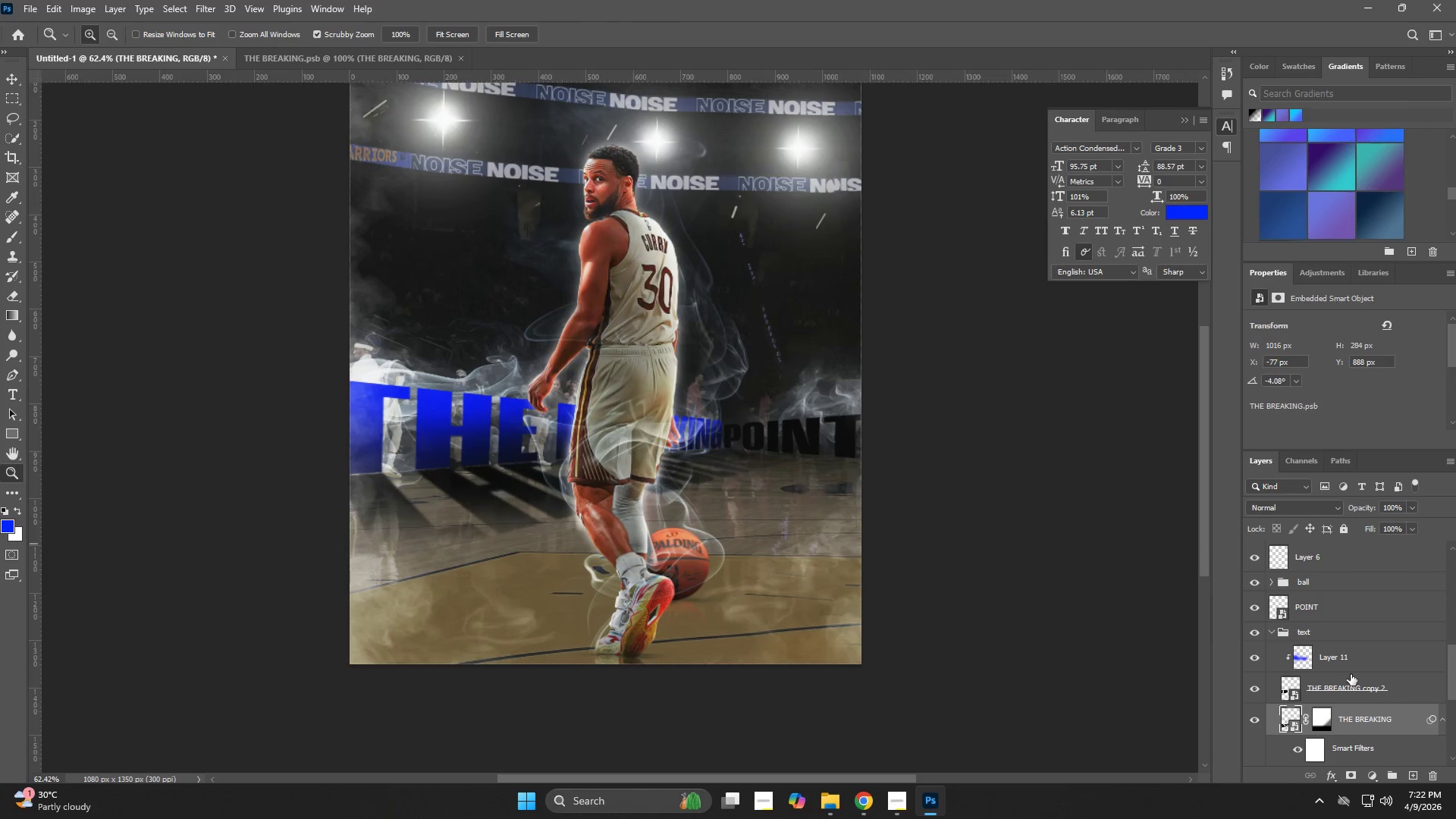 
left_click([1344, 664])
 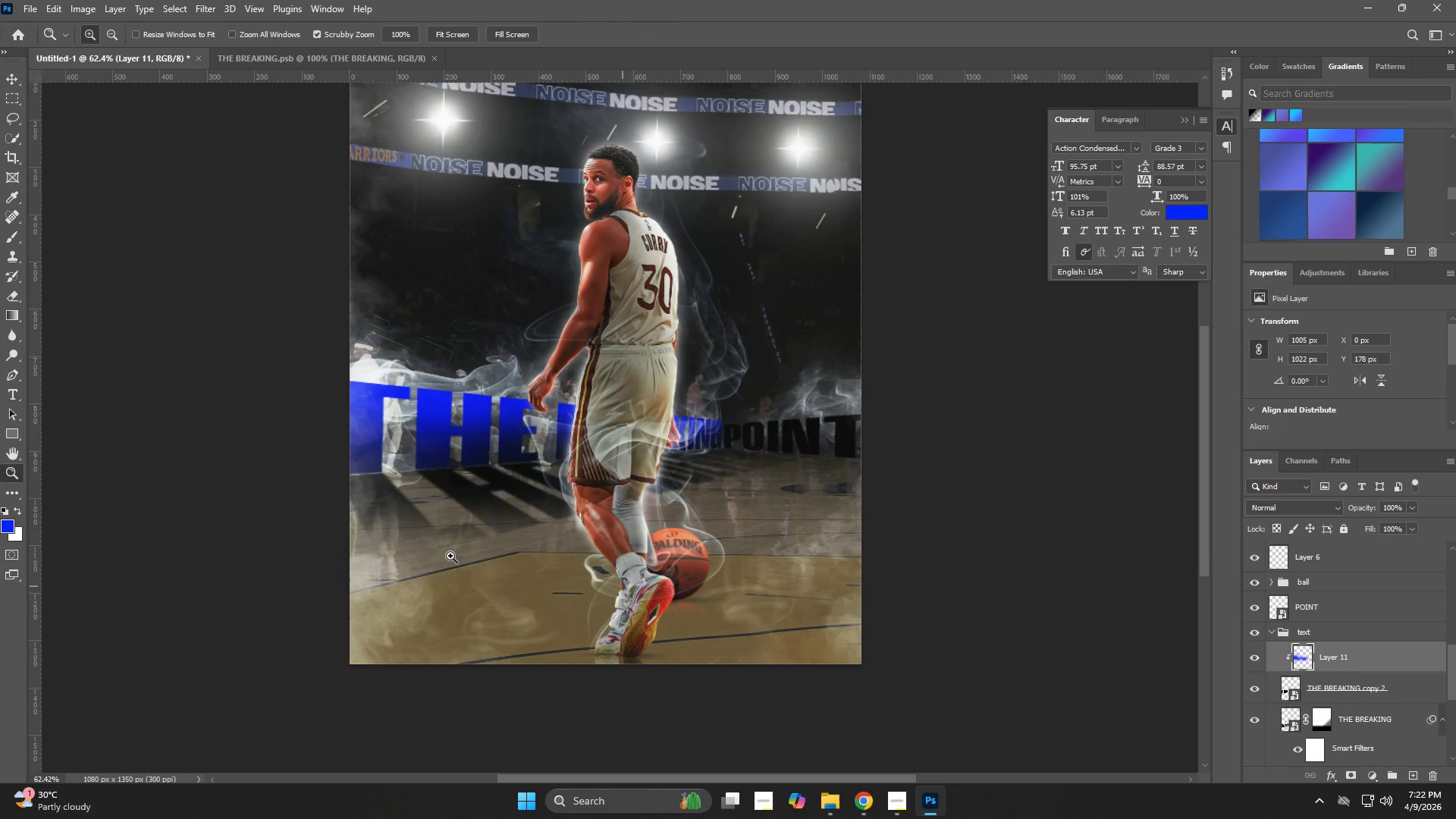 
type(bzb)
 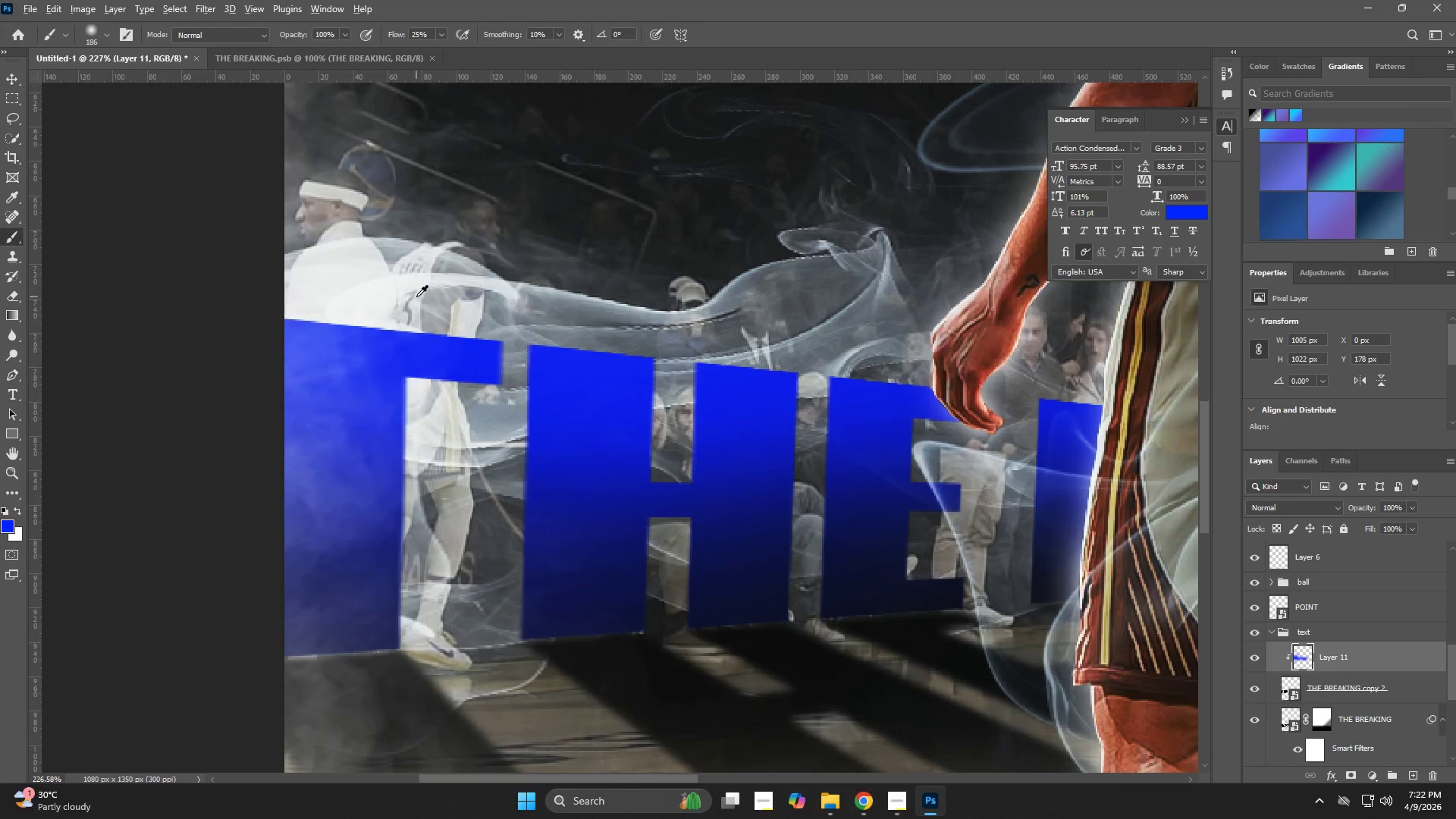 
hold_key(key=AltLeft, duration=0.59)
 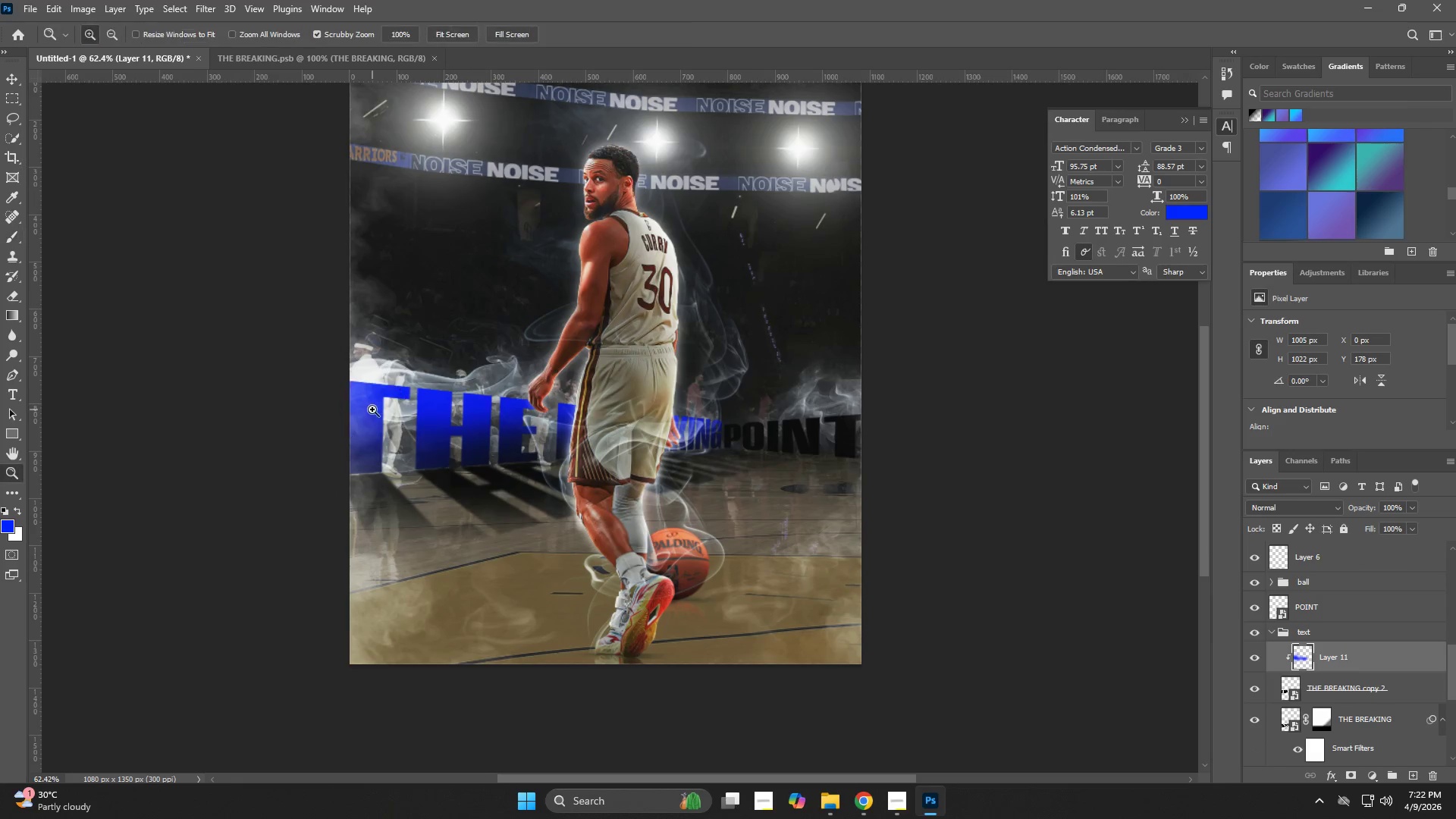 
left_click_drag(start_coordinate=[374, 405], to_coordinate=[454, 427])
 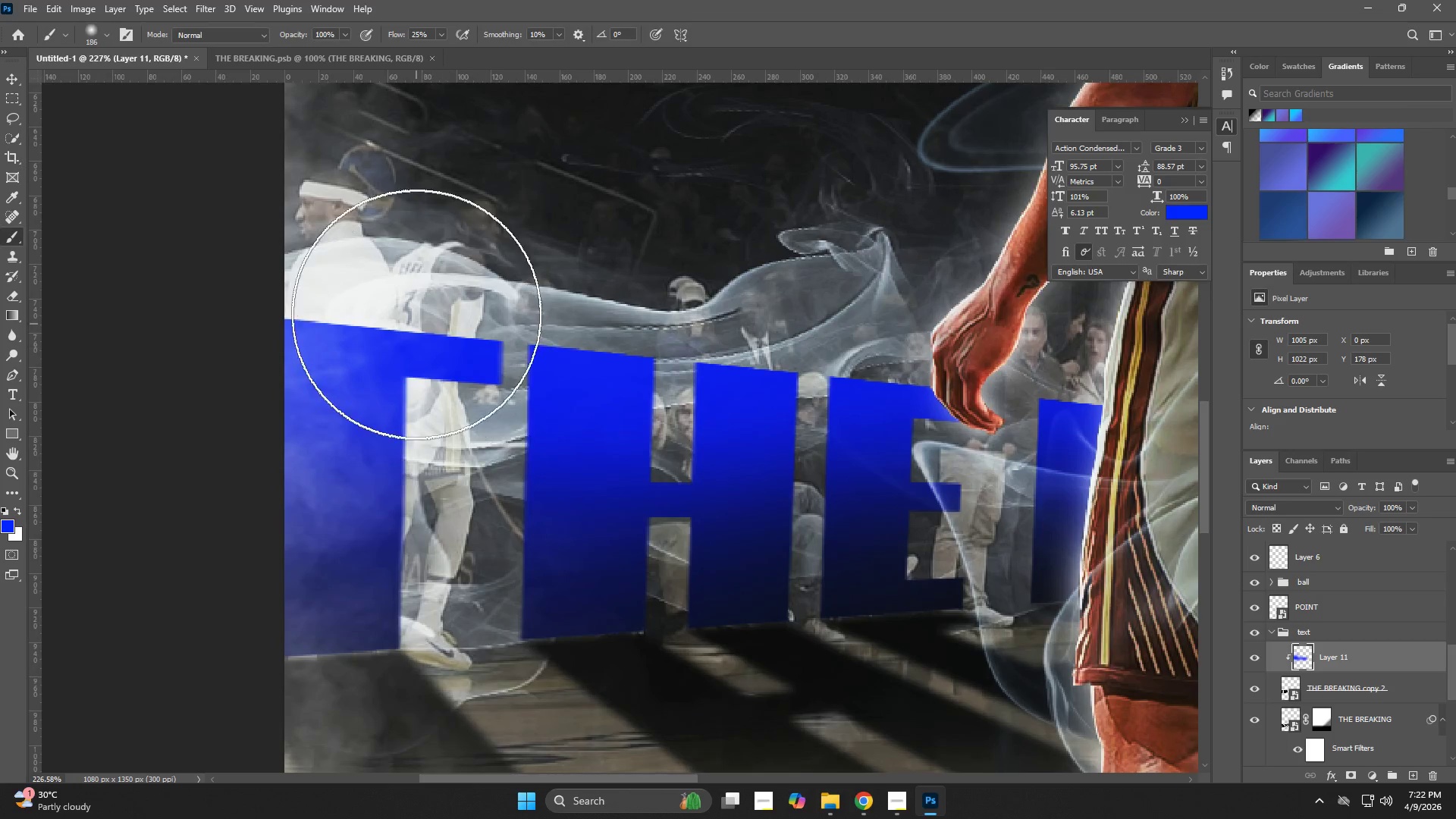 
hold_key(key=AltLeft, duration=0.56)
 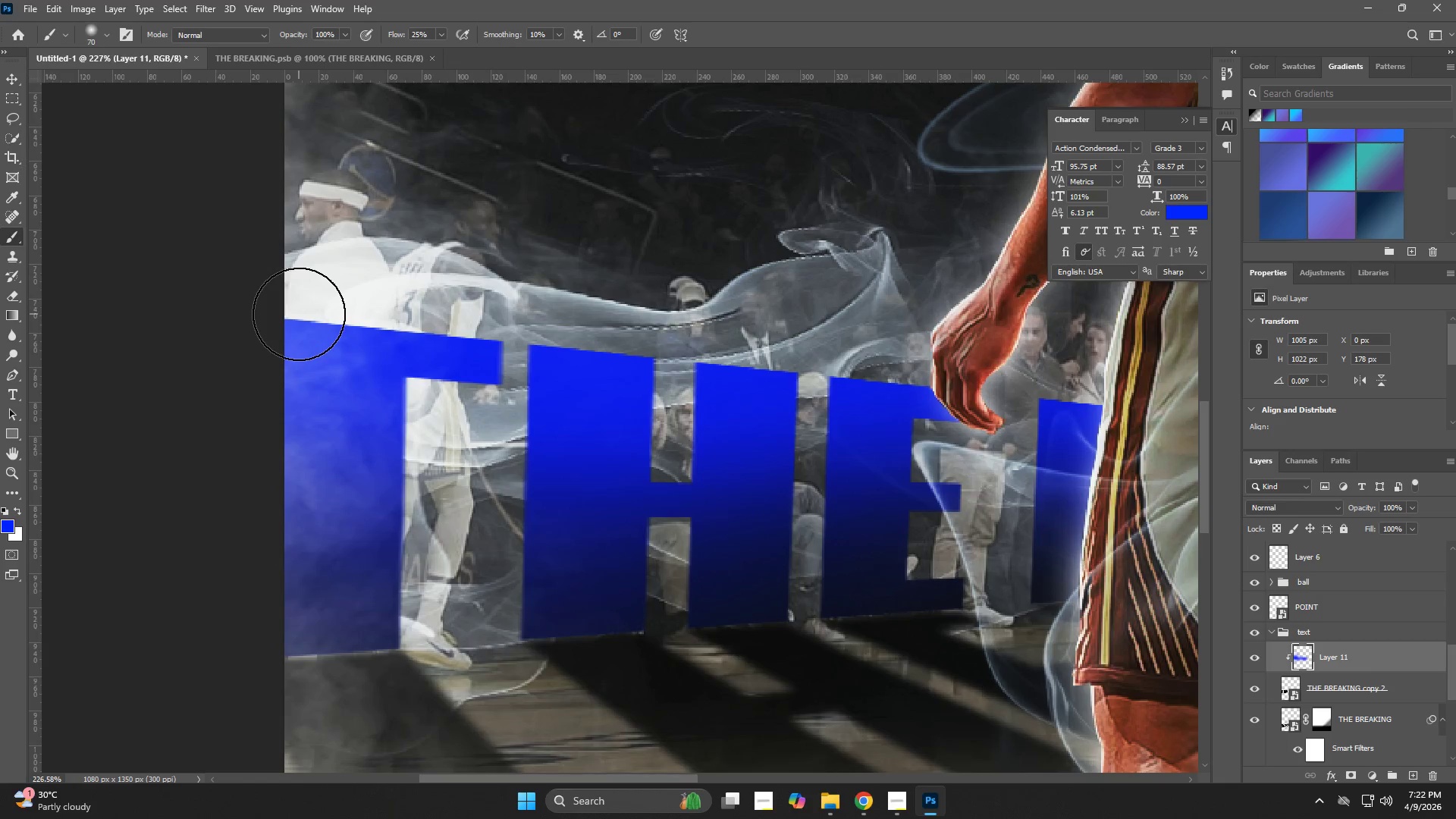 
left_click_drag(start_coordinate=[299, 314], to_coordinate=[431, 318])
 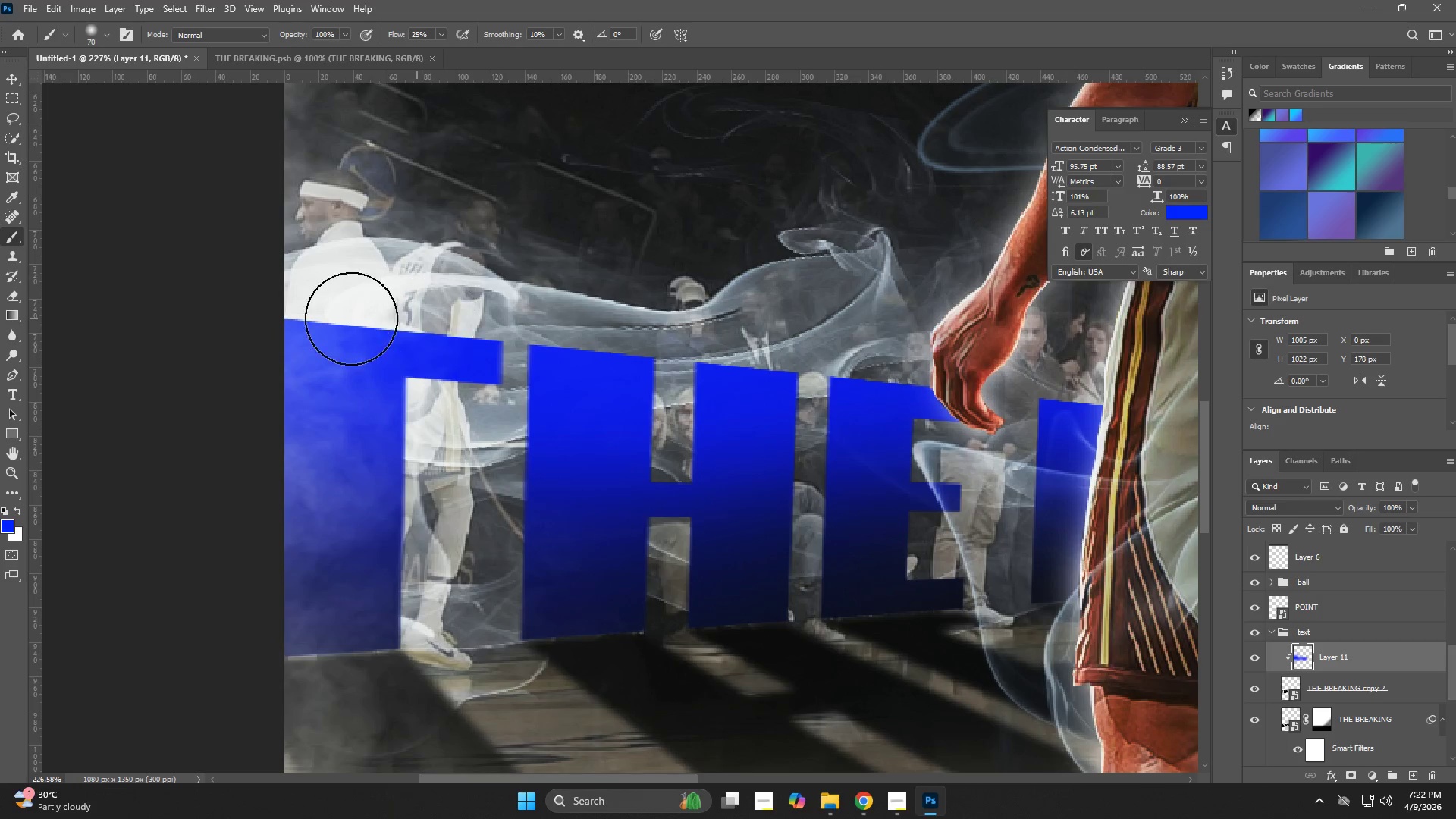 
left_click_drag(start_coordinate=[287, 311], to_coordinate=[774, 341])
 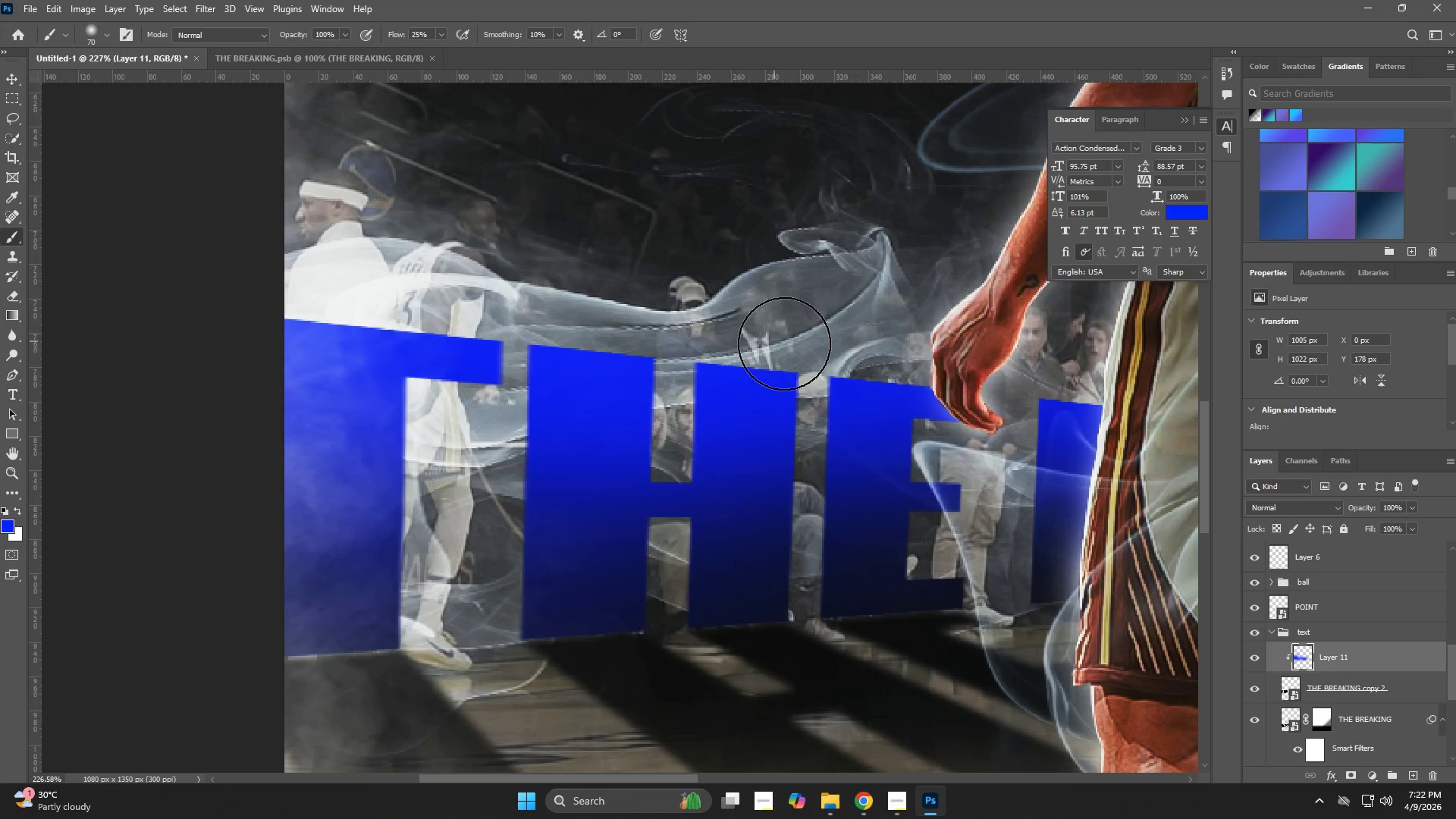 
hold_key(key=Space, duration=0.61)
 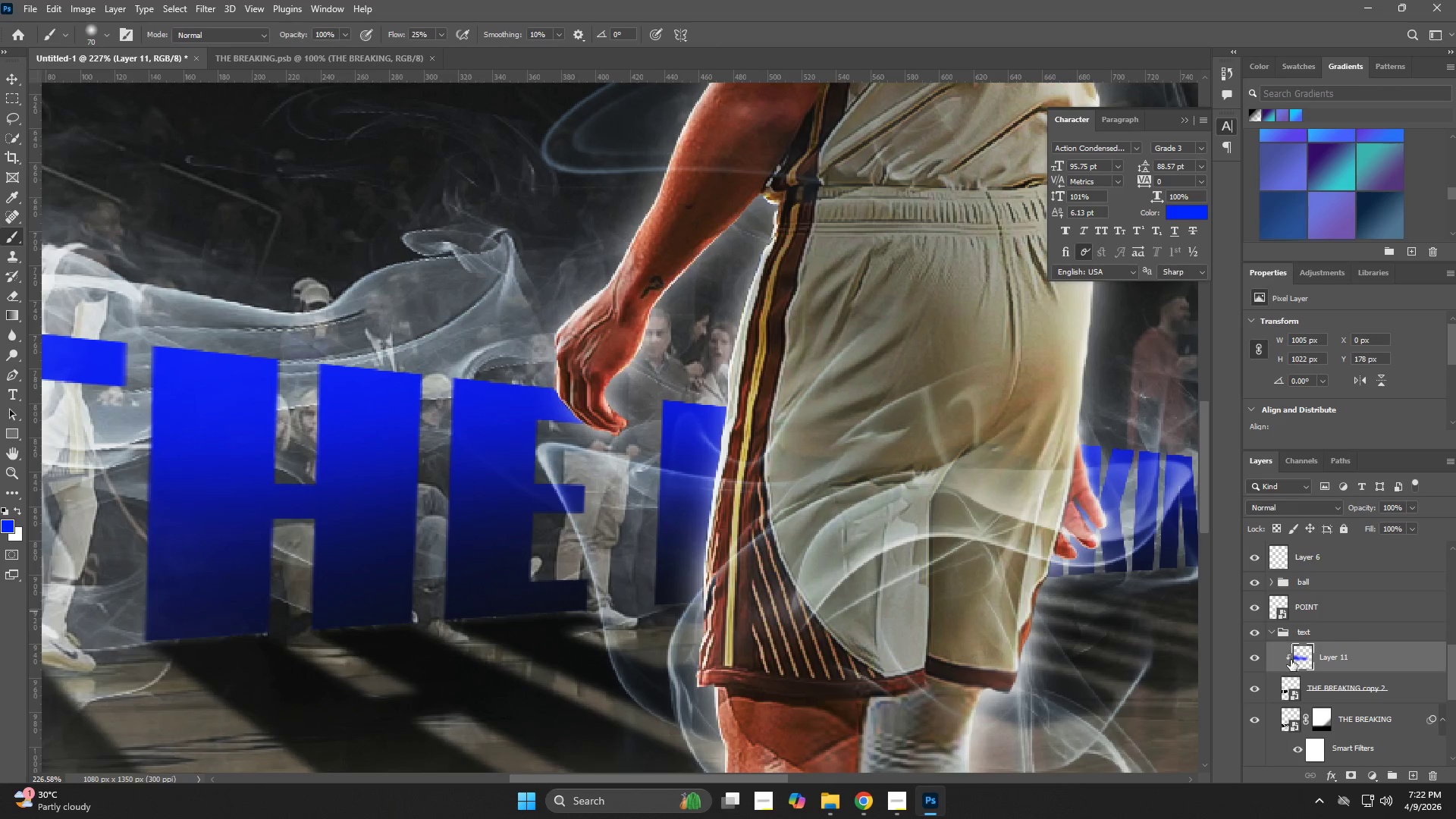 
left_click_drag(start_coordinate=[855, 363], to_coordinate=[479, 365])
 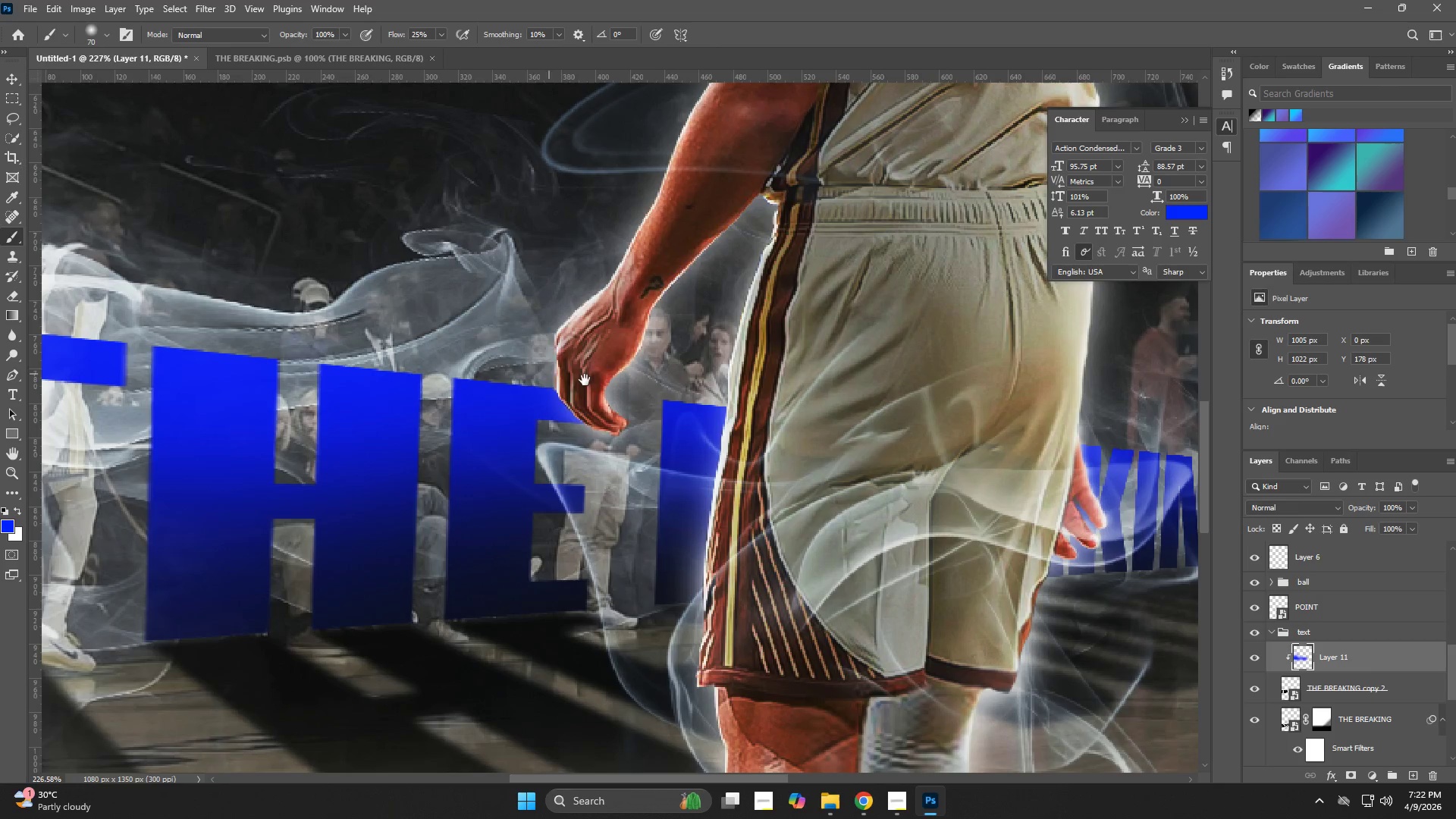 
hold_key(key=Space, duration=8.81)
 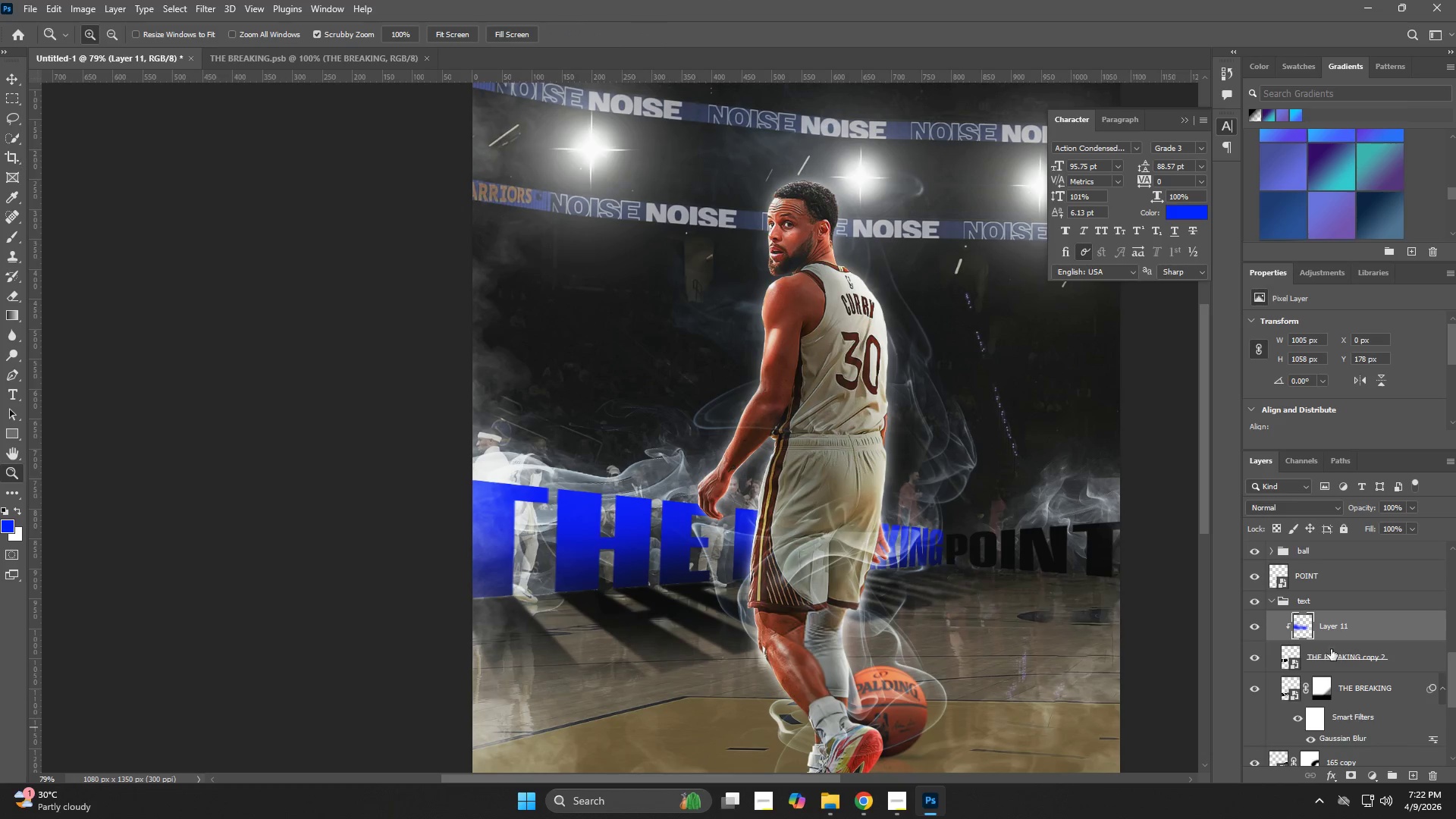 
key(Control+T)
 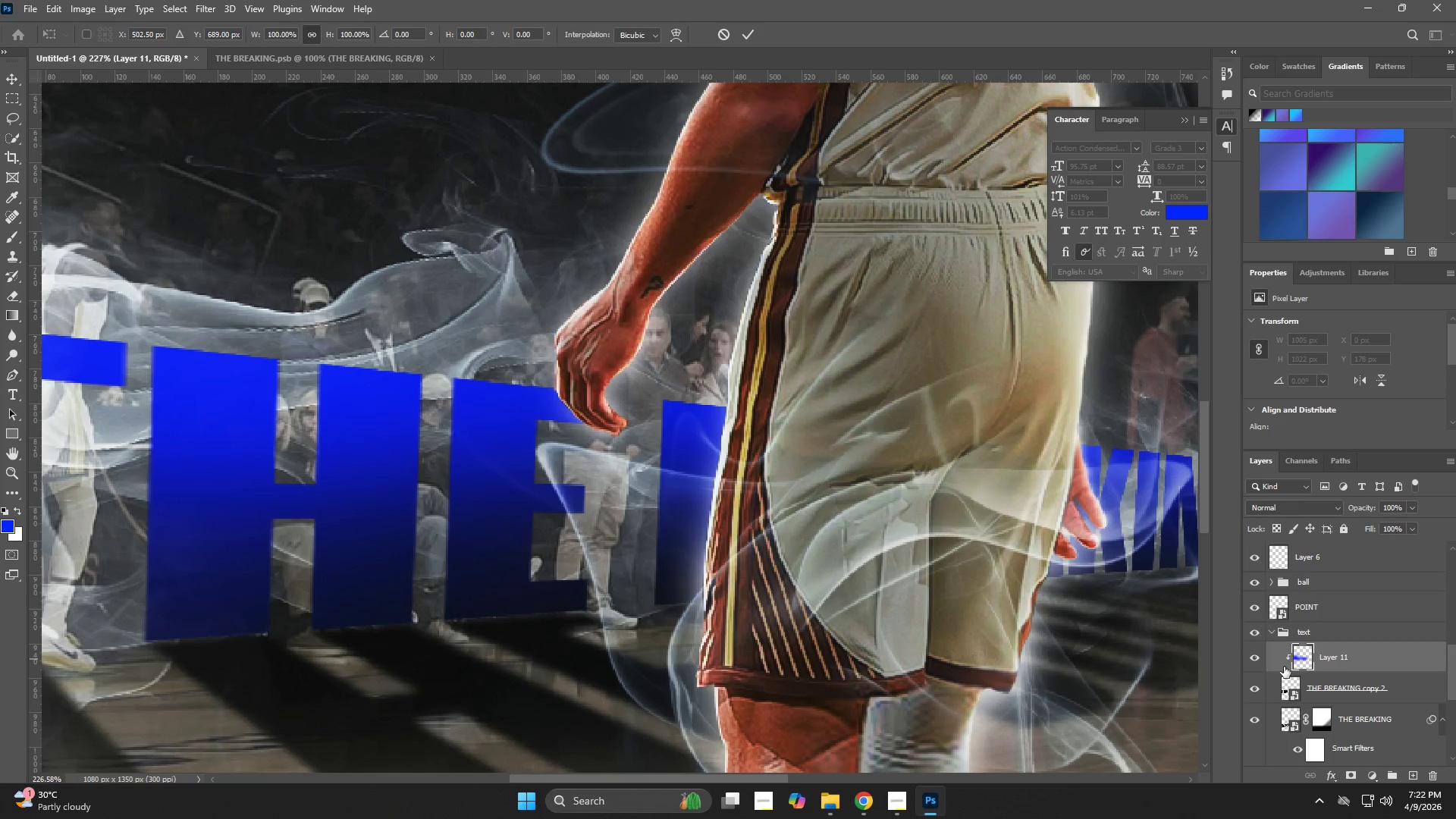 
left_click([1371, 667])
 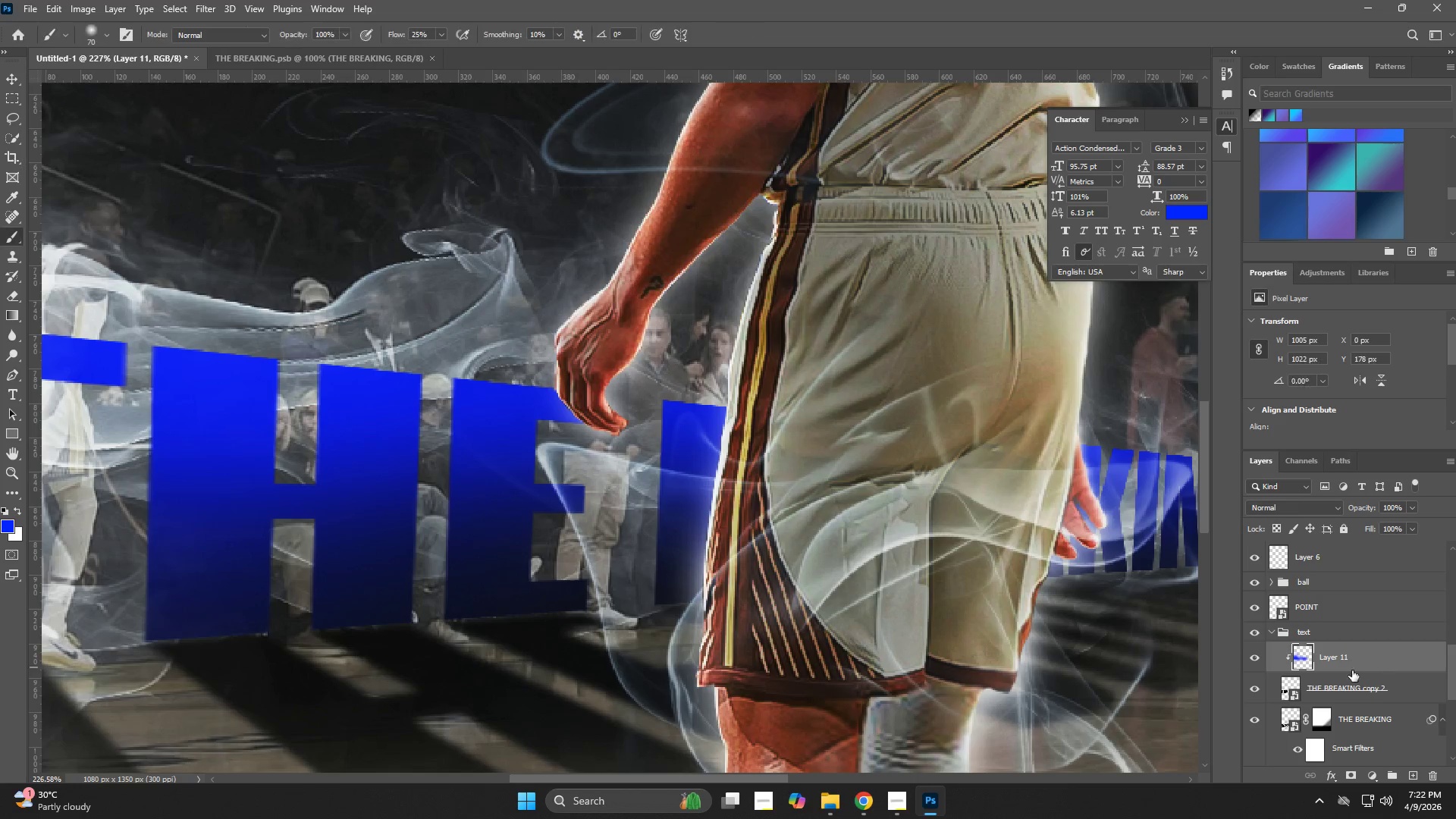 
key(Control+ControlLeft)
 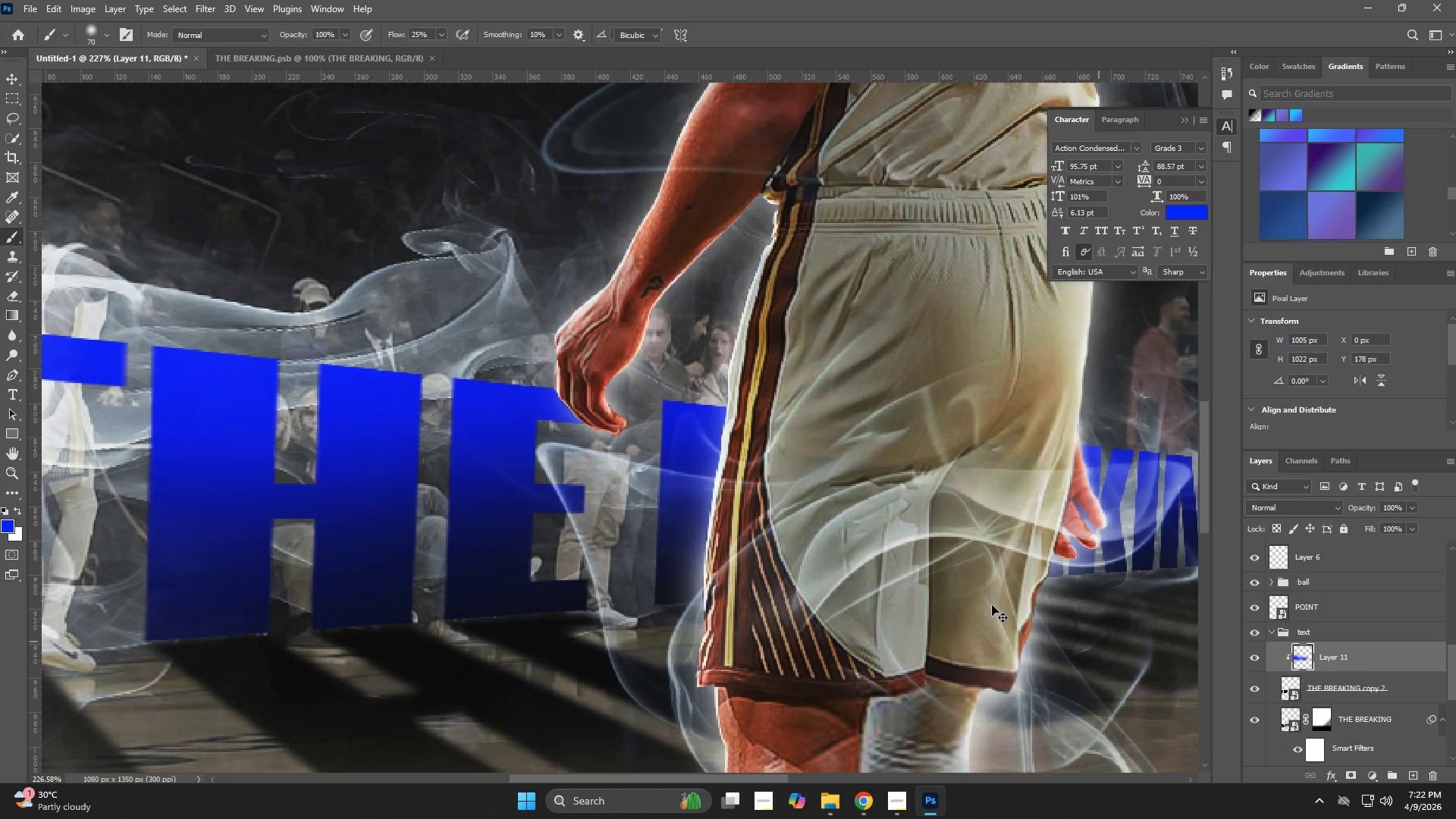 
key(Control+T)
 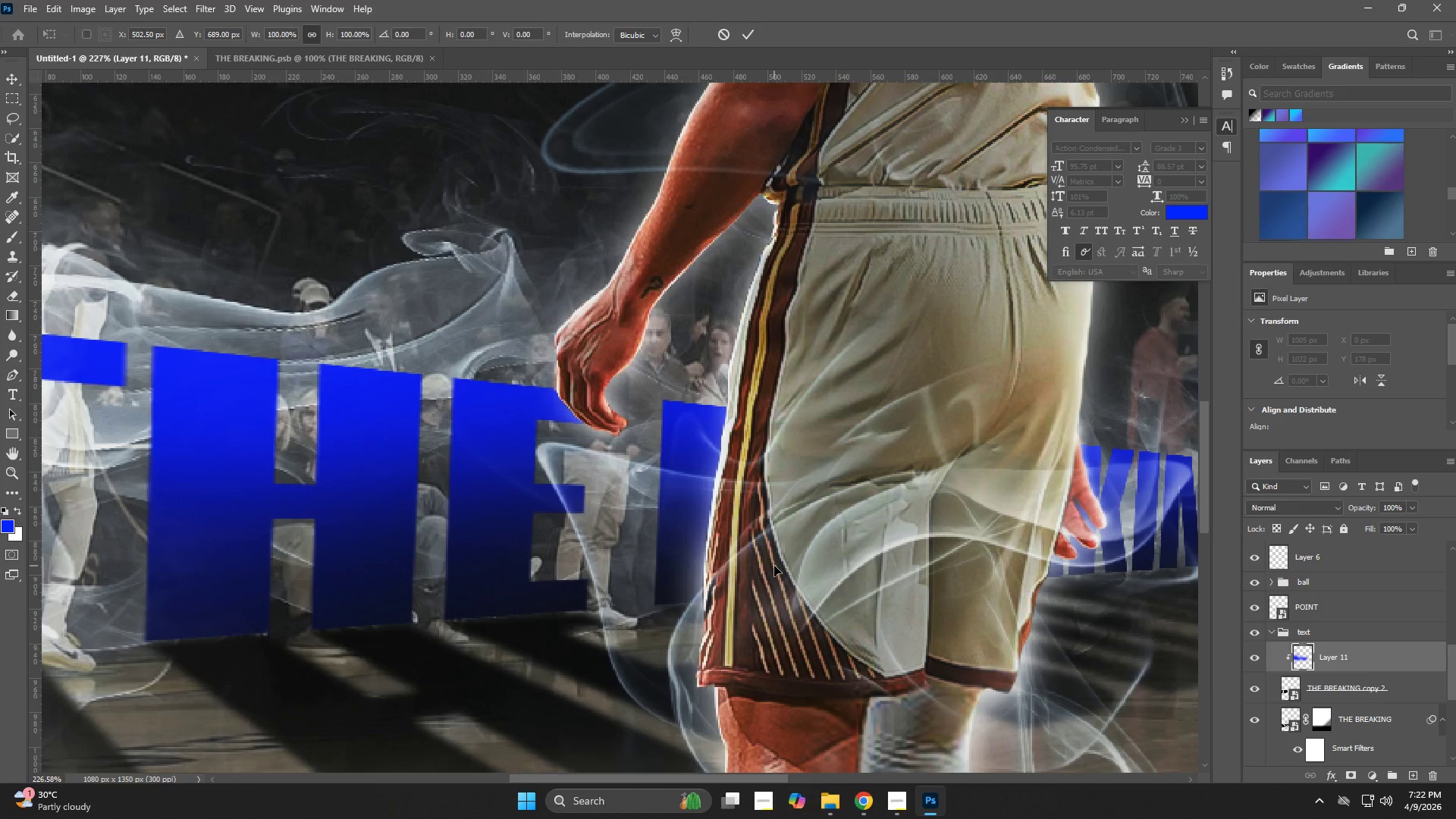 
key(NumpadEnter)
 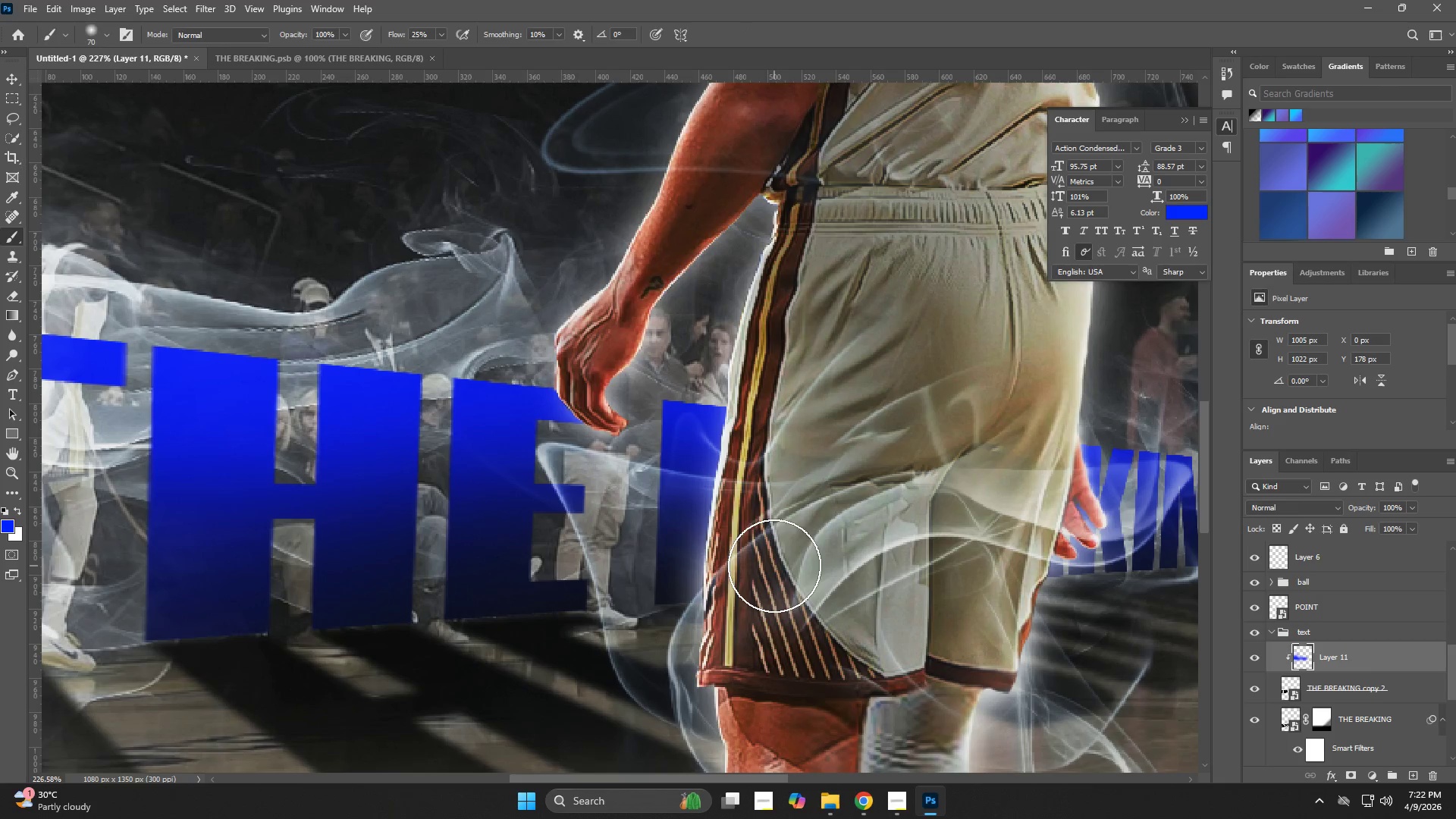 
key(Z)
 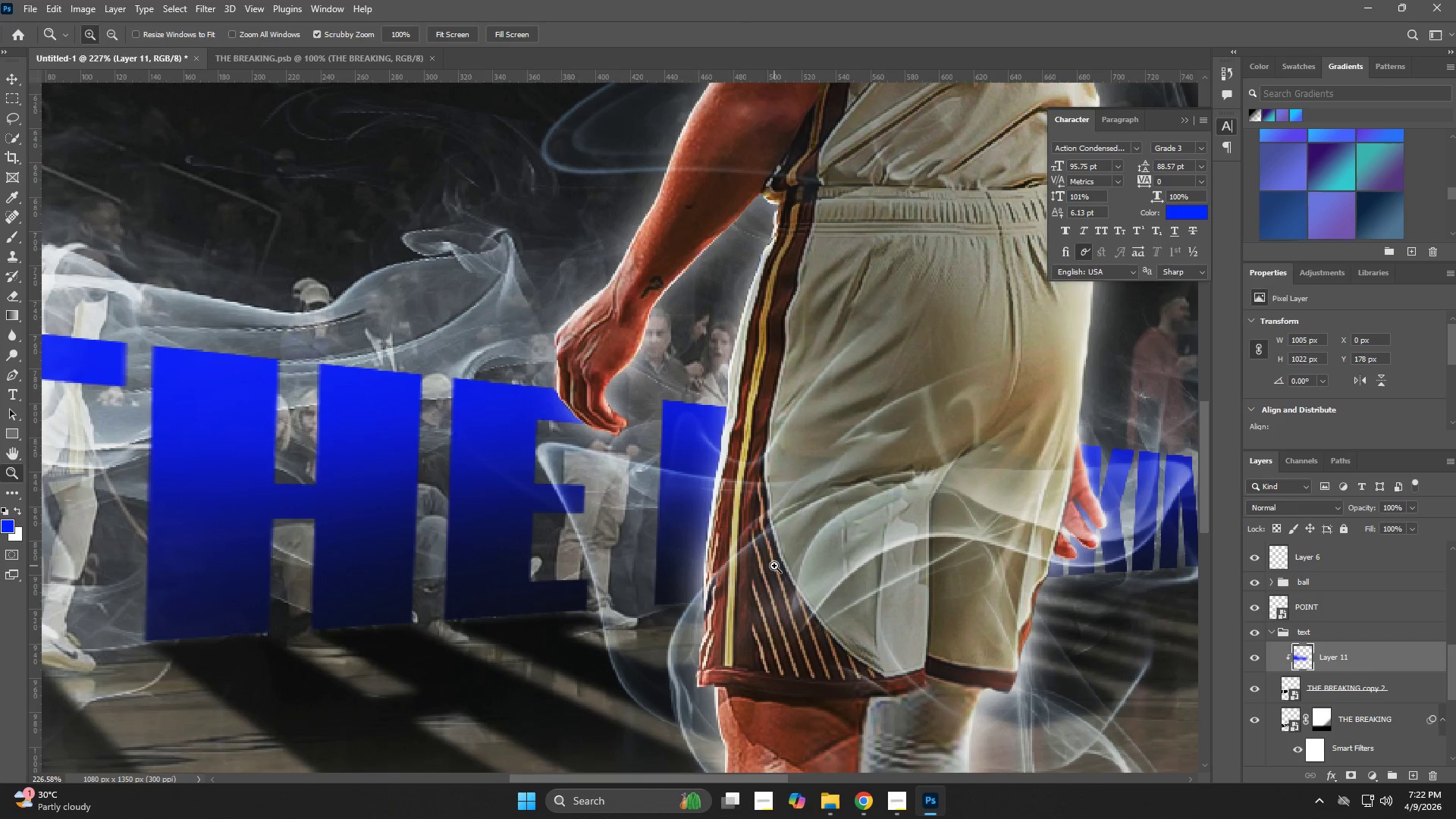 
left_click_drag(start_coordinate=[774, 566], to_coordinate=[706, 582])
 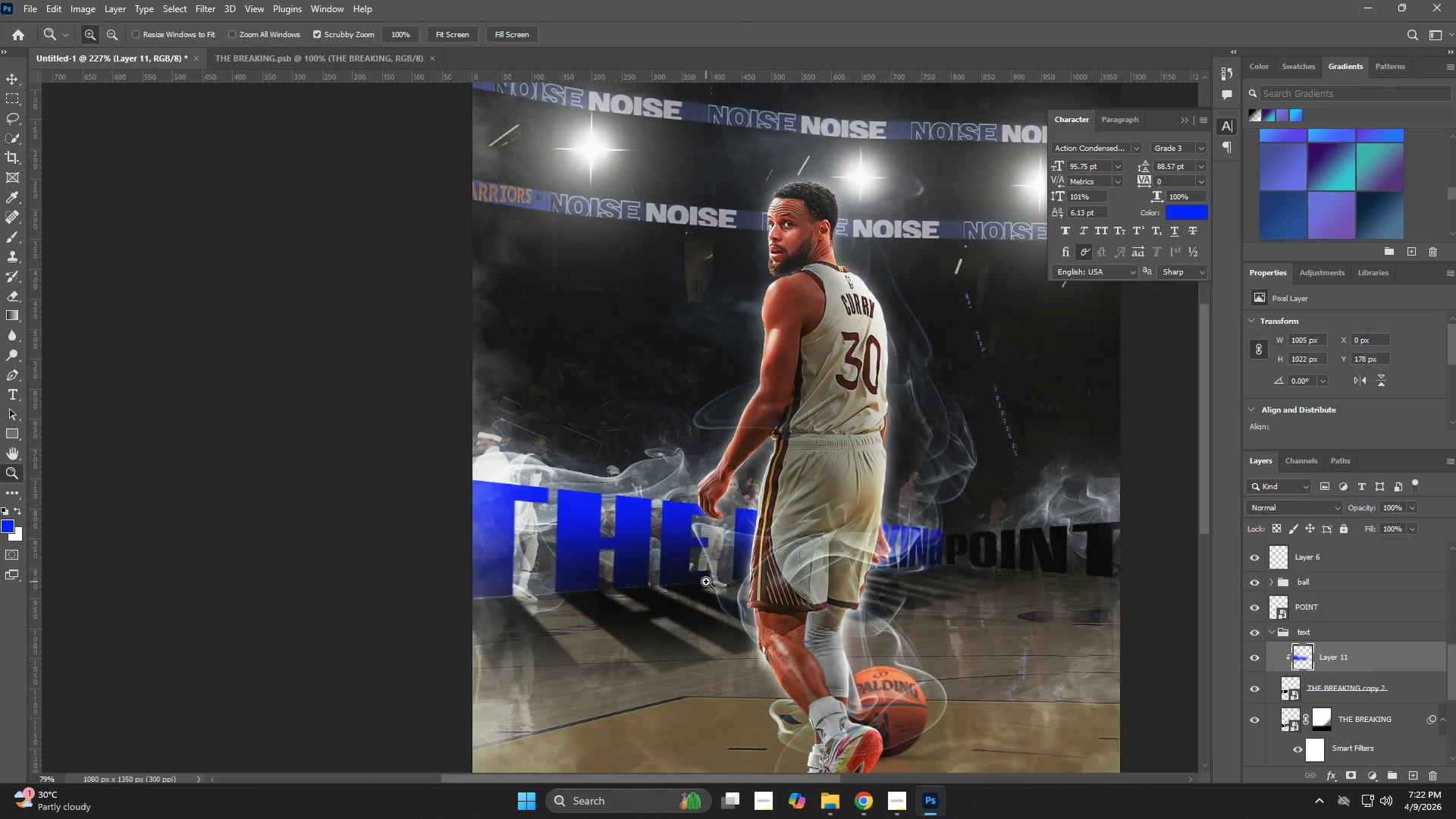 
key(Control+T)
 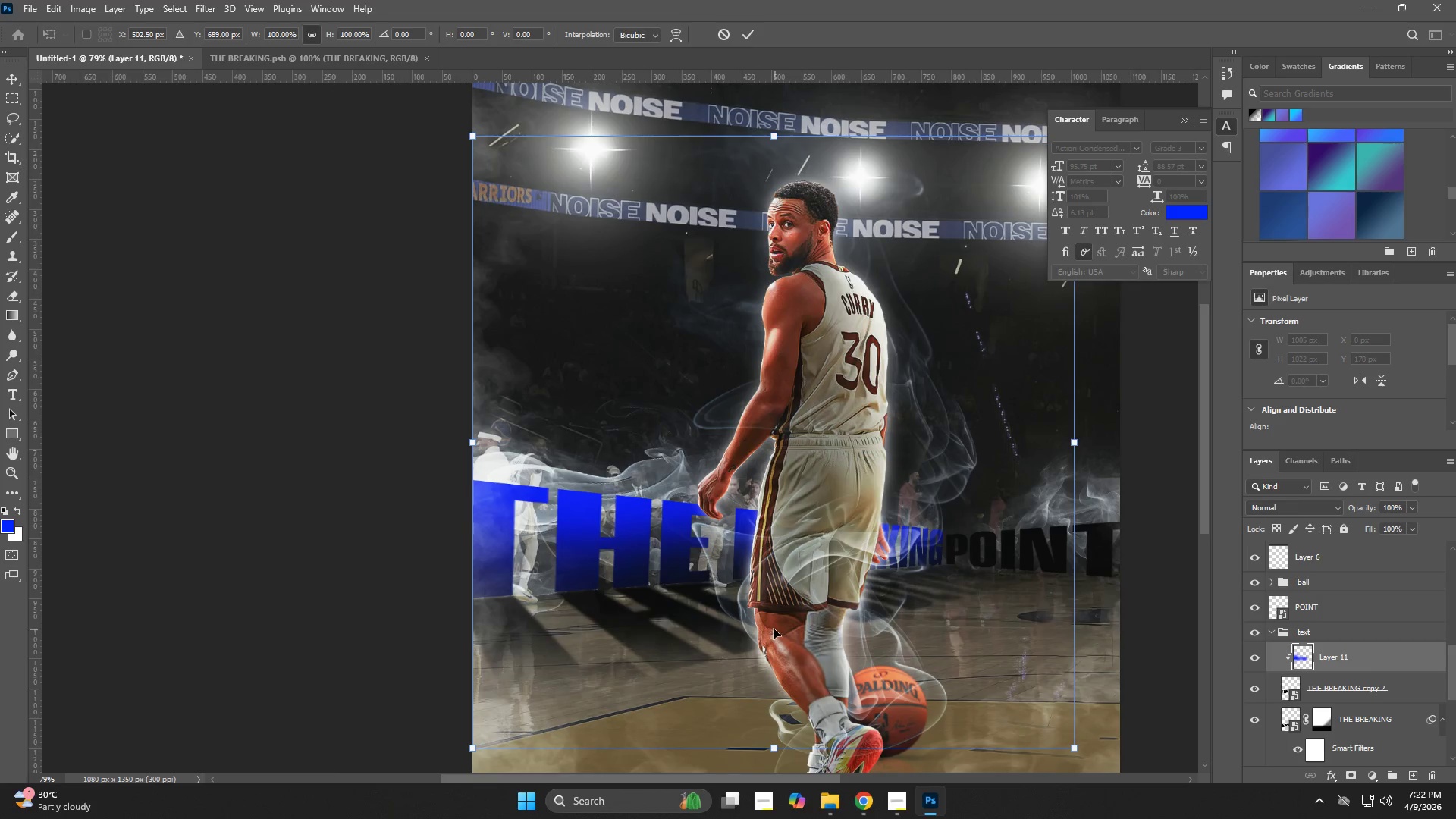 
hold_key(key=ShiftLeft, duration=1.5)
left_click_drag(start_coordinate=[775, 745], to_coordinate=[772, 764])
 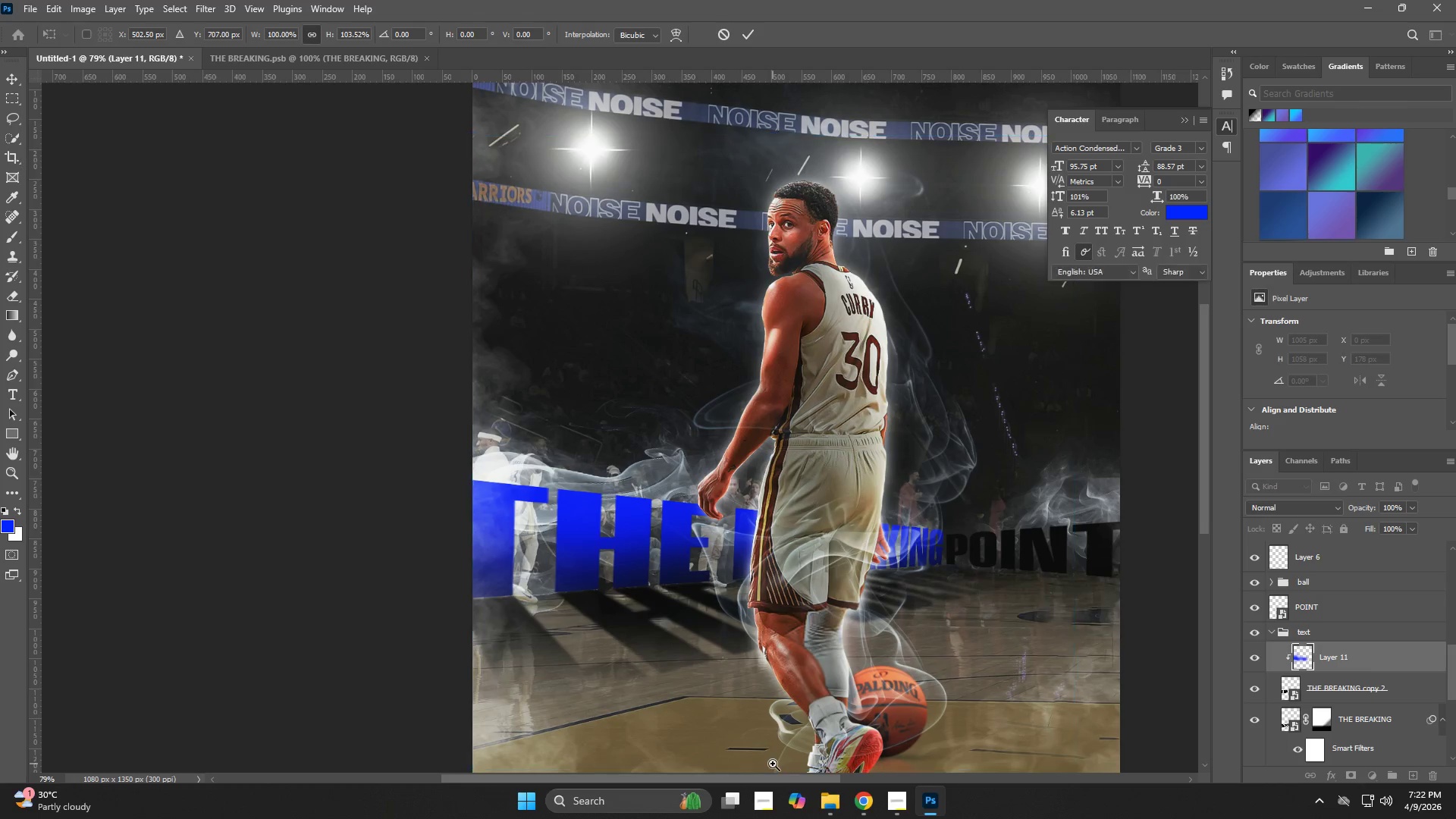 
hold_key(key=ShiftLeft, duration=1.51)
 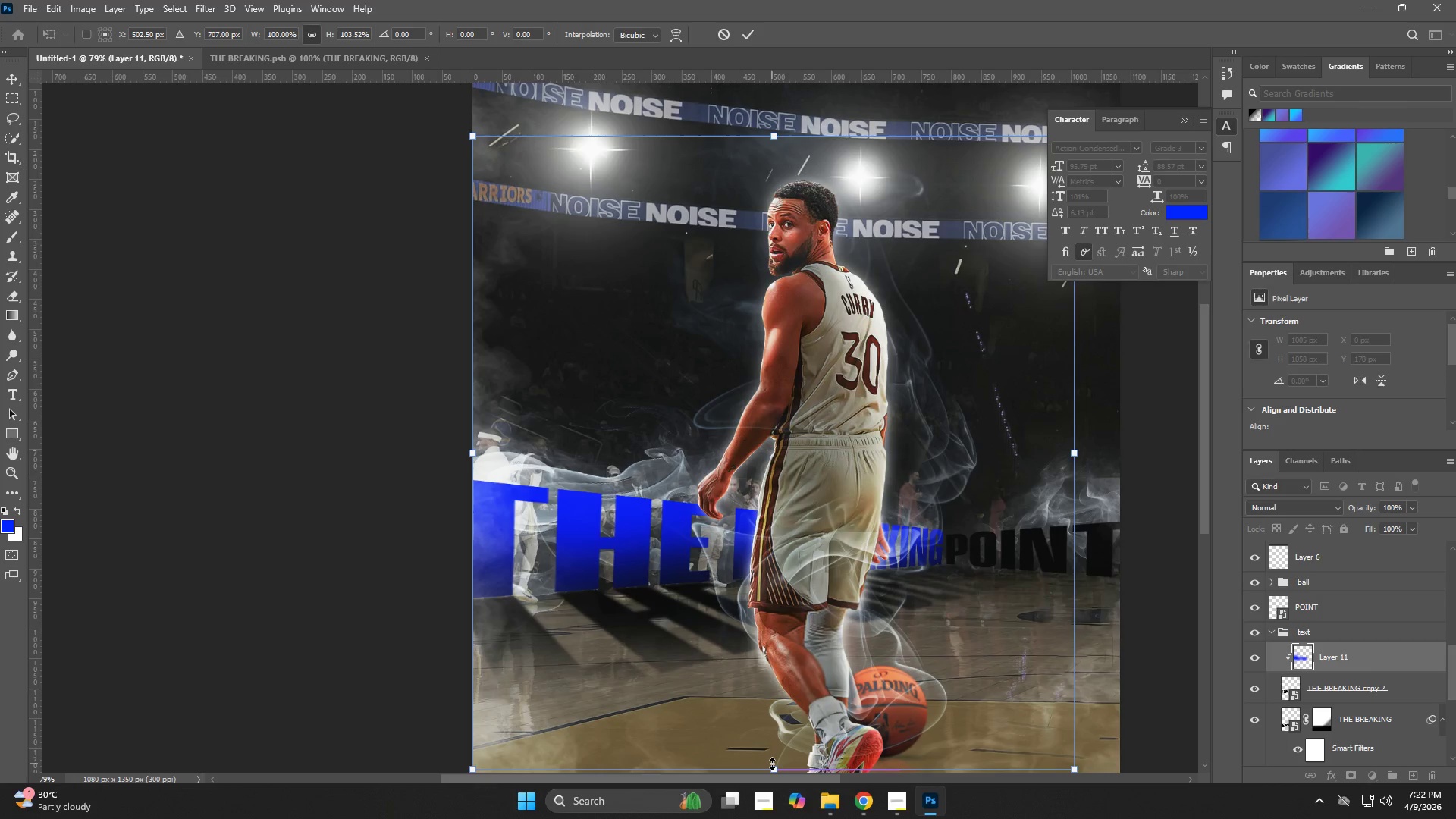 
key(Shift+ShiftLeft)
 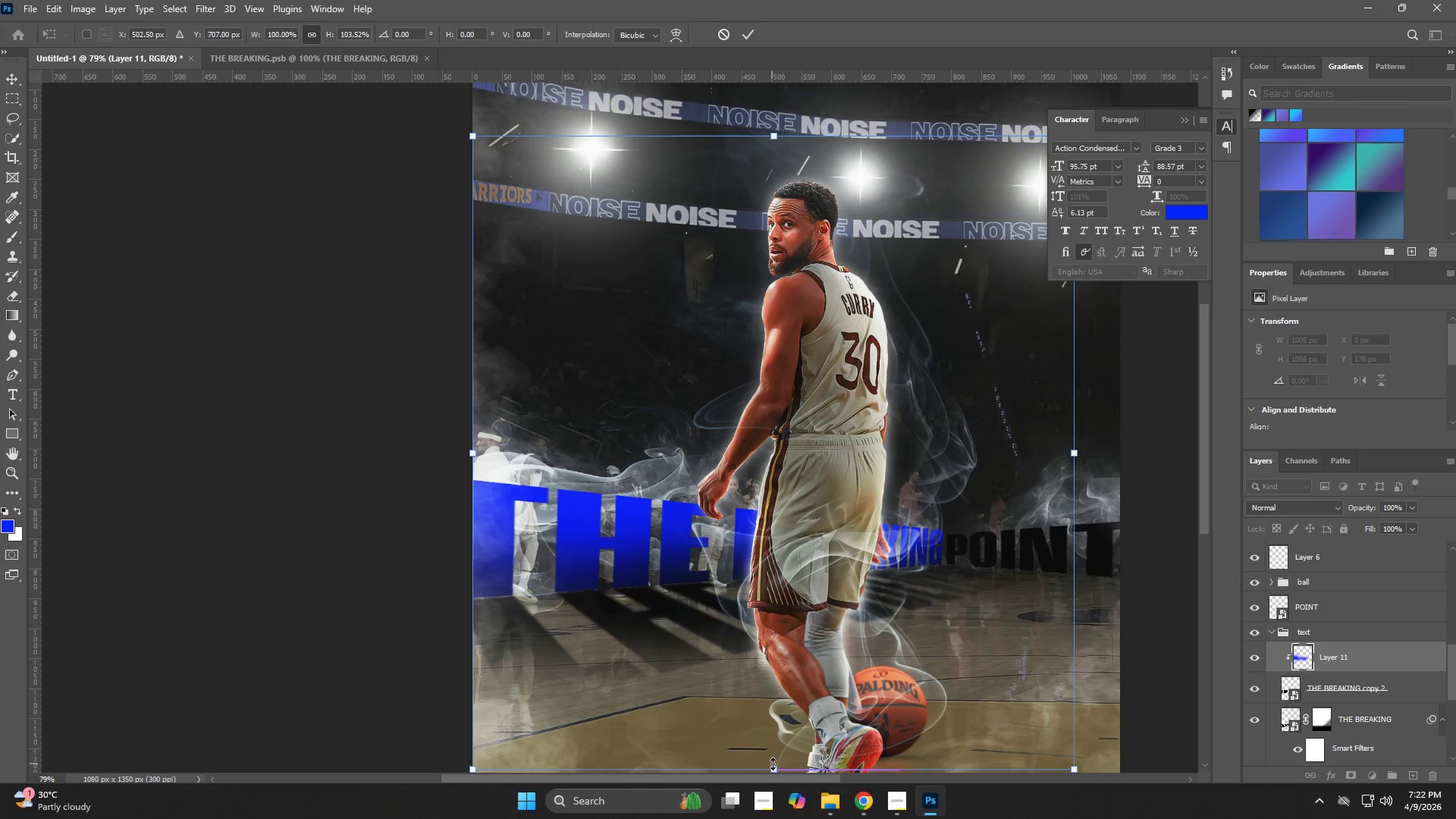 
key(Shift+ShiftLeft)
 